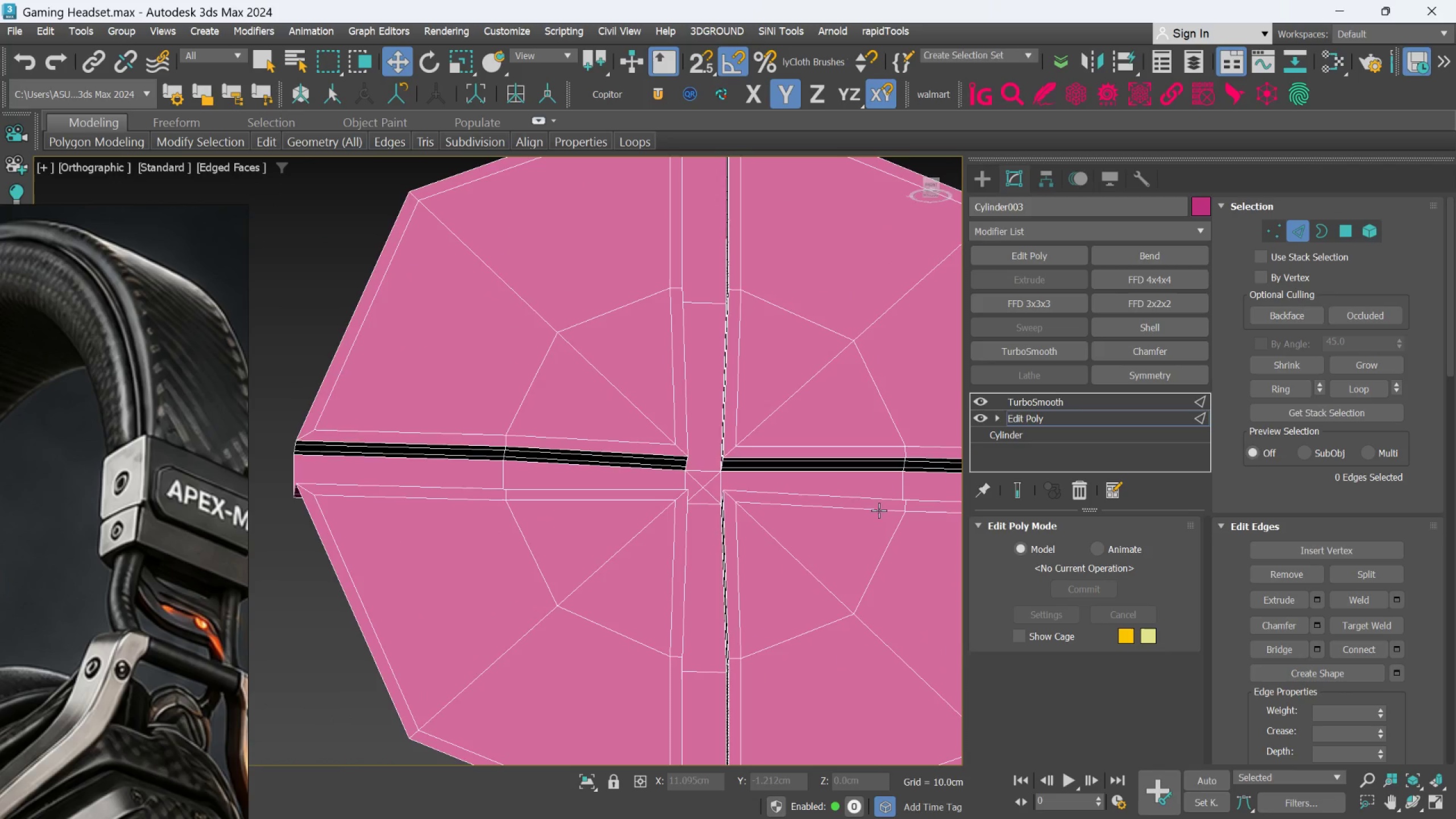 
hold_key(key=AltLeft, duration=0.83)
 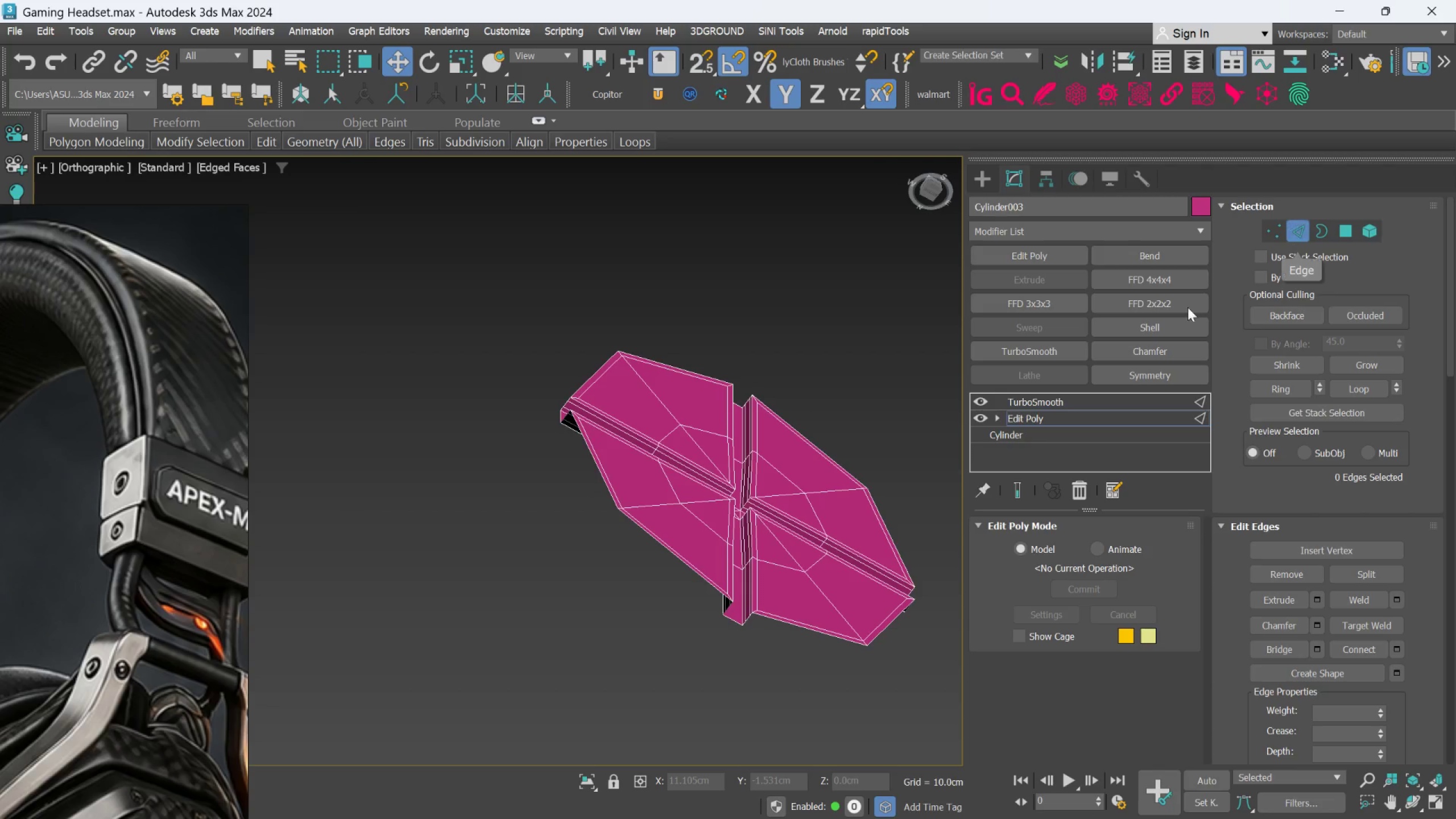 
scroll: coordinate [771, 529], scroll_direction: down, amount: 2.0
 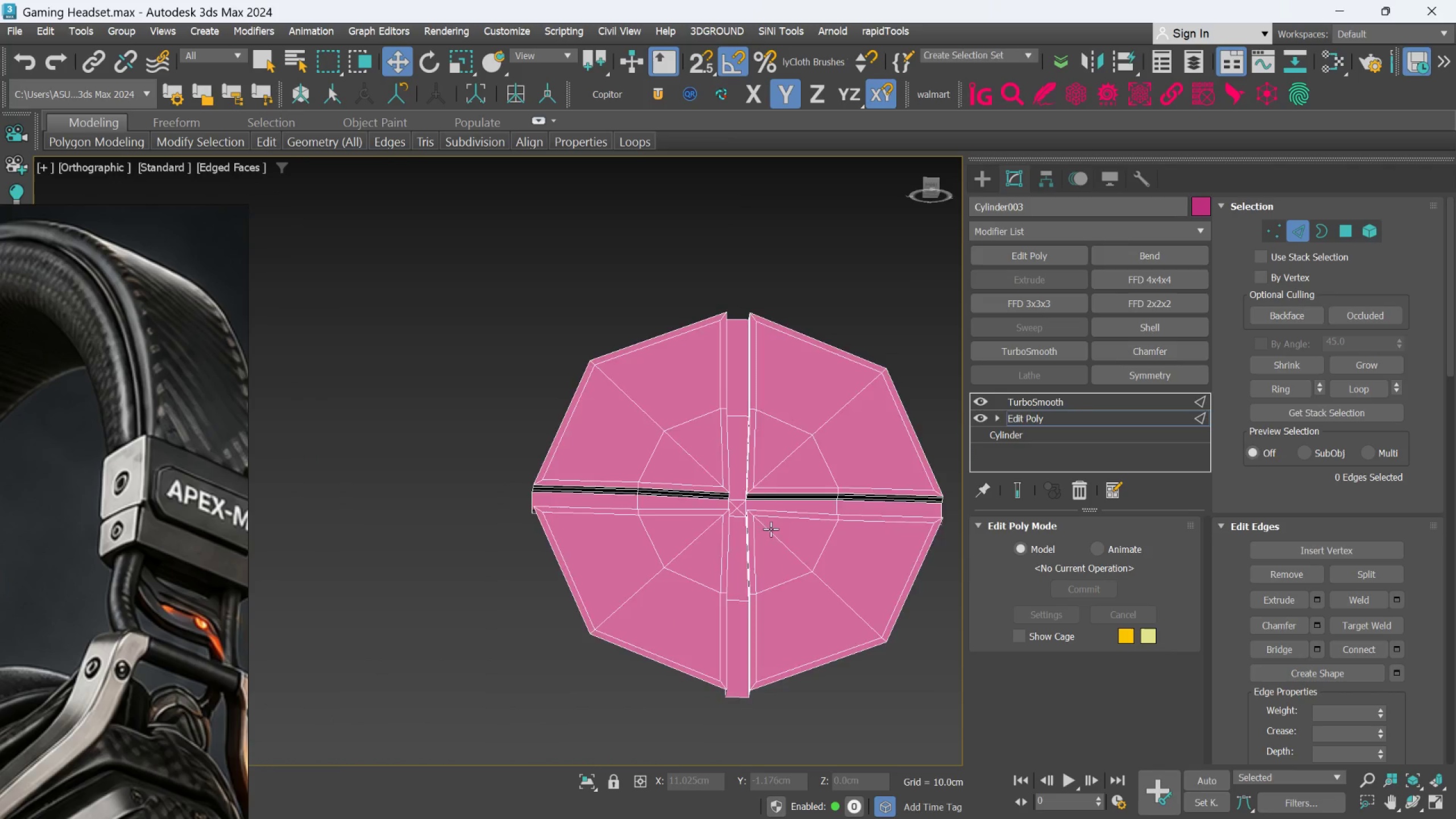 
hold_key(key=AltLeft, duration=0.95)
 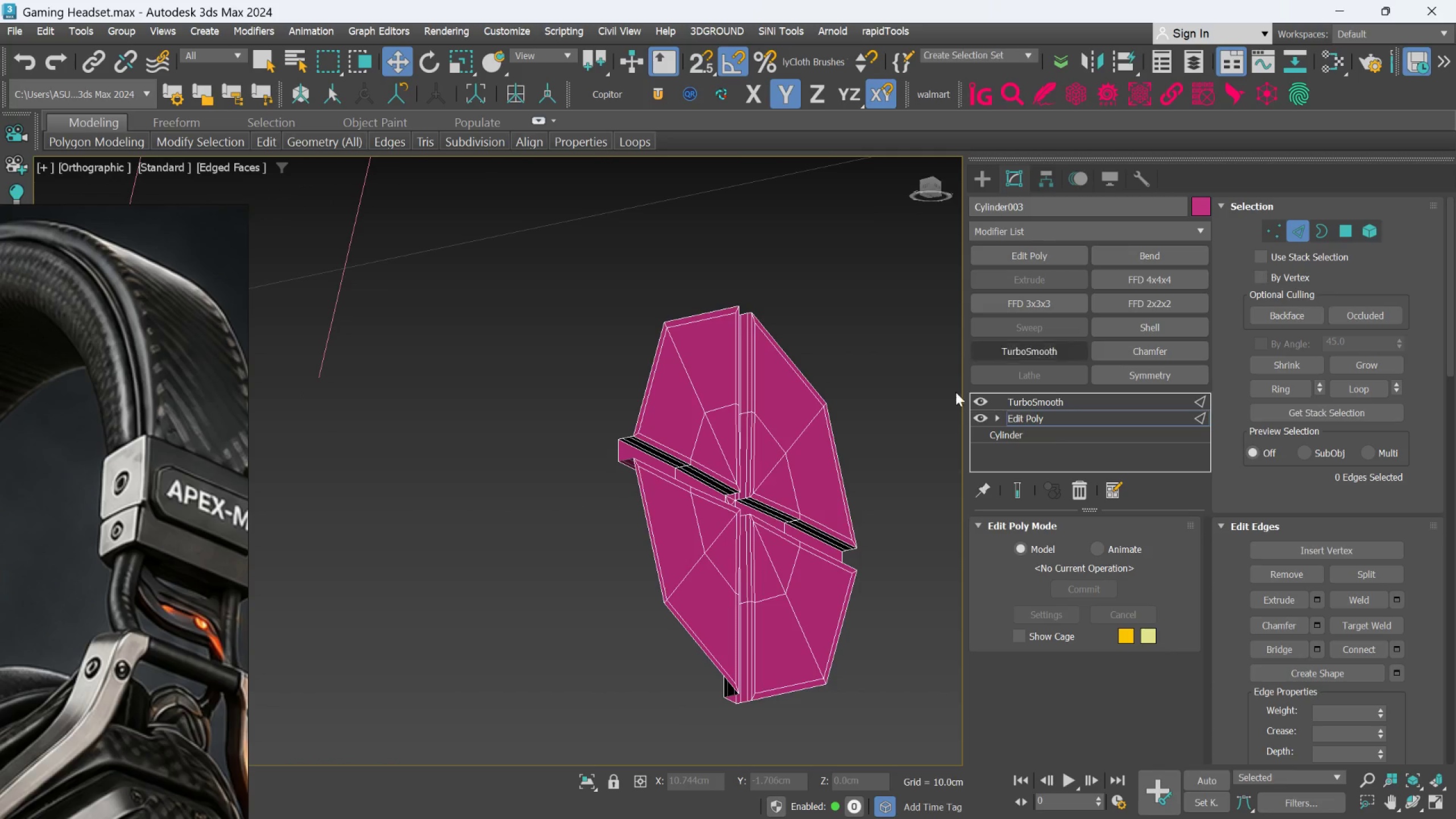 
scroll: coordinate [672, 549], scroll_direction: up, amount: 1.0
 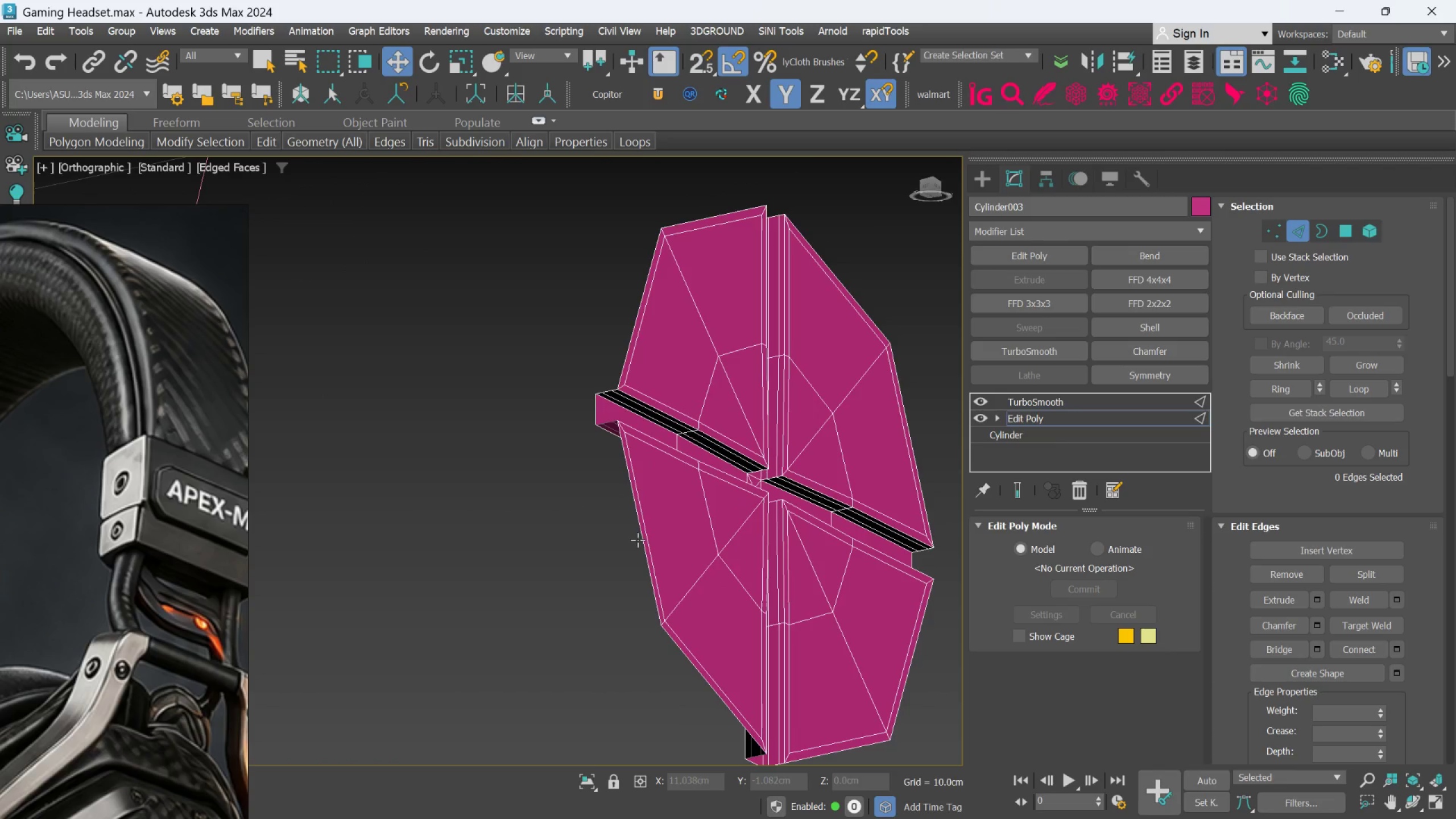 
double_click([638, 540])
 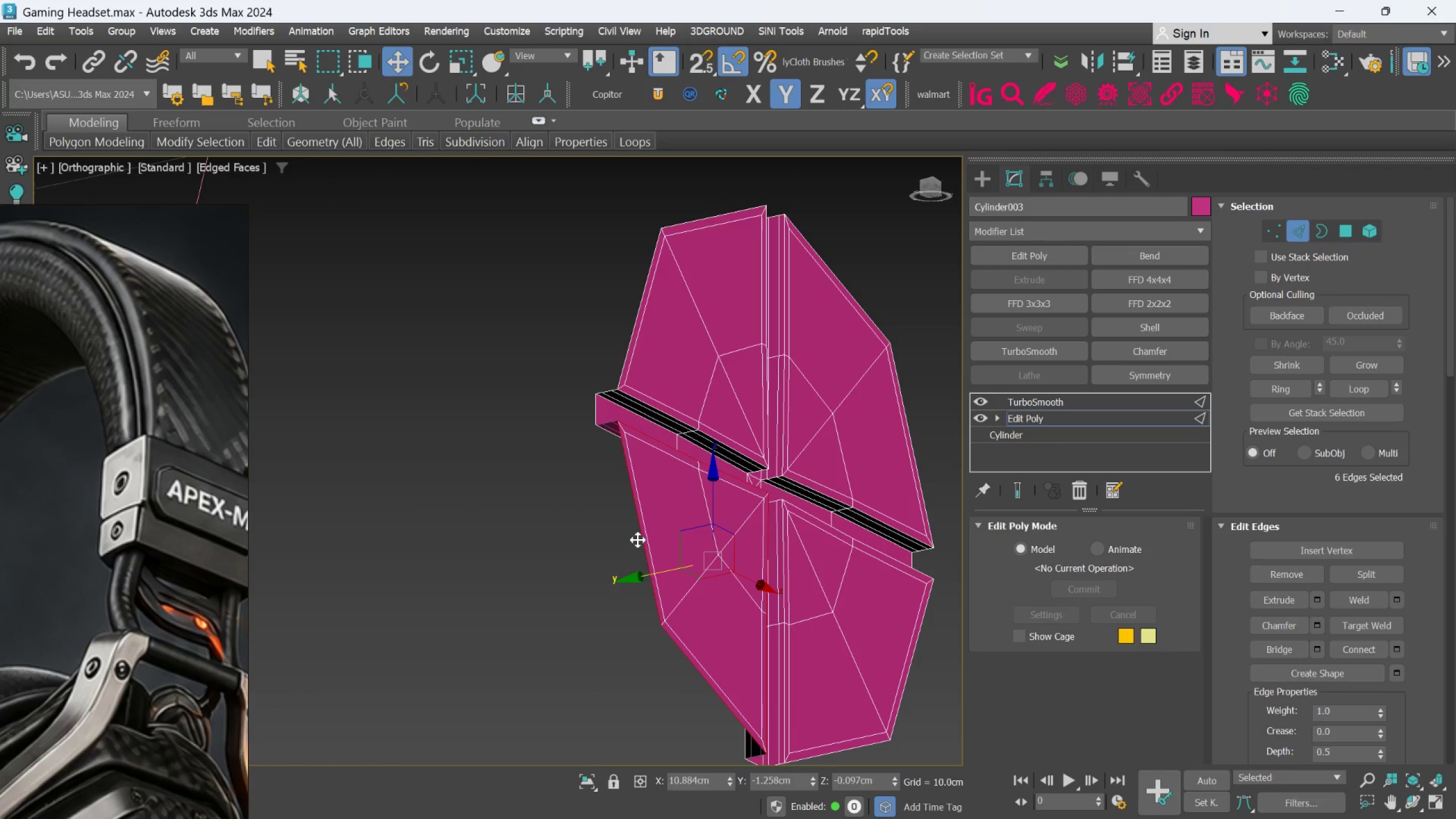 
left_click([641, 536])
 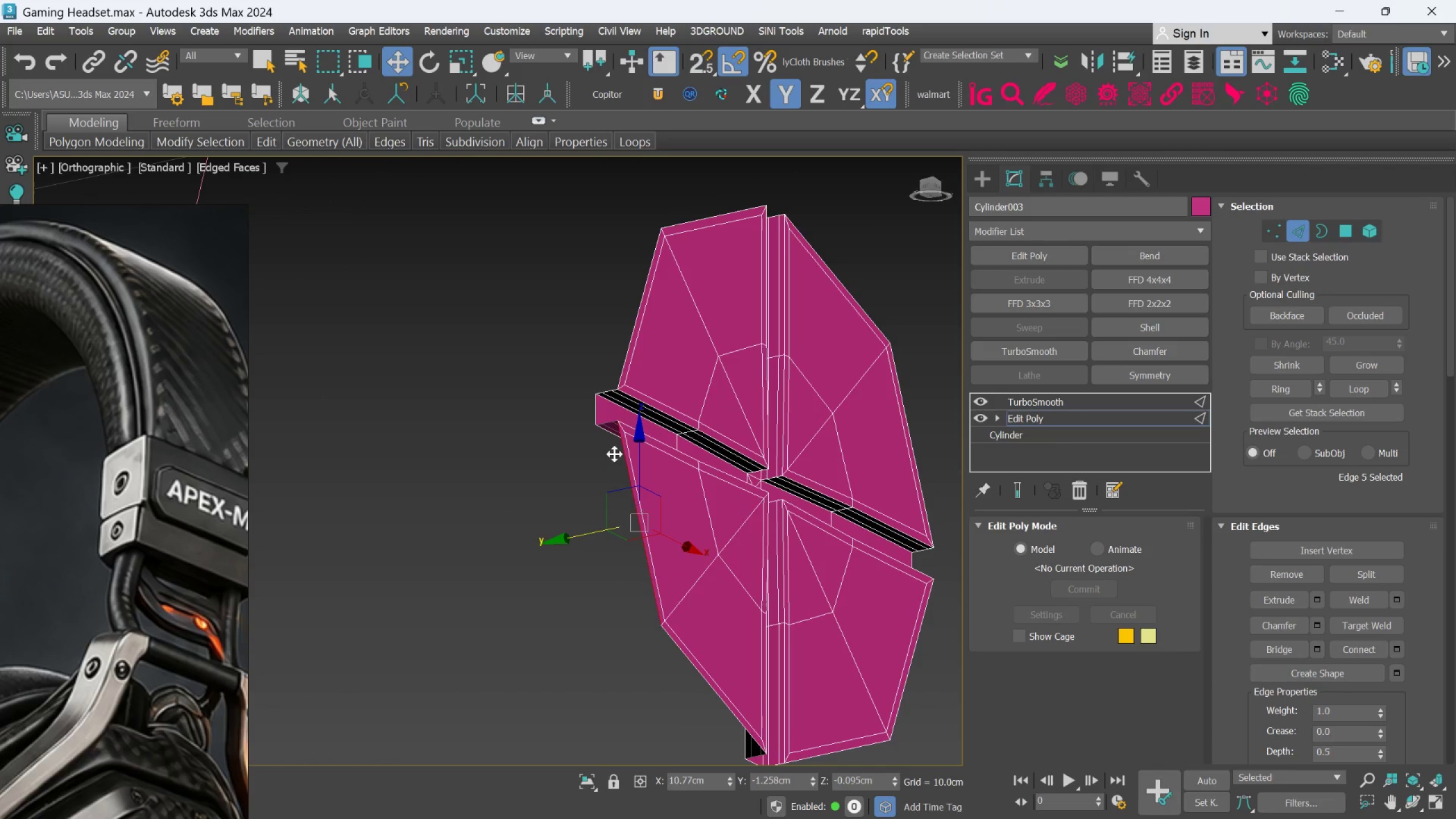 
hold_key(key=AltLeft, duration=0.66)
 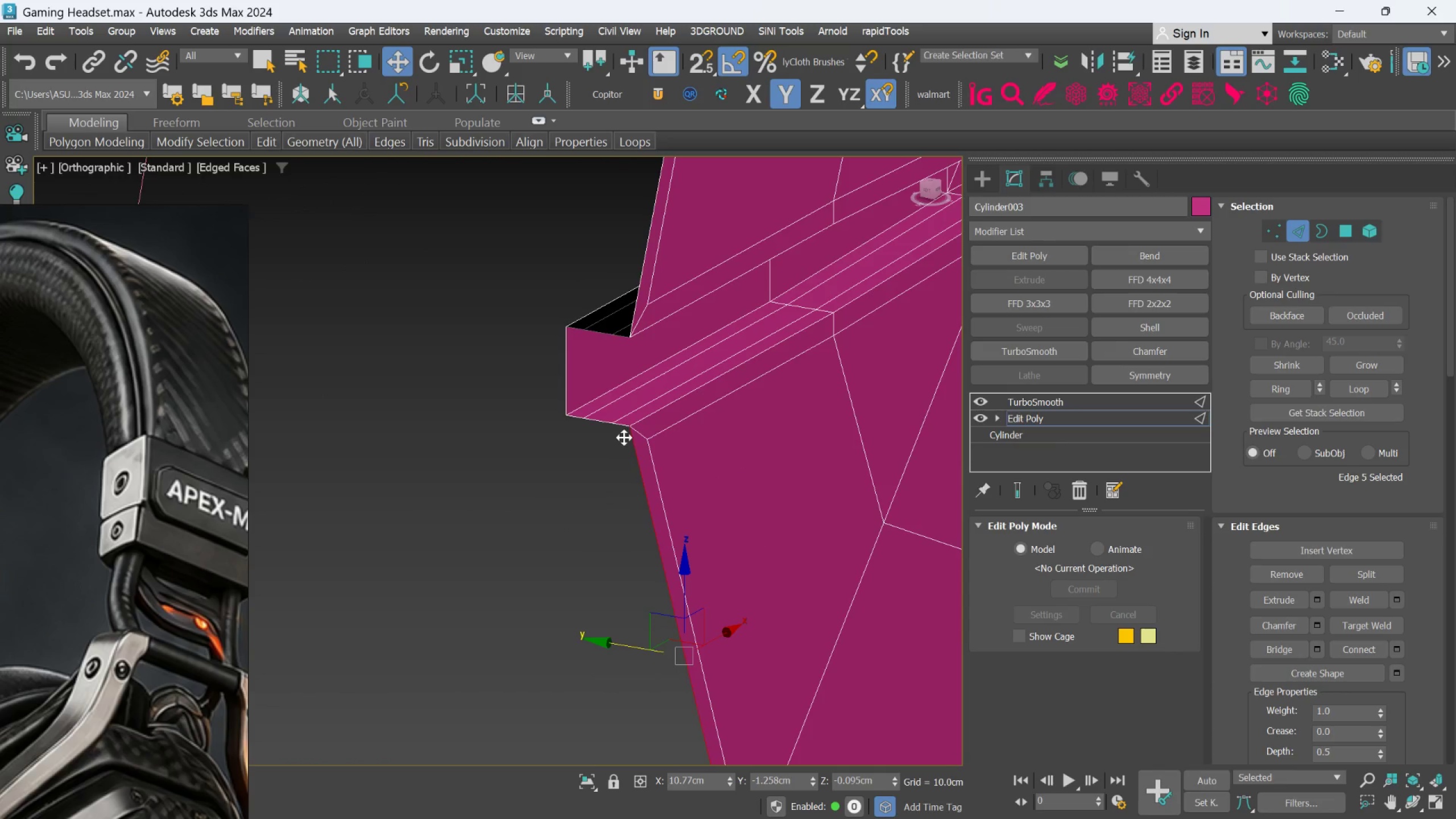 
scroll: coordinate [623, 435], scroll_direction: up, amount: 5.0
 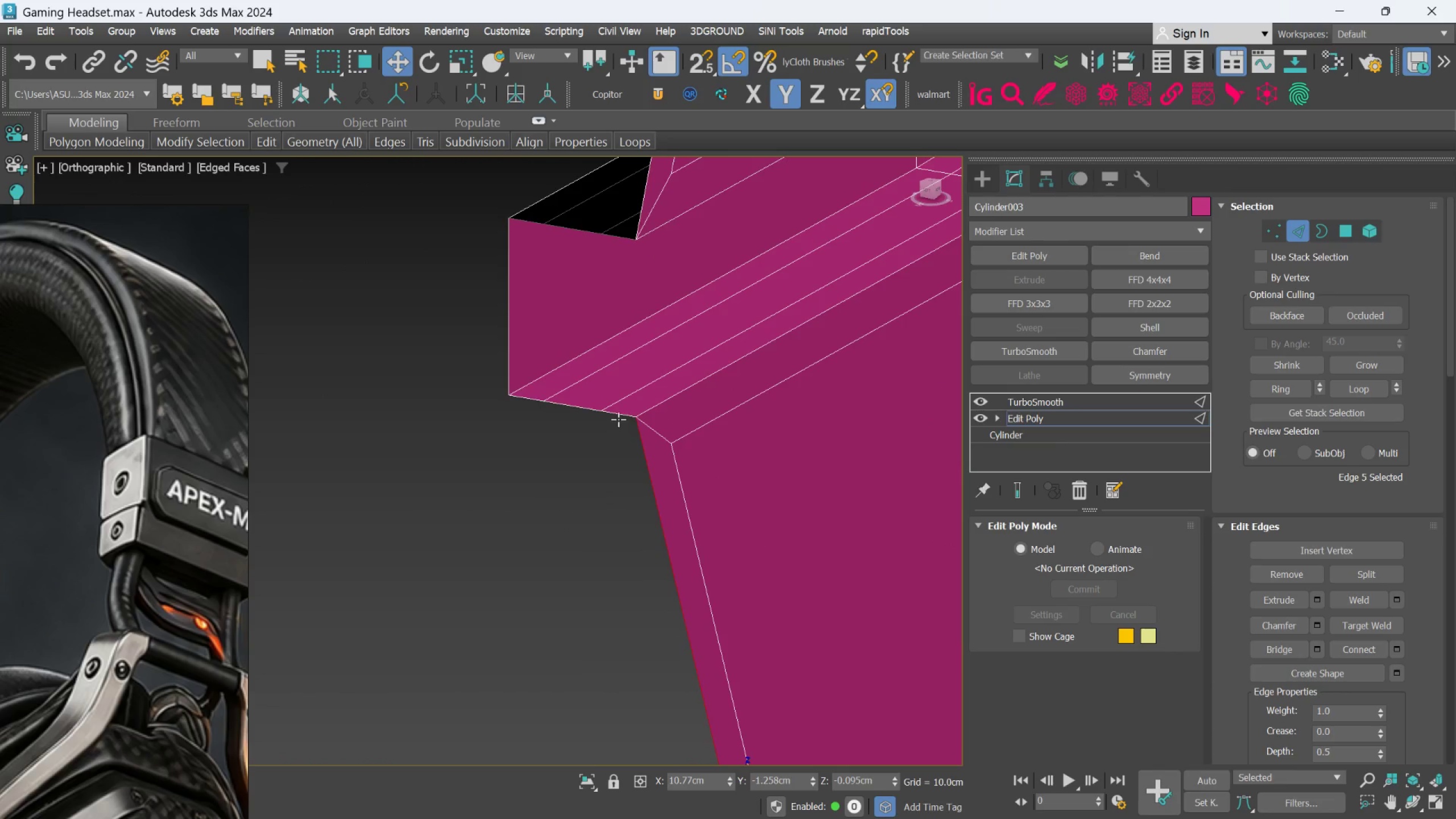 
hold_key(key=ControlLeft, duration=1.5)
left_click([618, 419])
 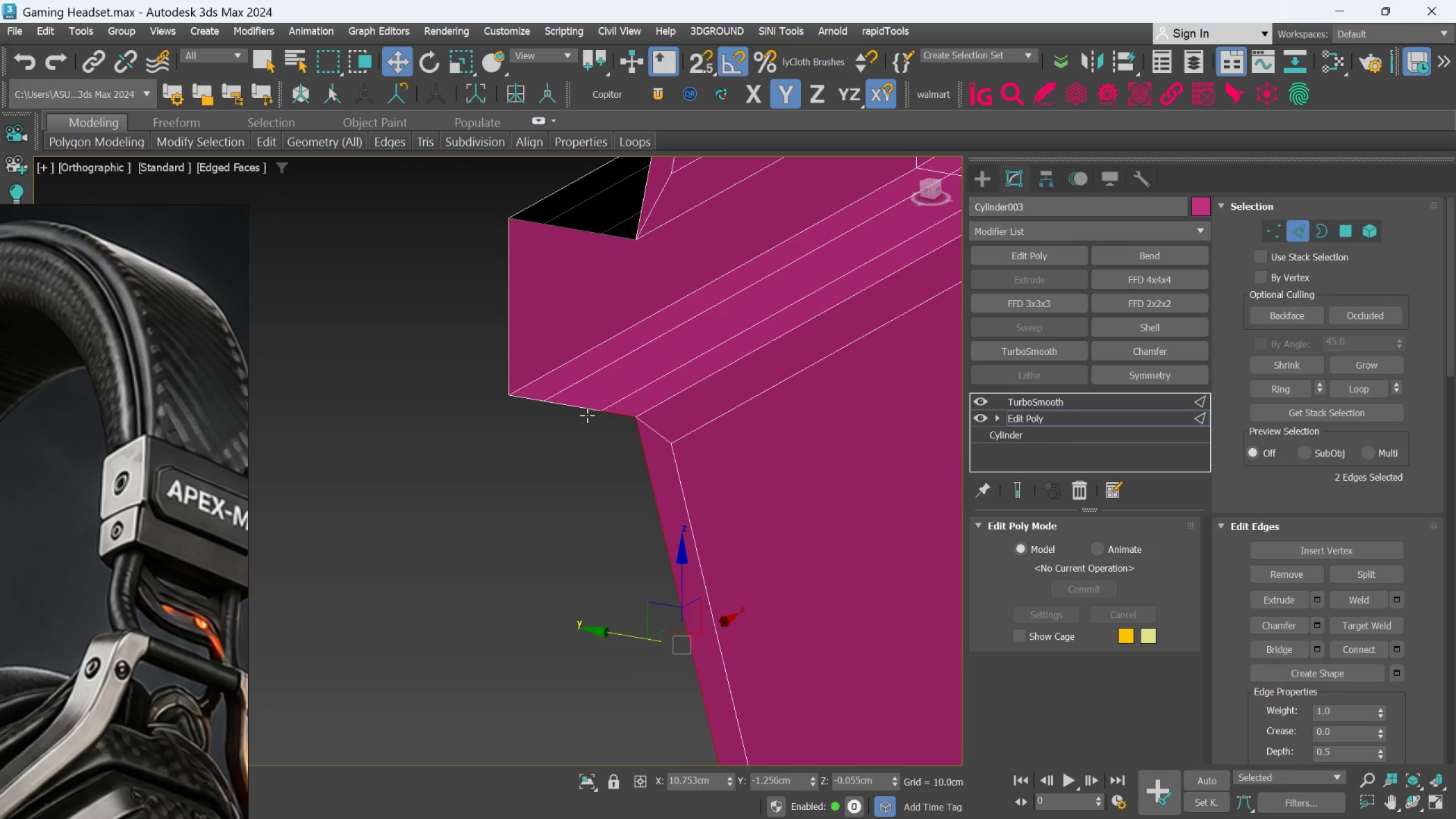 
left_click([583, 411])
 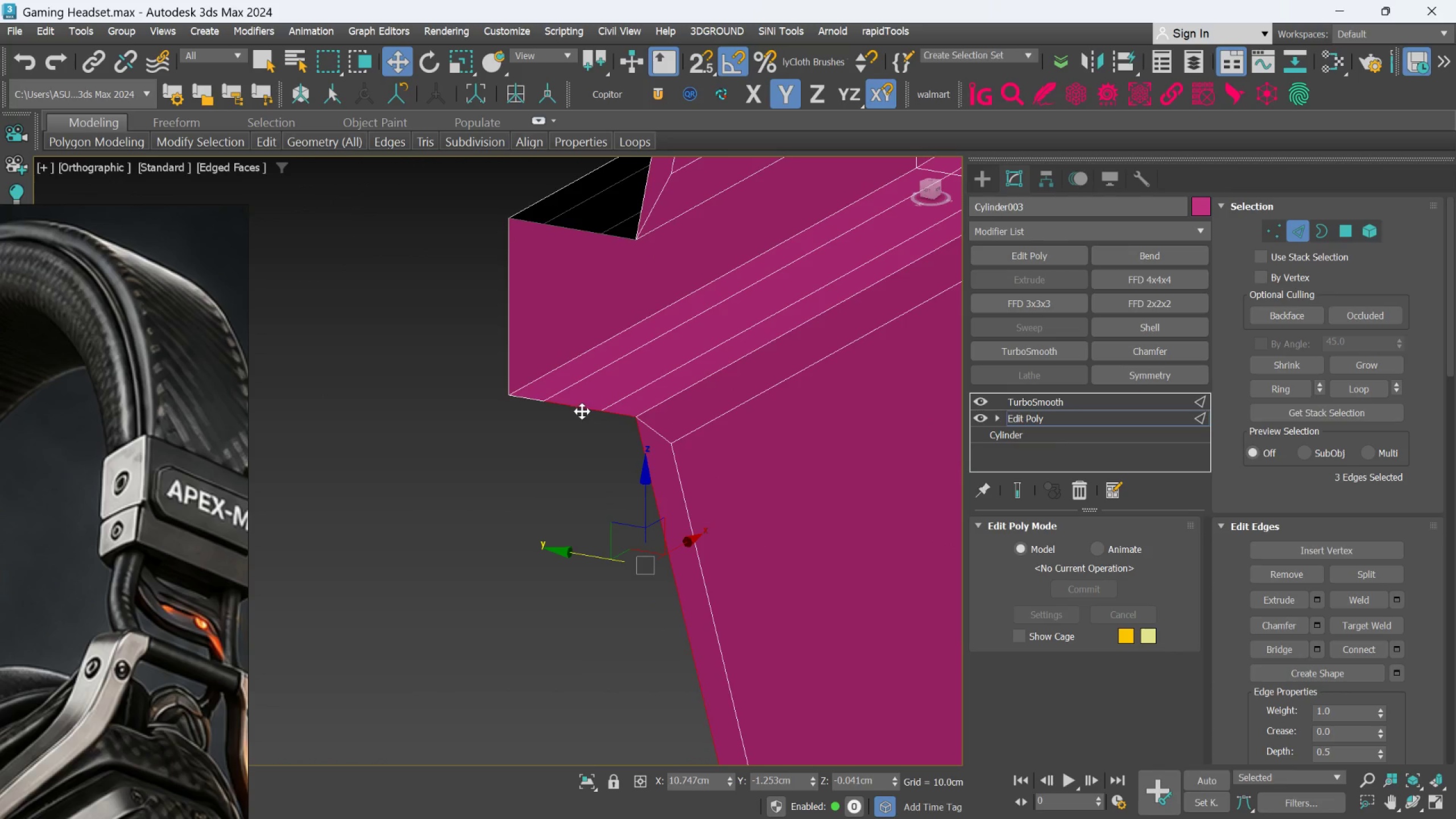 
hold_key(key=ControlLeft, duration=1.06)
left_click([532, 401])
 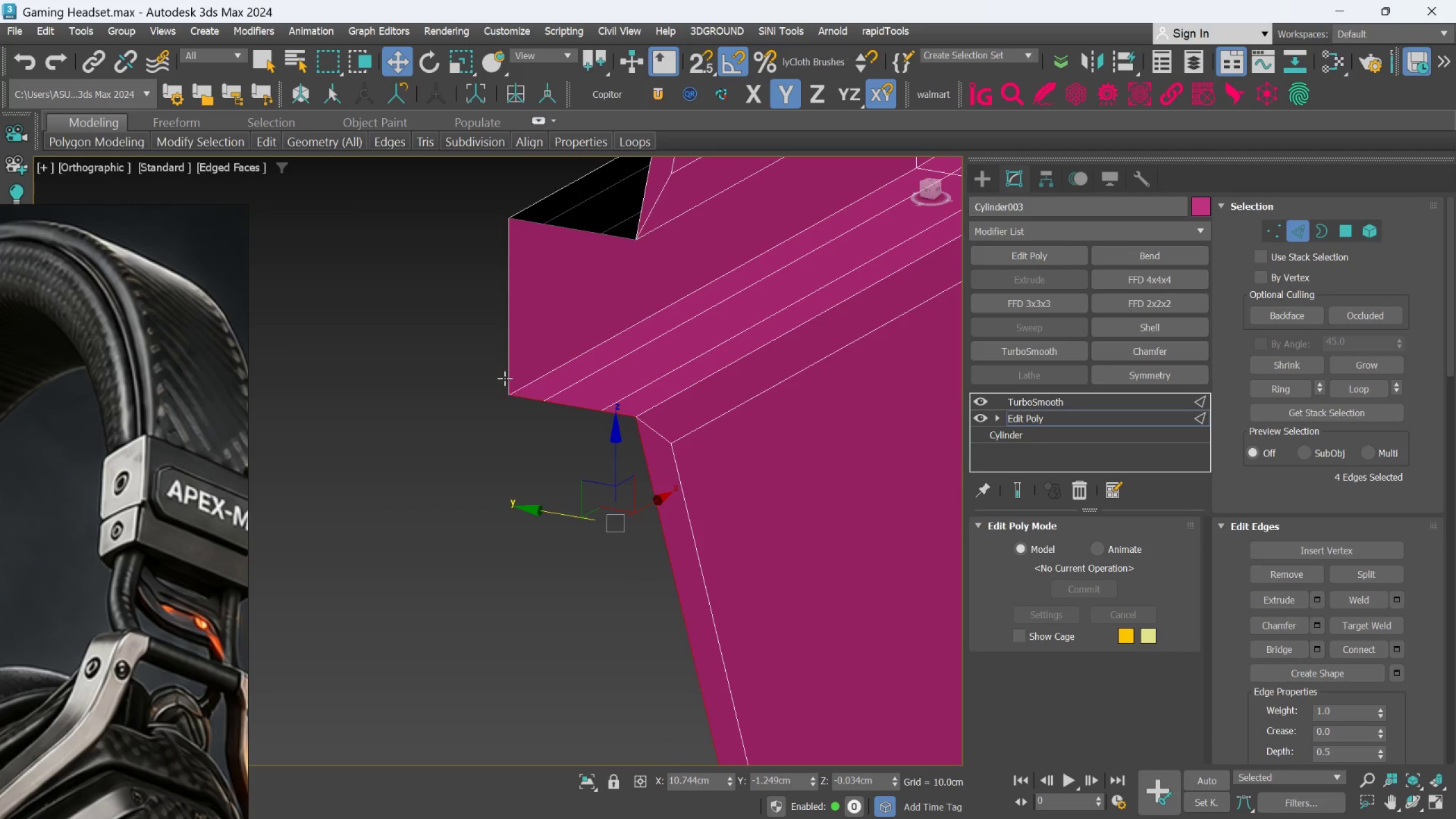 
left_click([504, 377])
 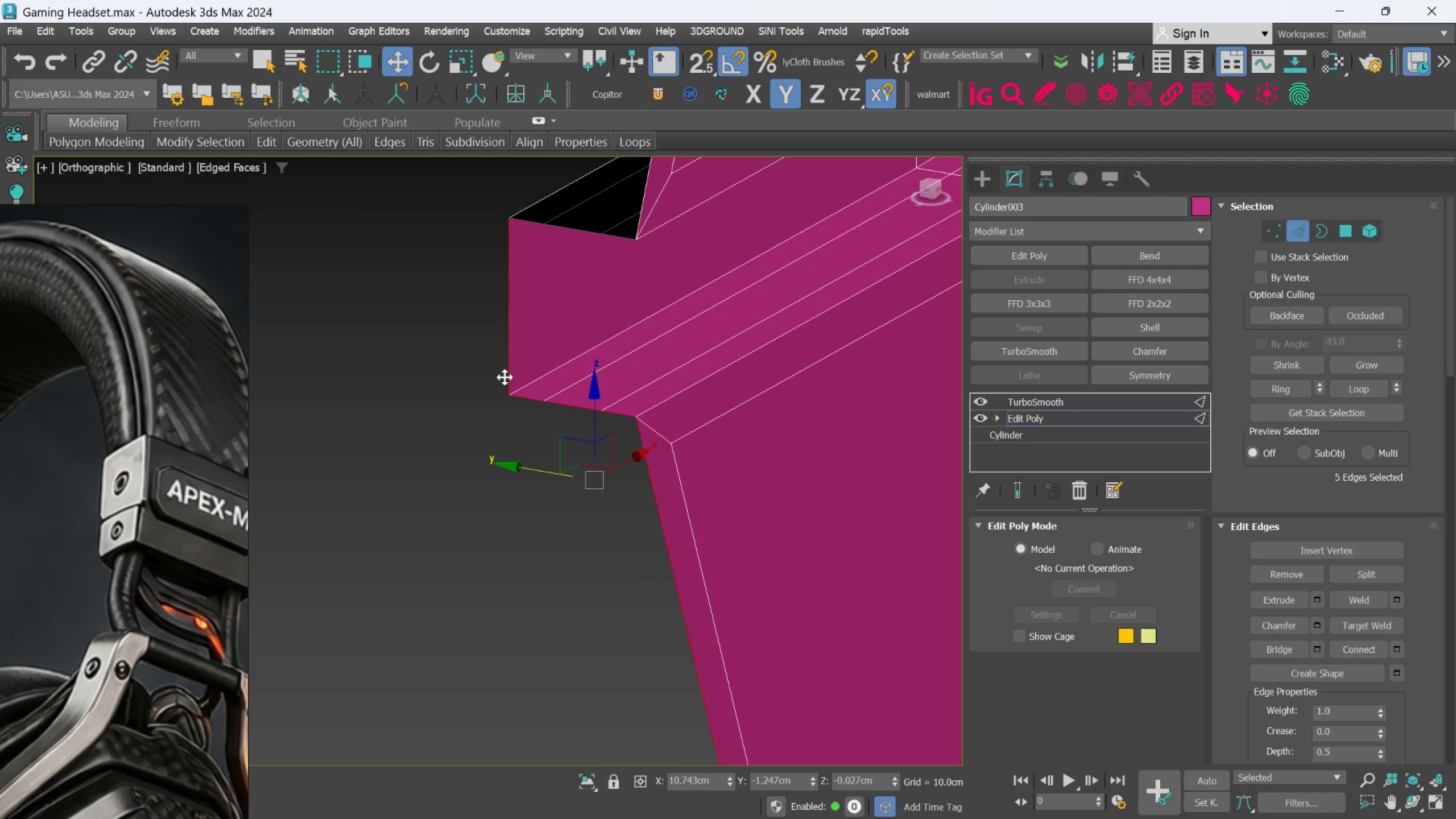 
hold_key(key=ControlLeft, duration=3.67)
 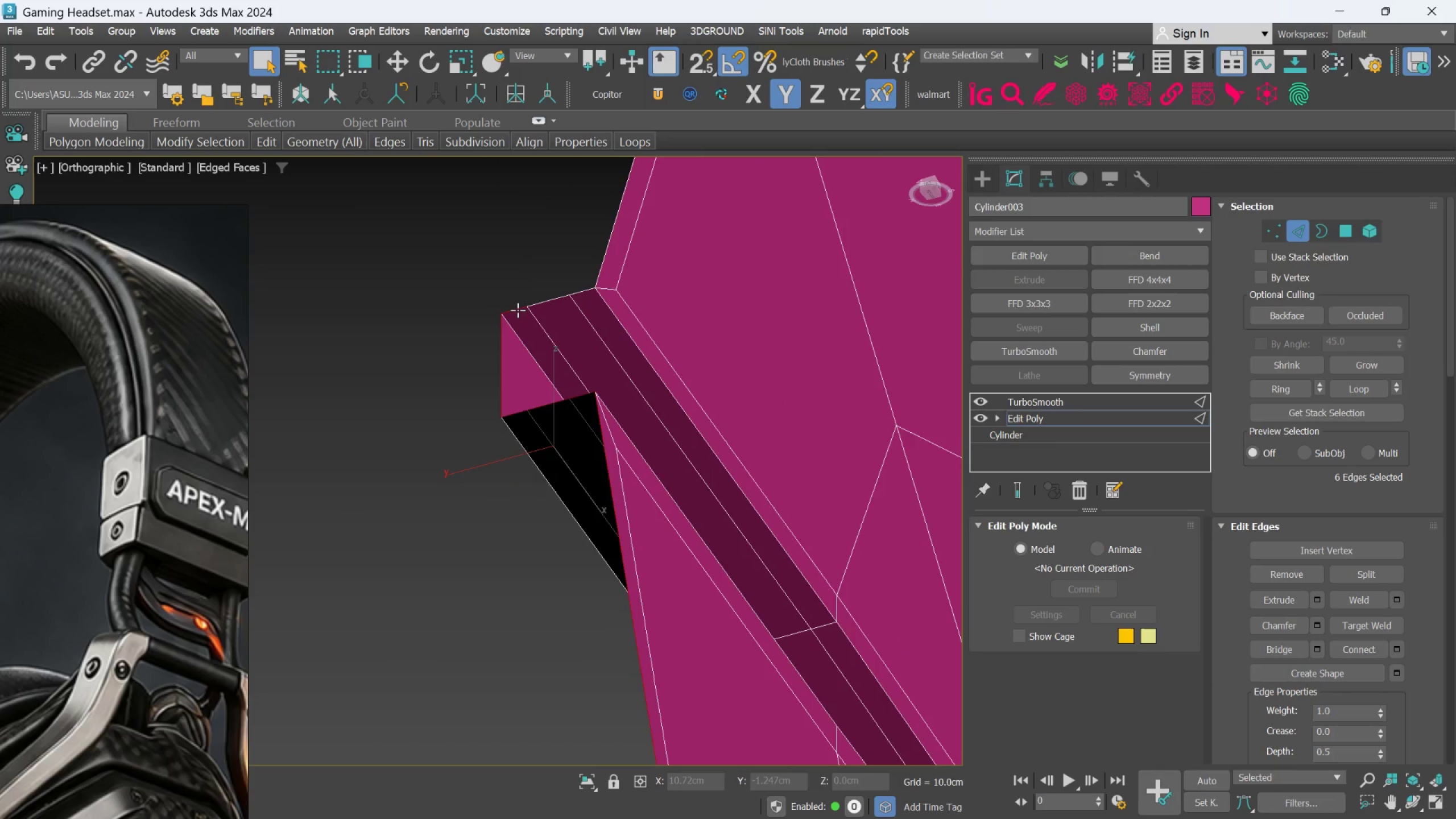 
key(Q)
 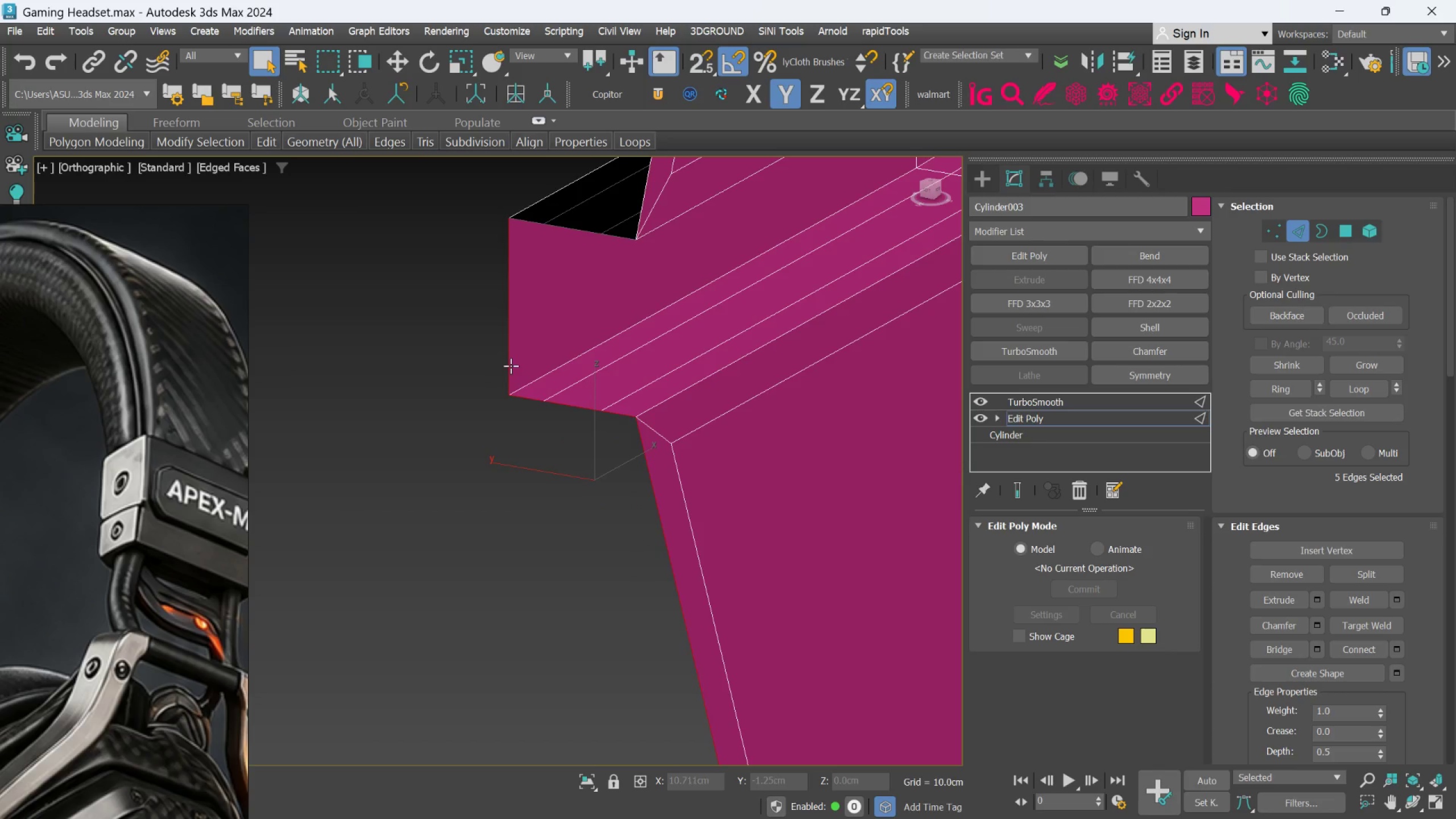 
hold_key(key=AltLeft, duration=0.66)
 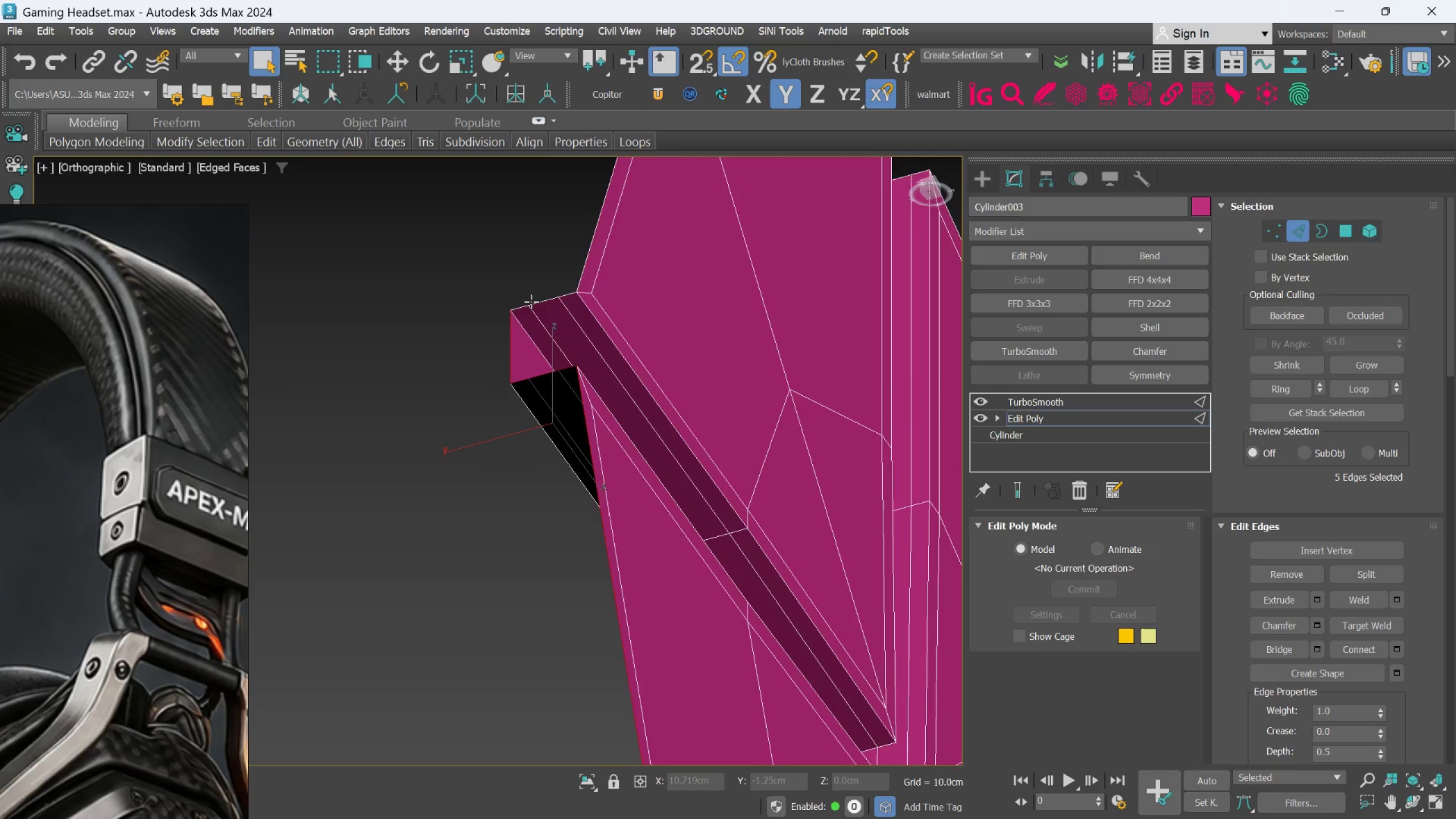 
scroll: coordinate [511, 366], scroll_direction: down, amount: 2.0
 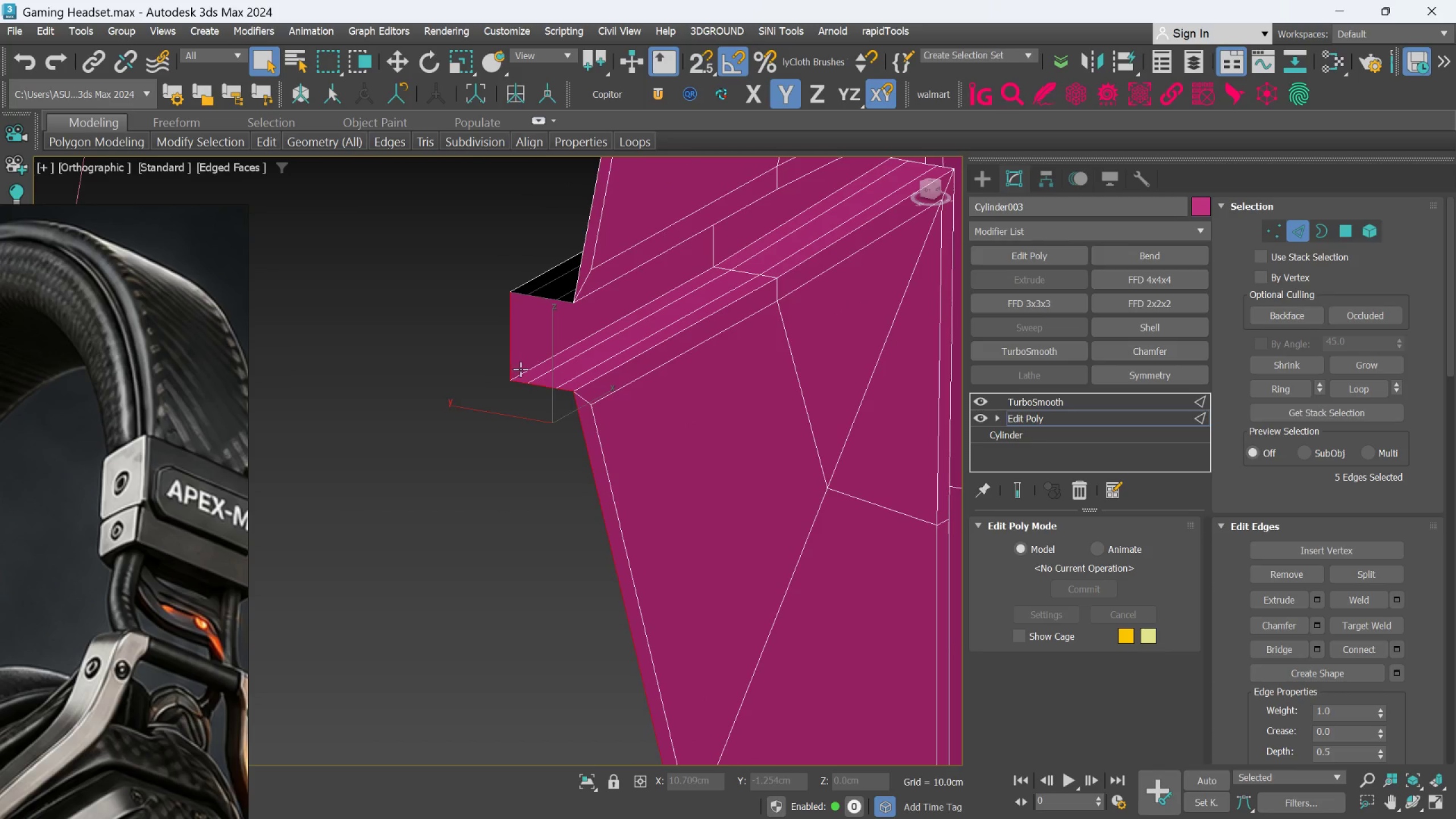 
hold_key(key=ControlLeft, duration=1.5)
 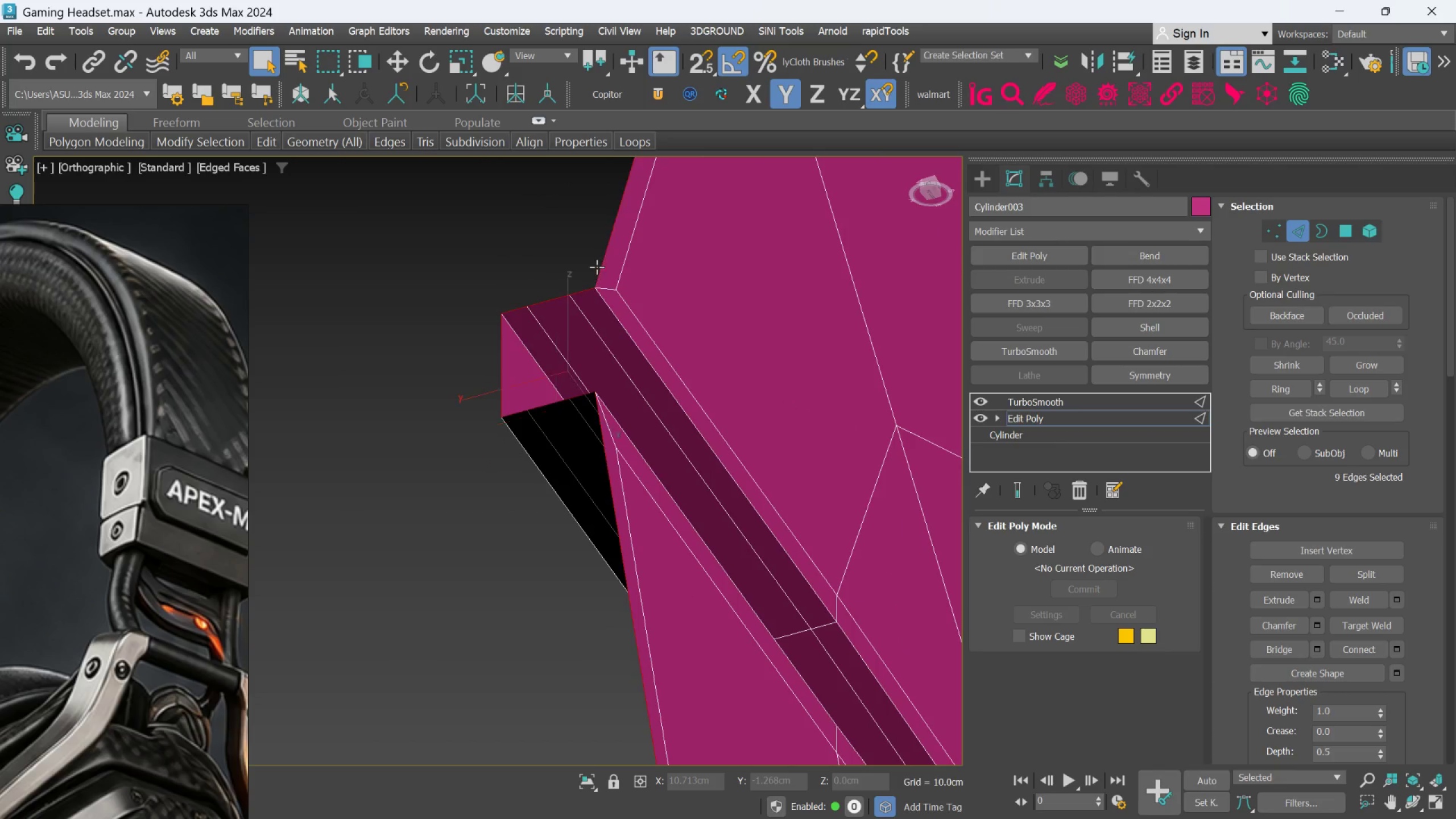 
scroll: coordinate [532, 302], scroll_direction: up, amount: 1.0
 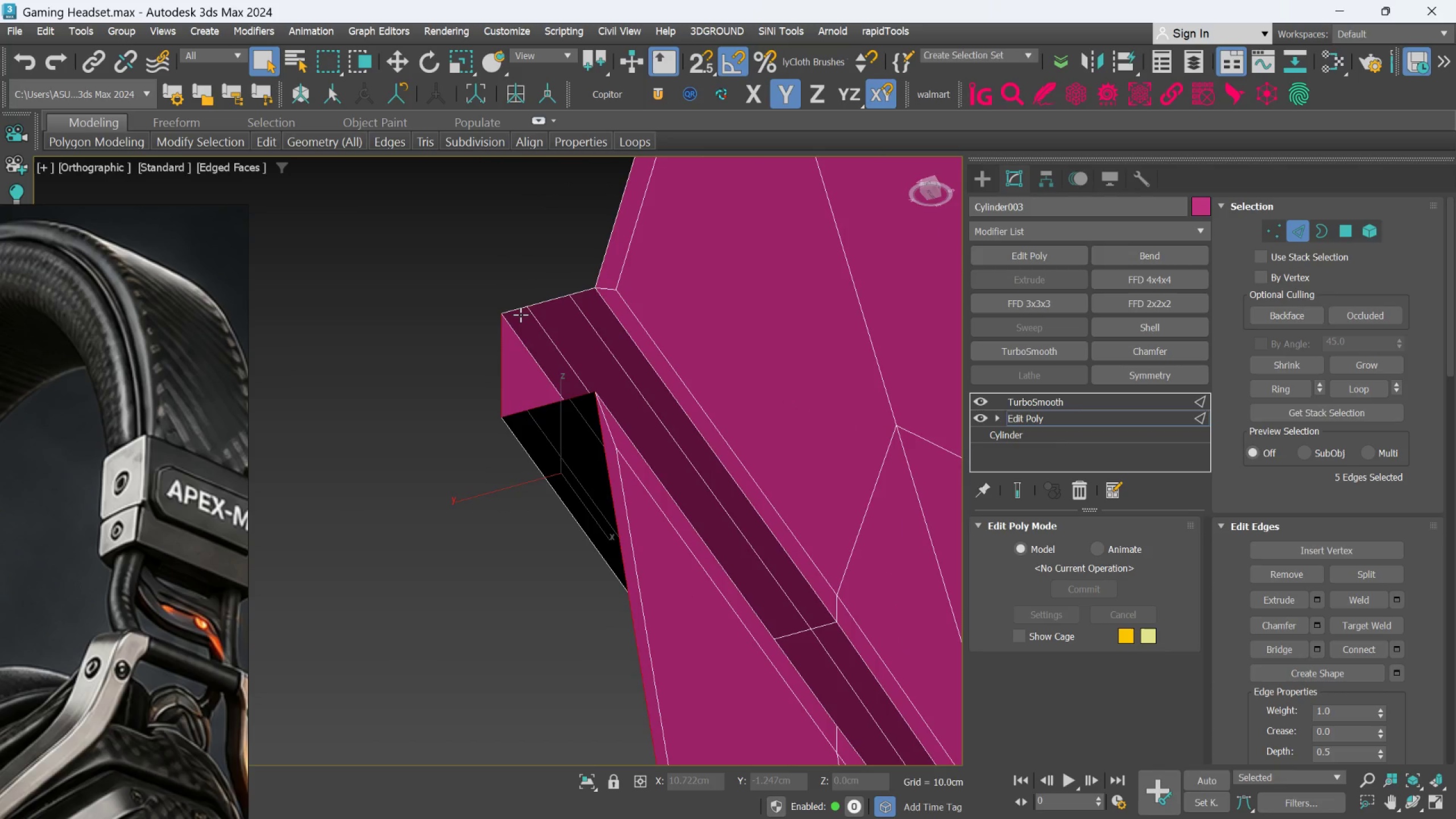 
left_click([518, 310])
 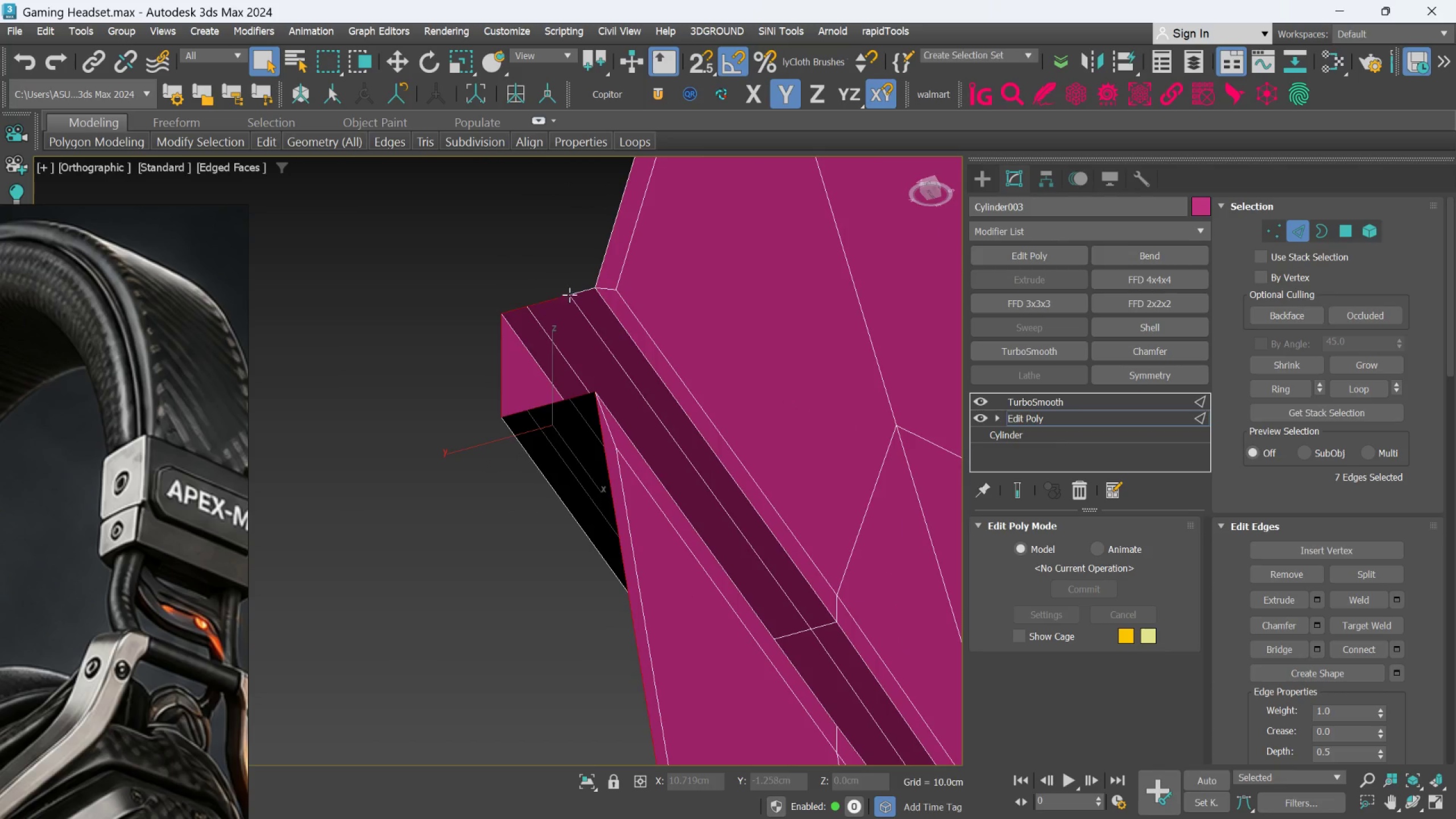 
triple_click([574, 292])
 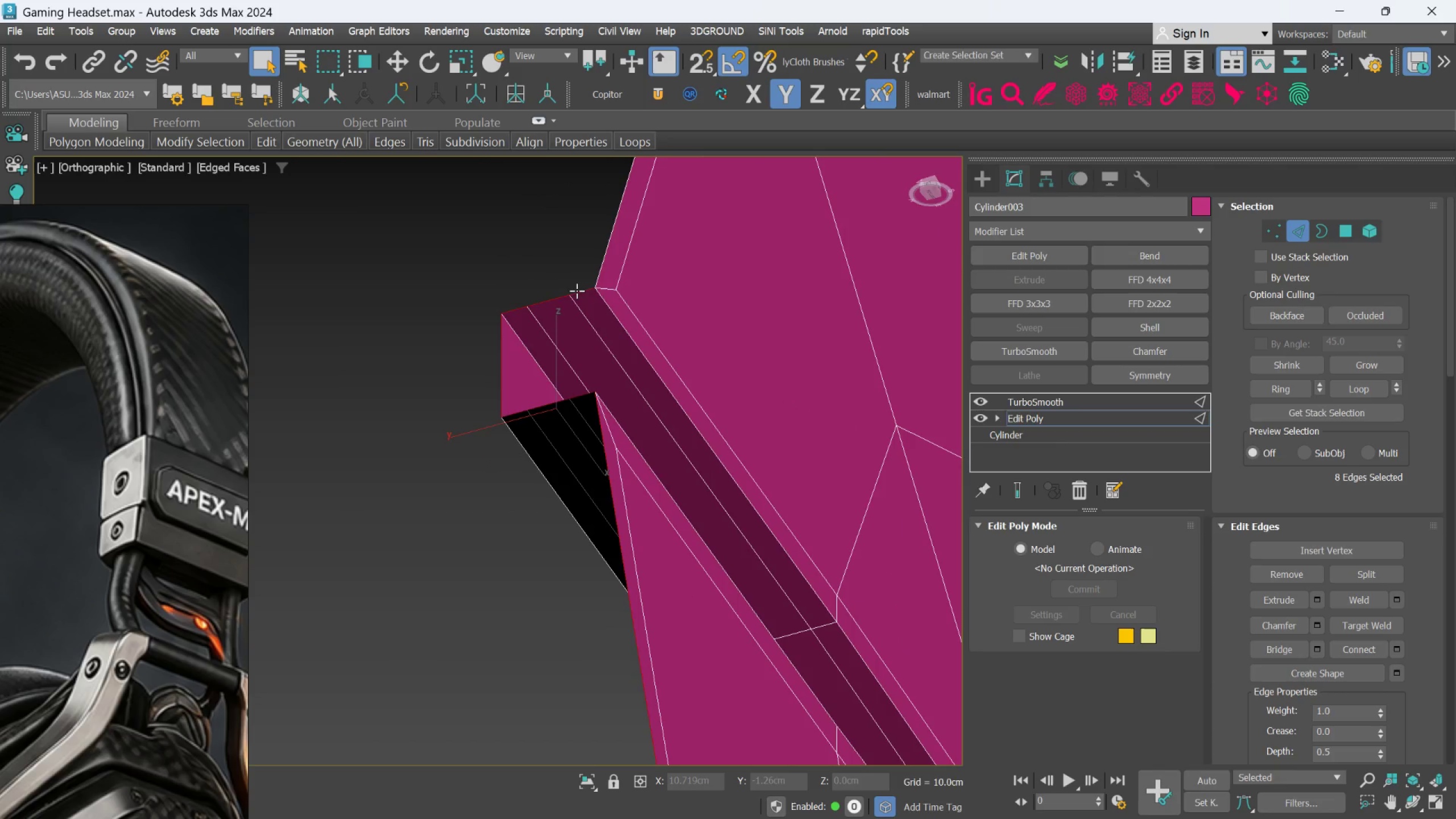 
hold_key(key=ControlLeft, duration=0.7)
triple_click([597, 267])
 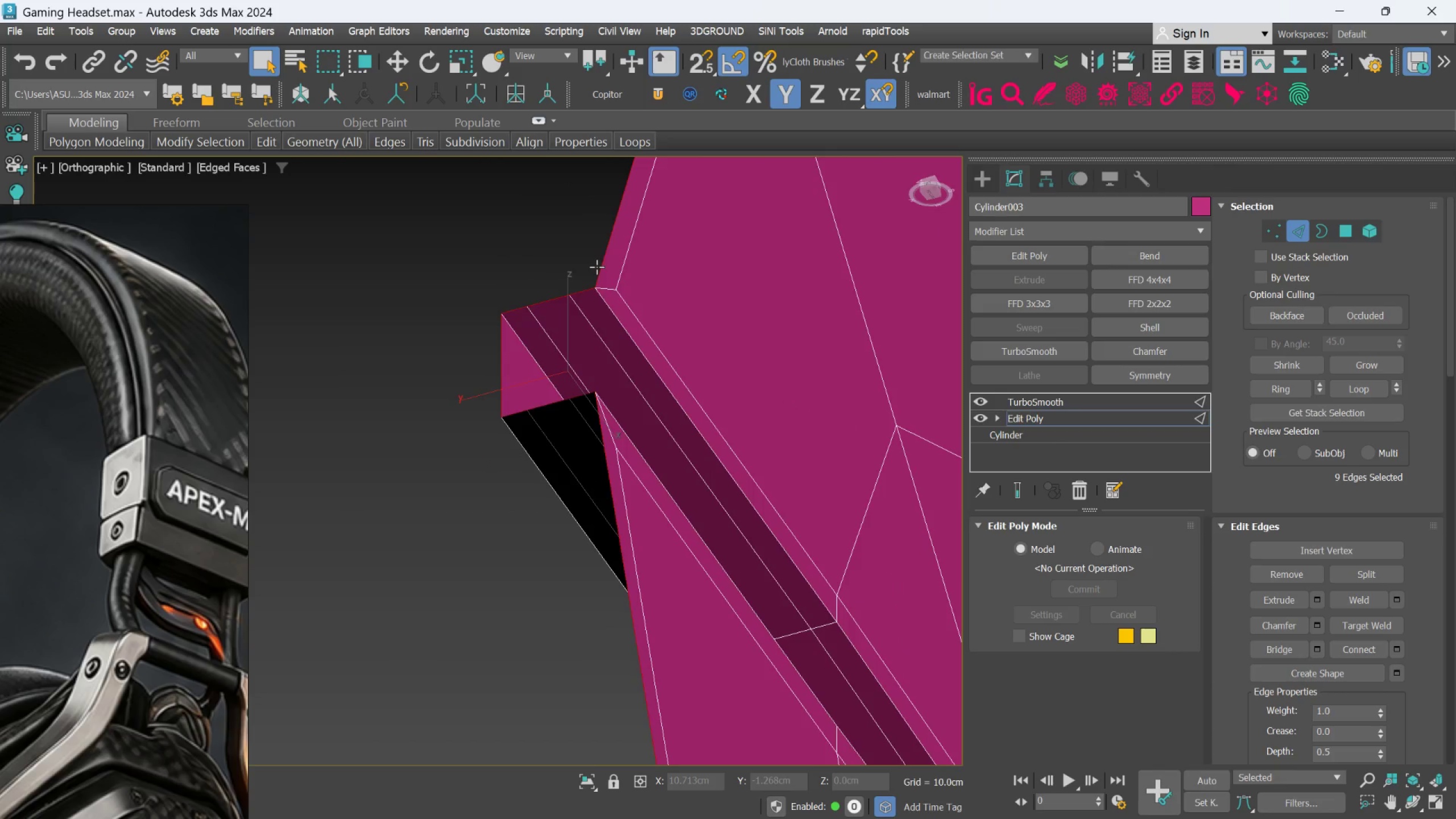 
hold_key(key=AltLeft, duration=0.44)
 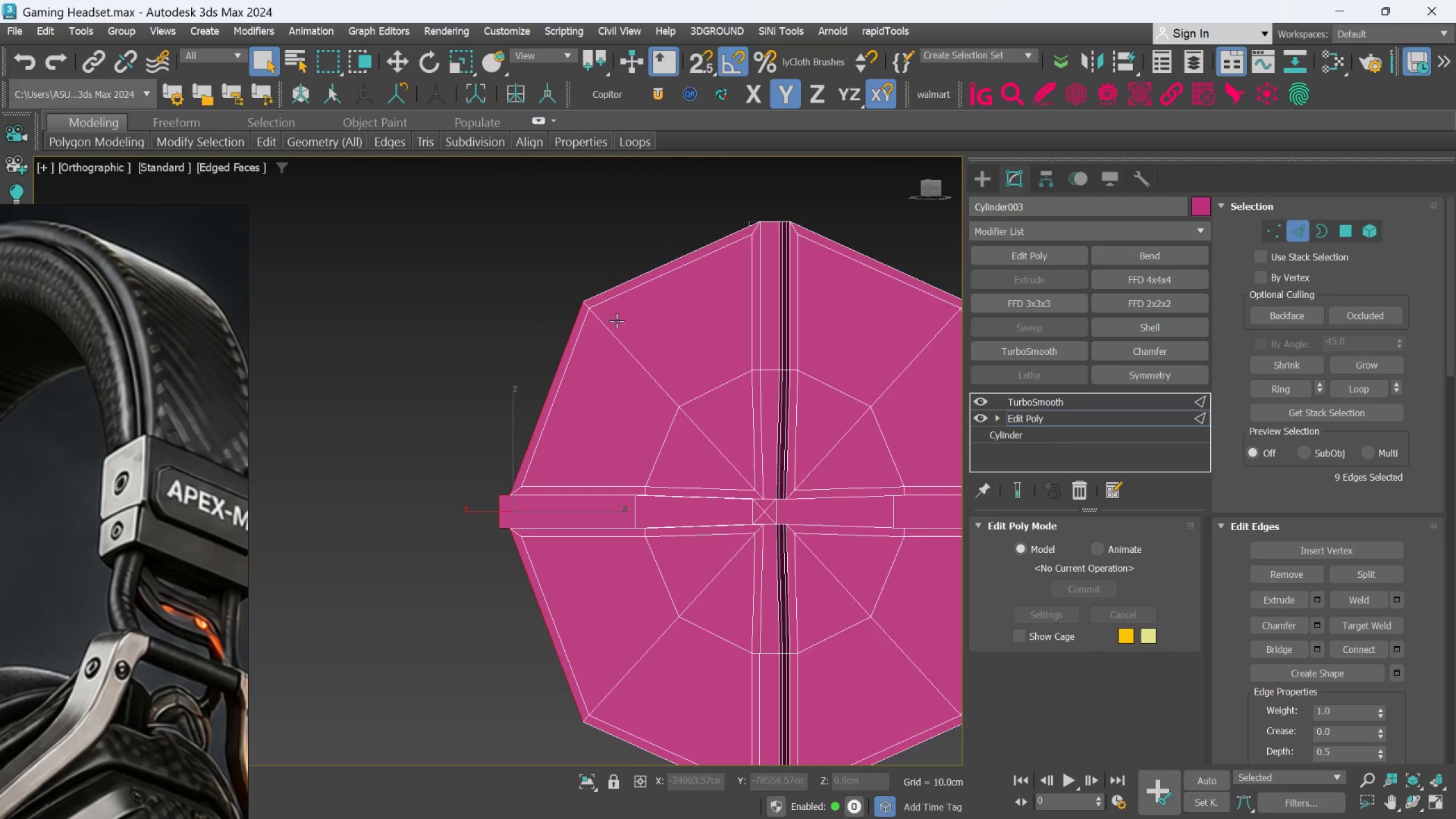 
scroll: coordinate [594, 276], scroll_direction: down, amount: 4.0
 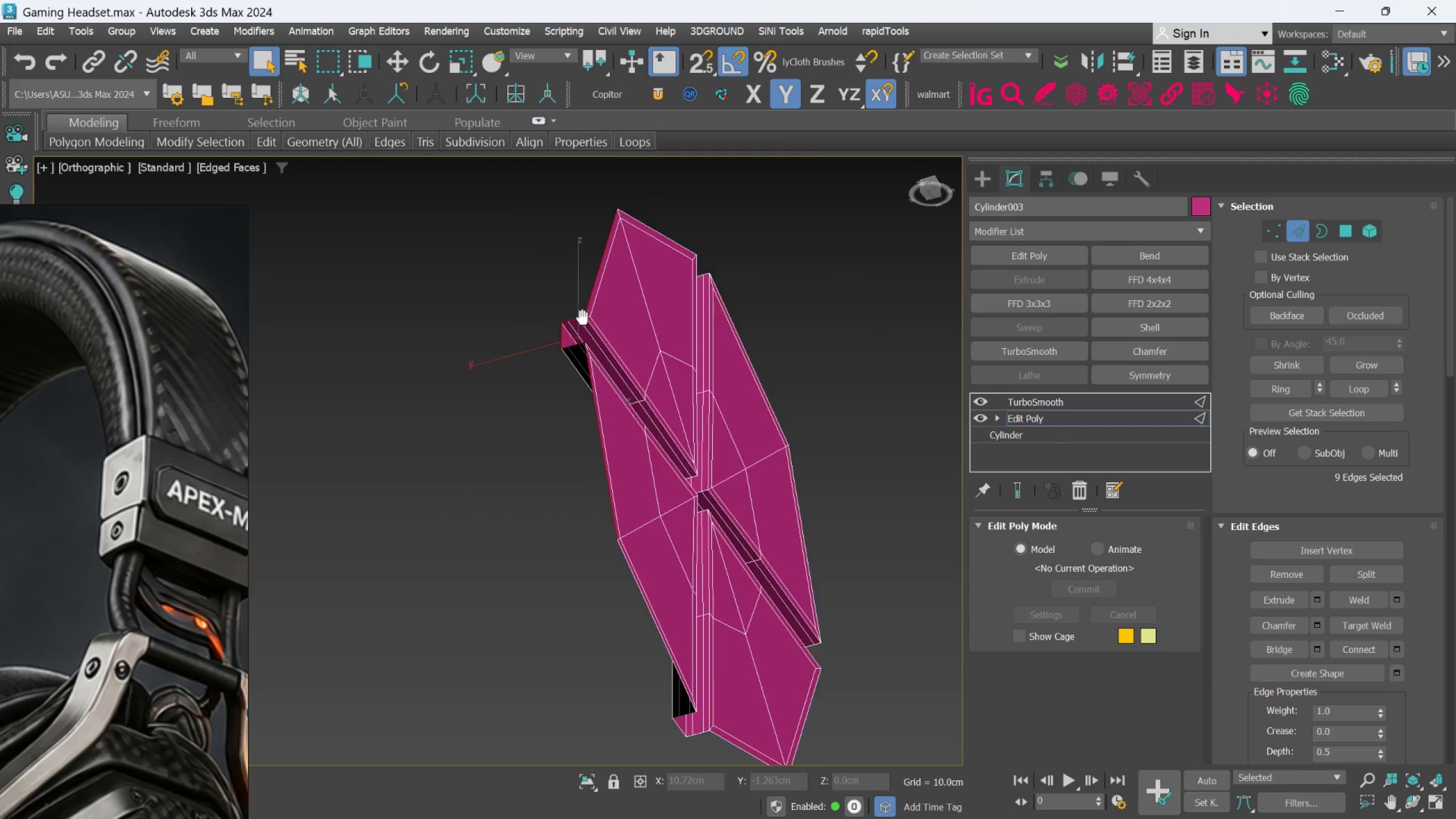 
hold_key(key=ControlLeft, duration=0.62)
left_click([613, 287])
 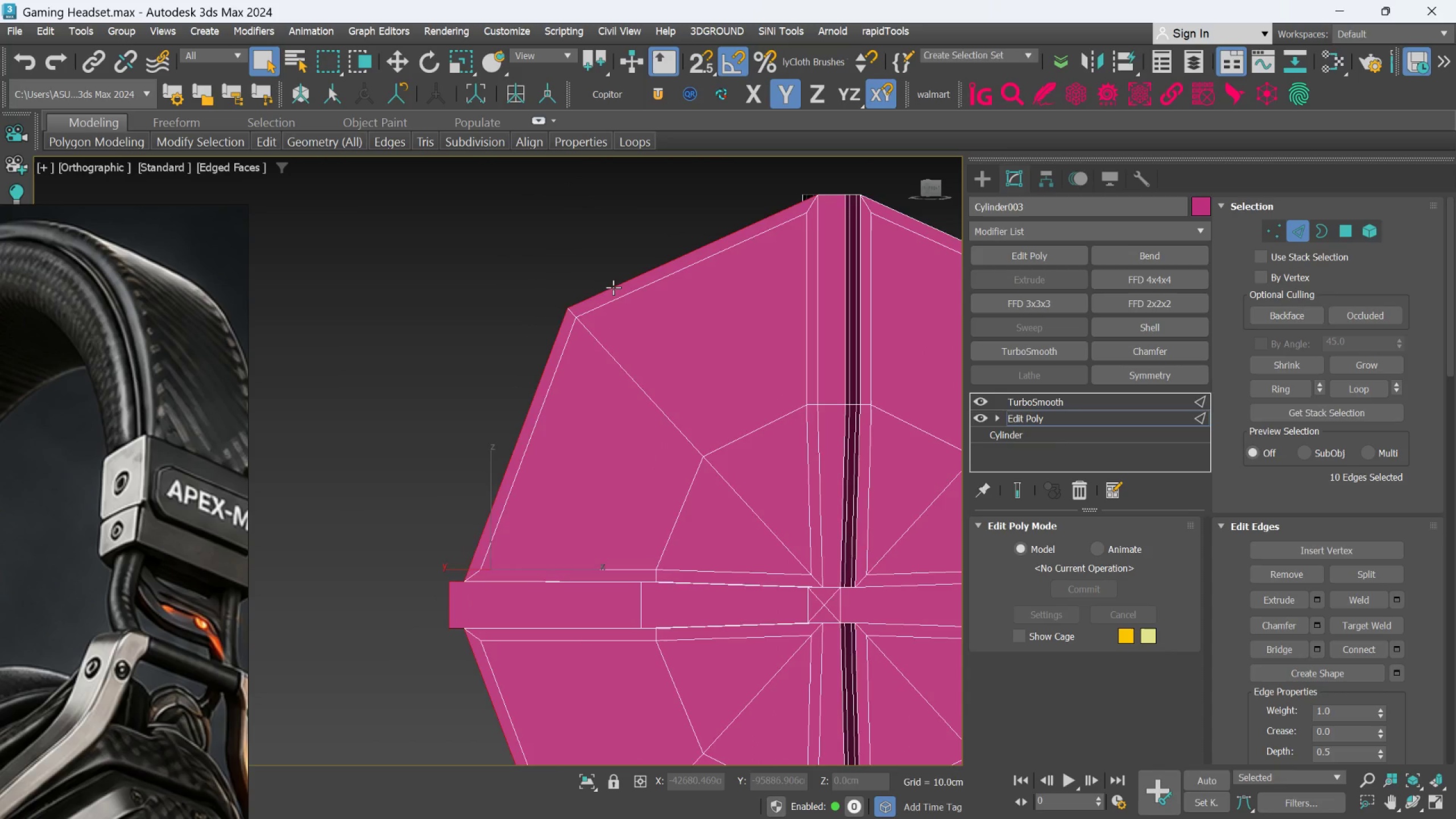 
scroll: coordinate [620, 286], scroll_direction: up, amount: 1.0
 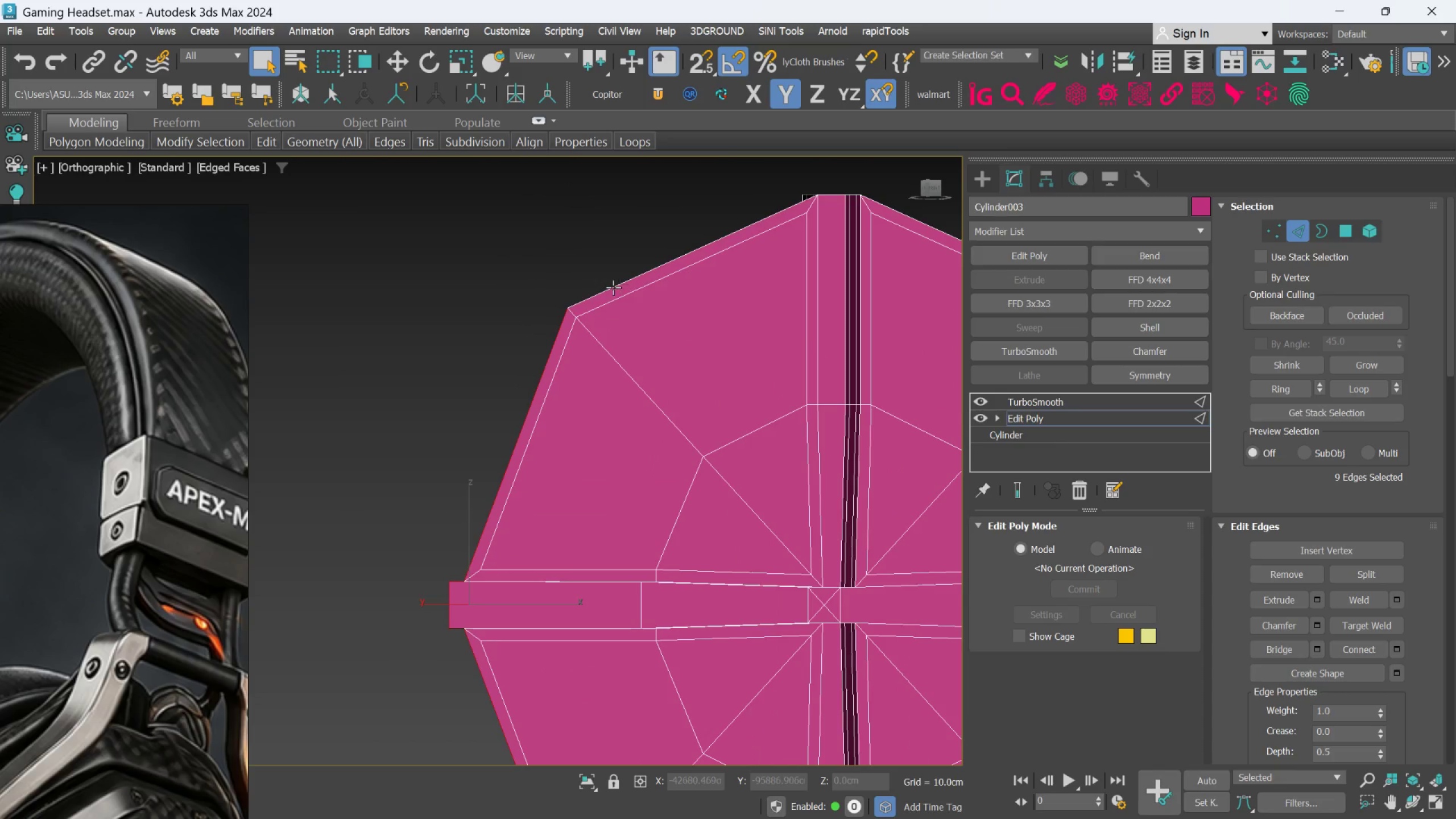 
hold_key(key=AltLeft, duration=0.56)
 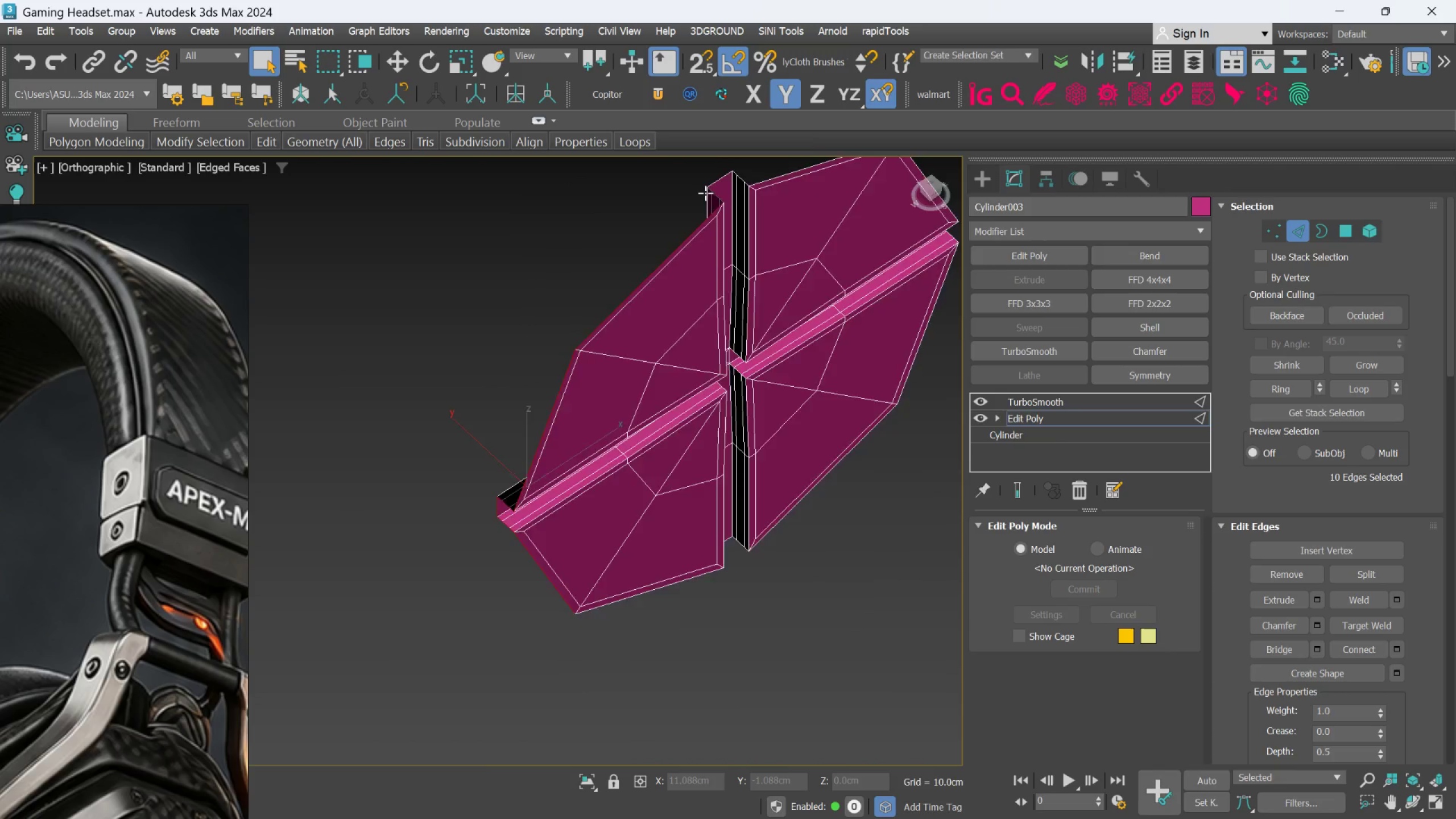 
scroll: coordinate [613, 288], scroll_direction: down, amount: 1.0
 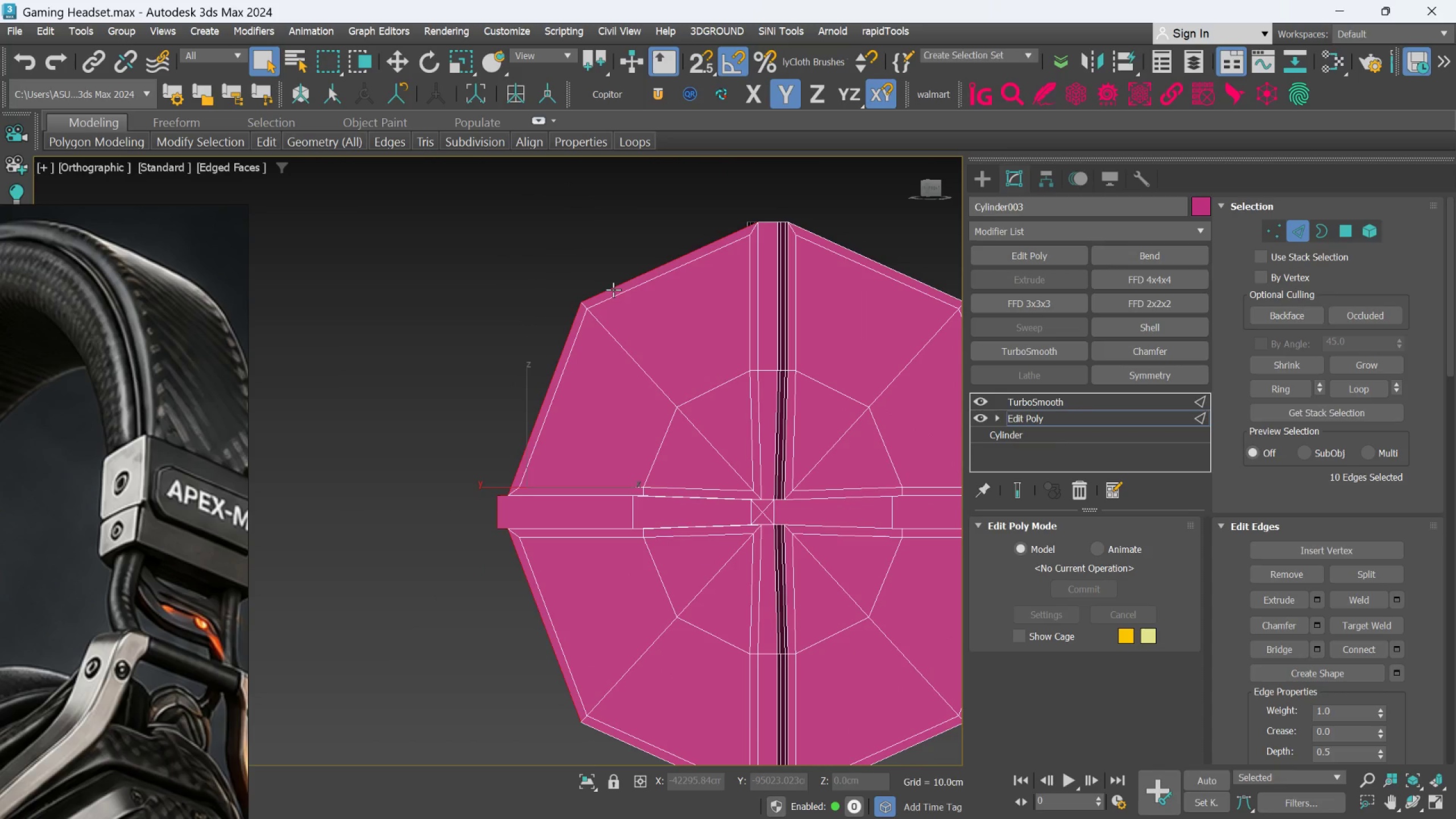 
hold_key(key=ControlLeft, duration=1.52)
 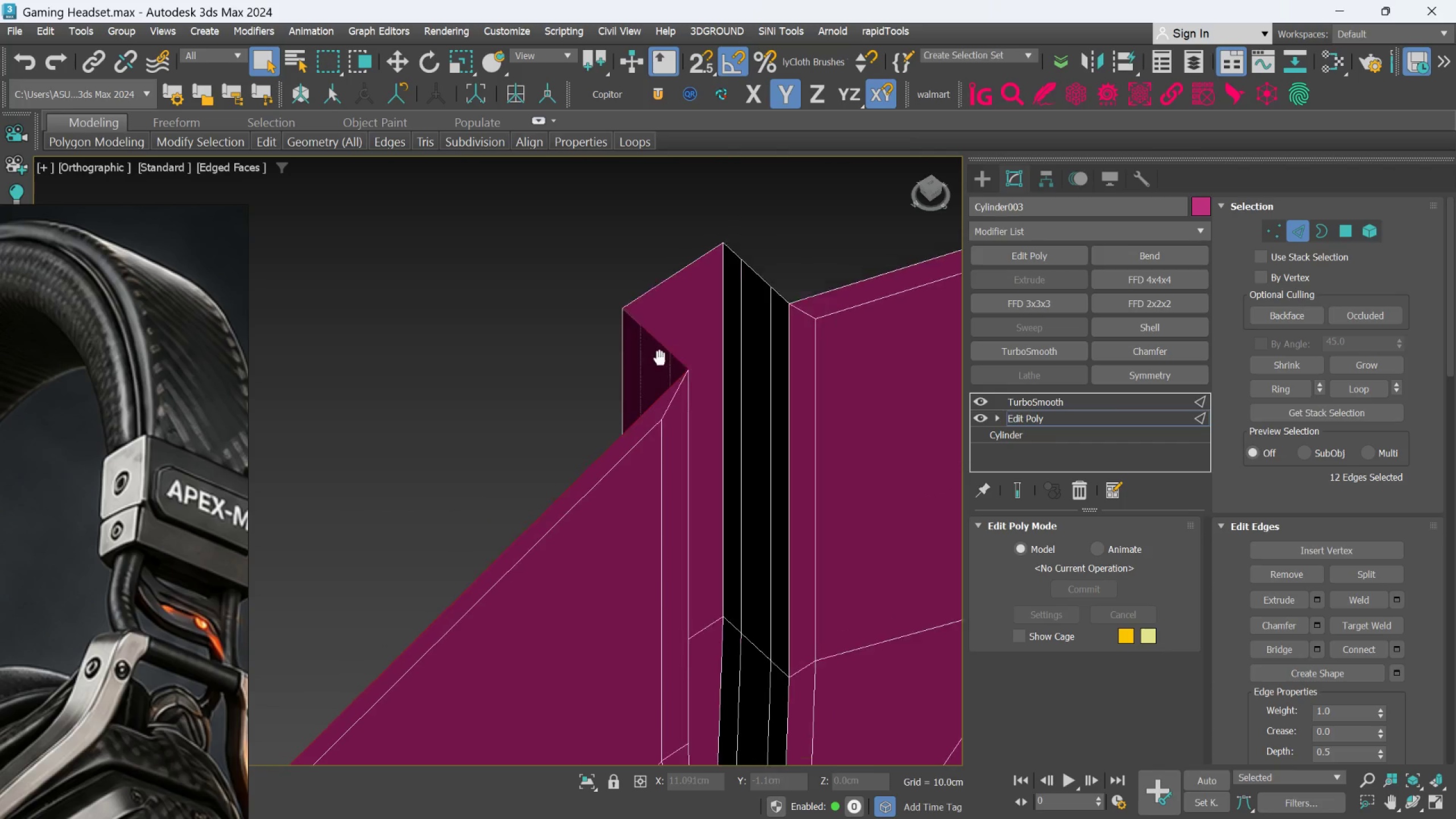 
scroll: coordinate [721, 208], scroll_direction: up, amount: 4.0
 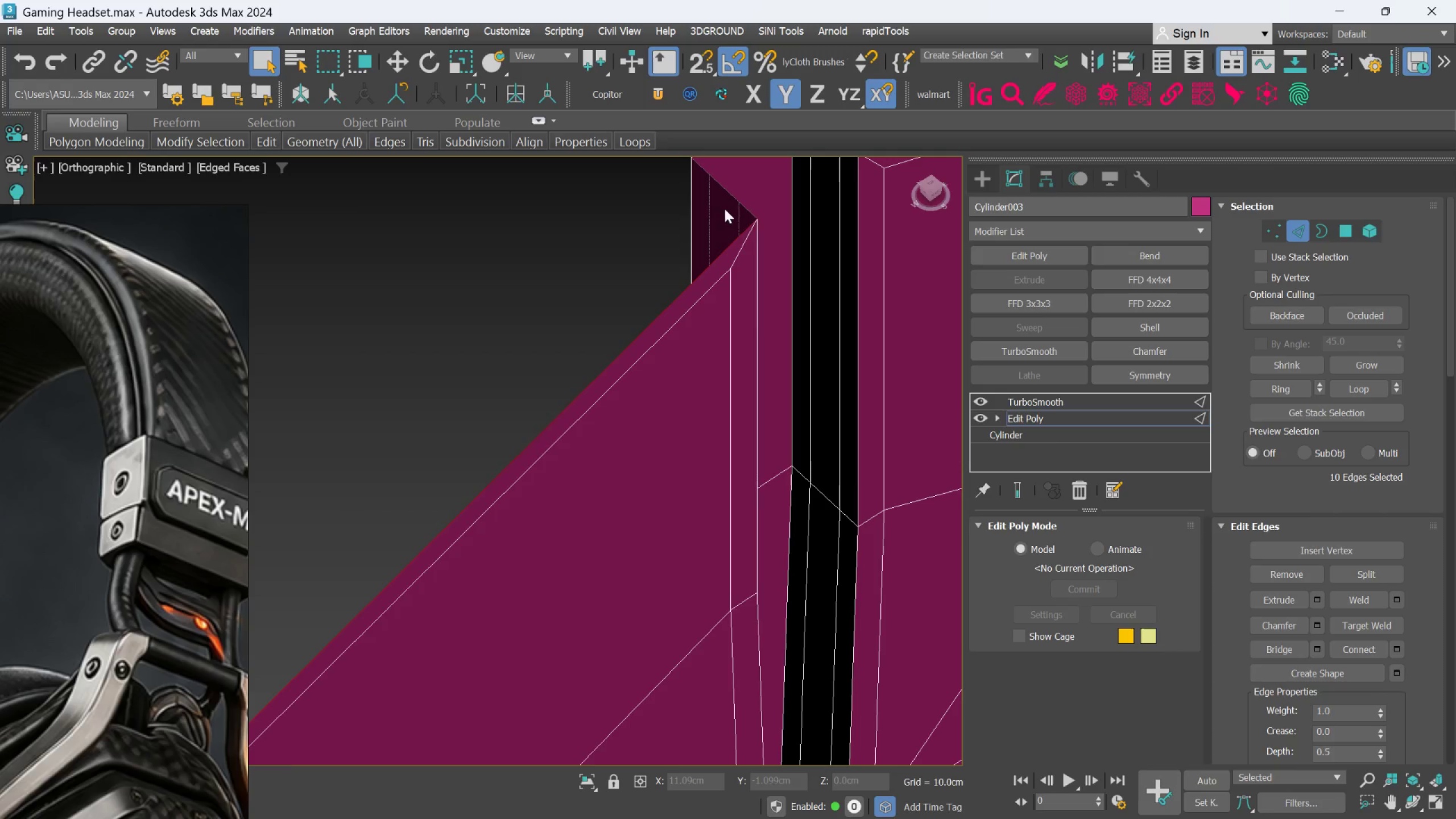 
left_click([742, 207])
 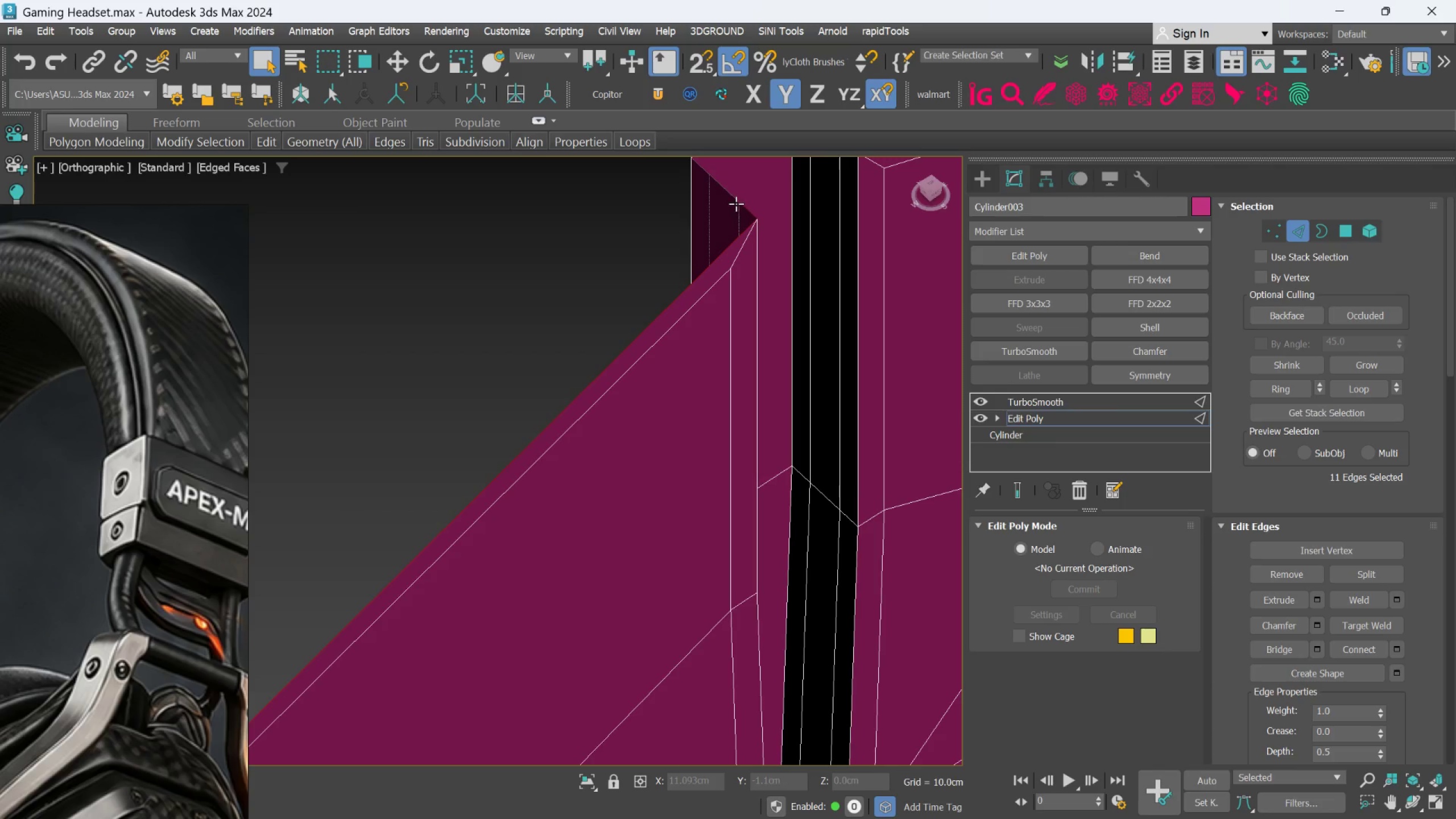 
double_click([734, 203])
 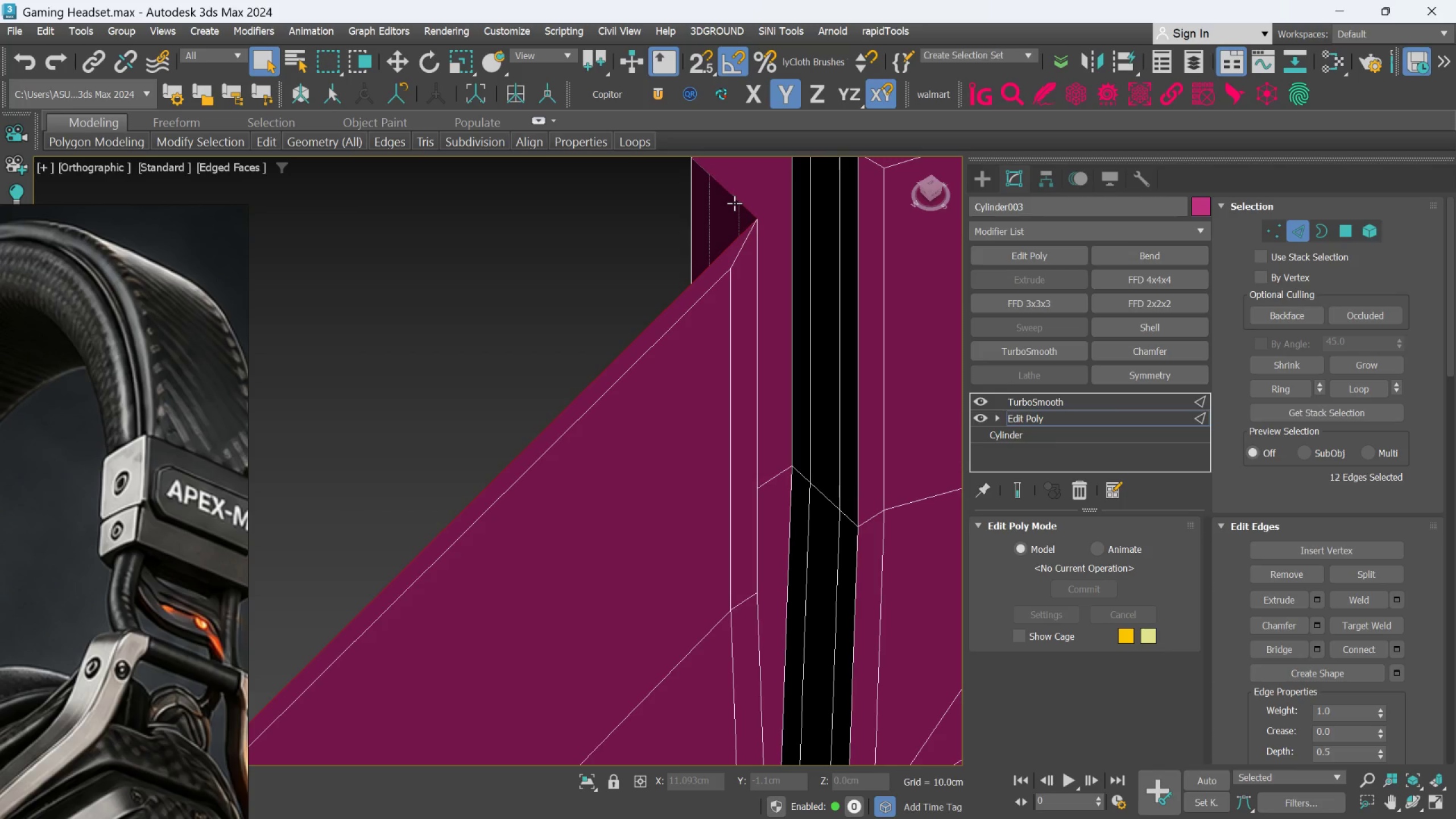 
triple_click([734, 203])
 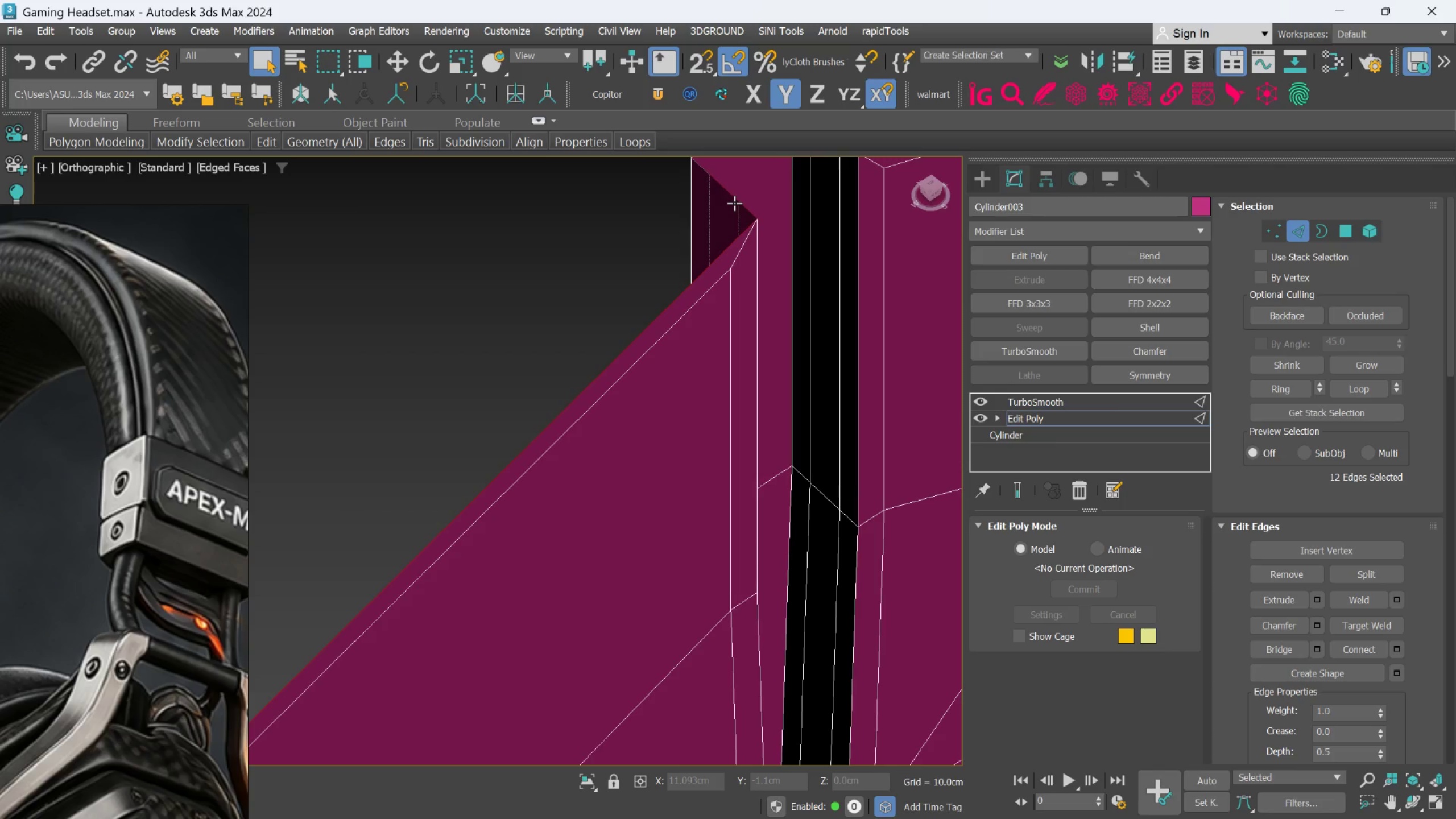 
key(Control+ControlLeft)
 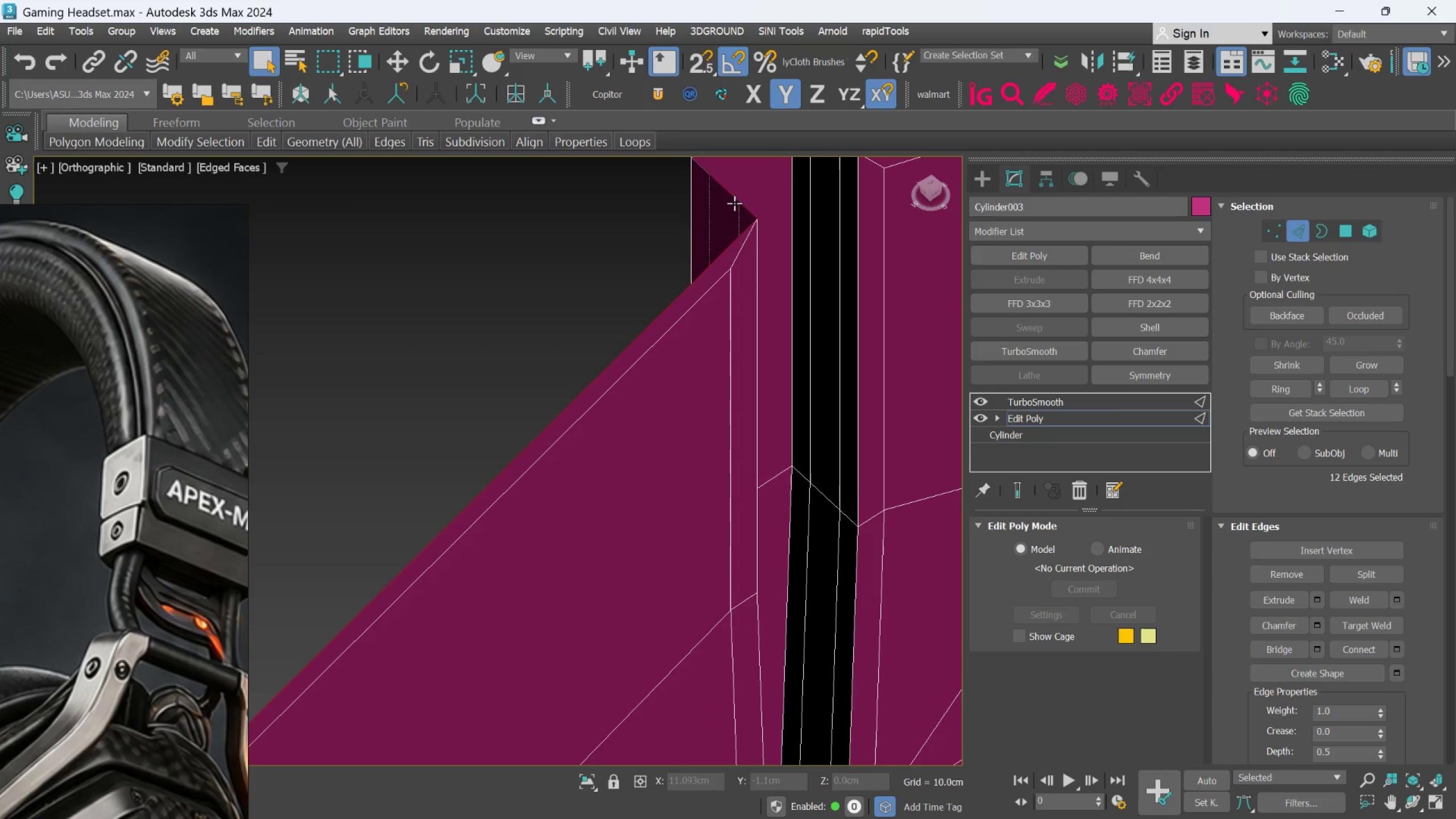 
key(Control+ControlLeft)
 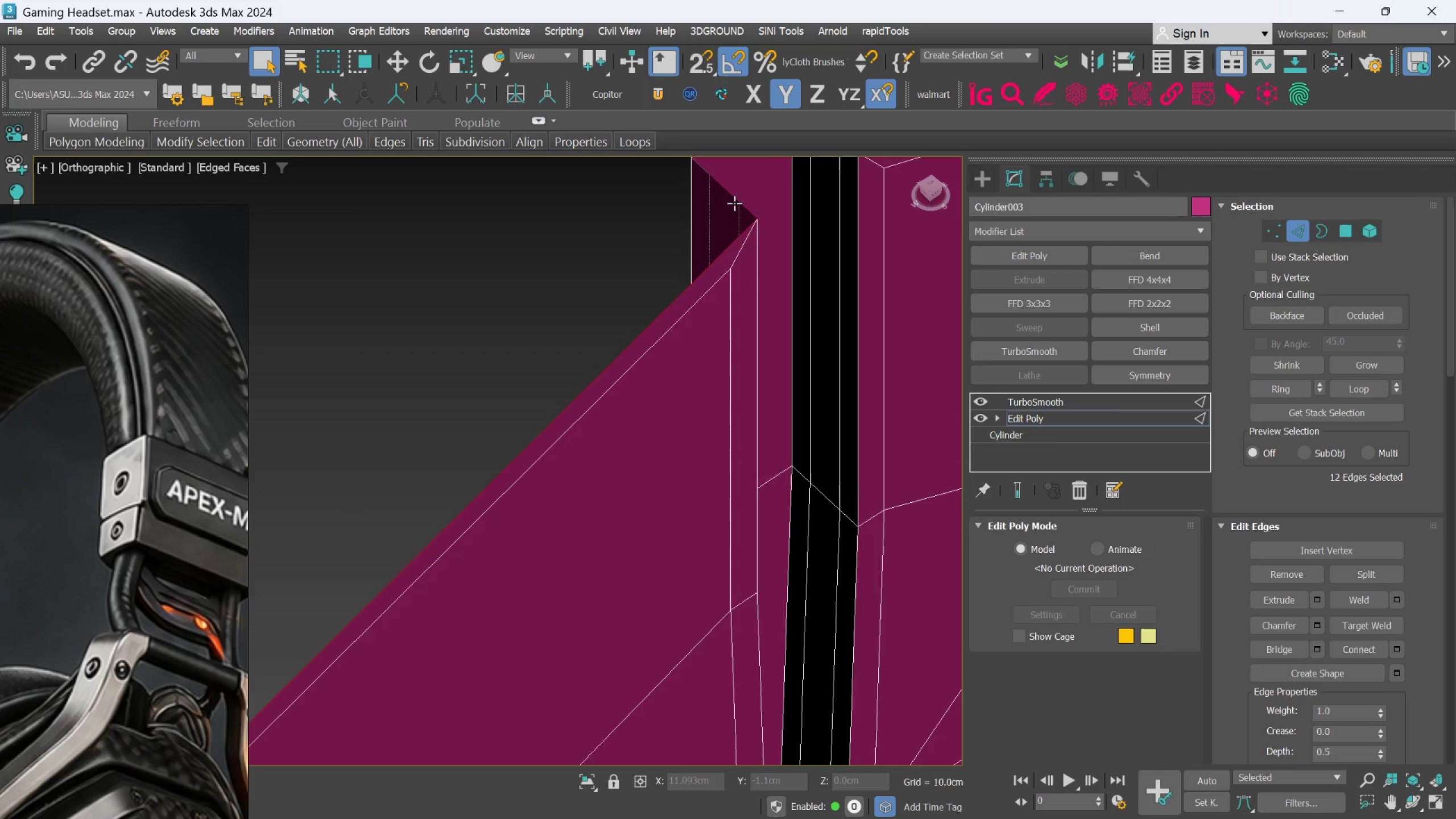 
key(Control+ControlLeft)
 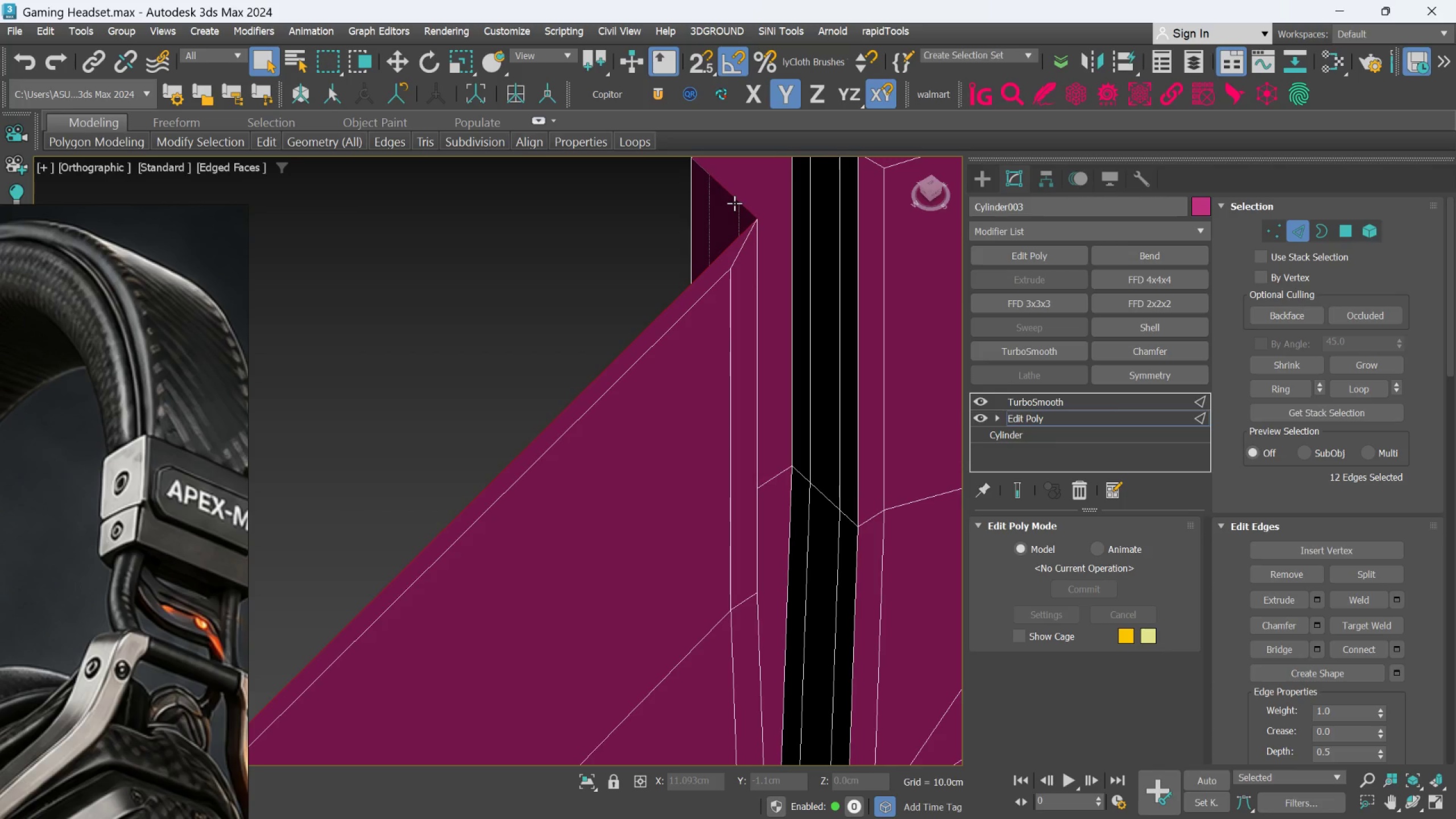 
key(Control+ControlLeft)
 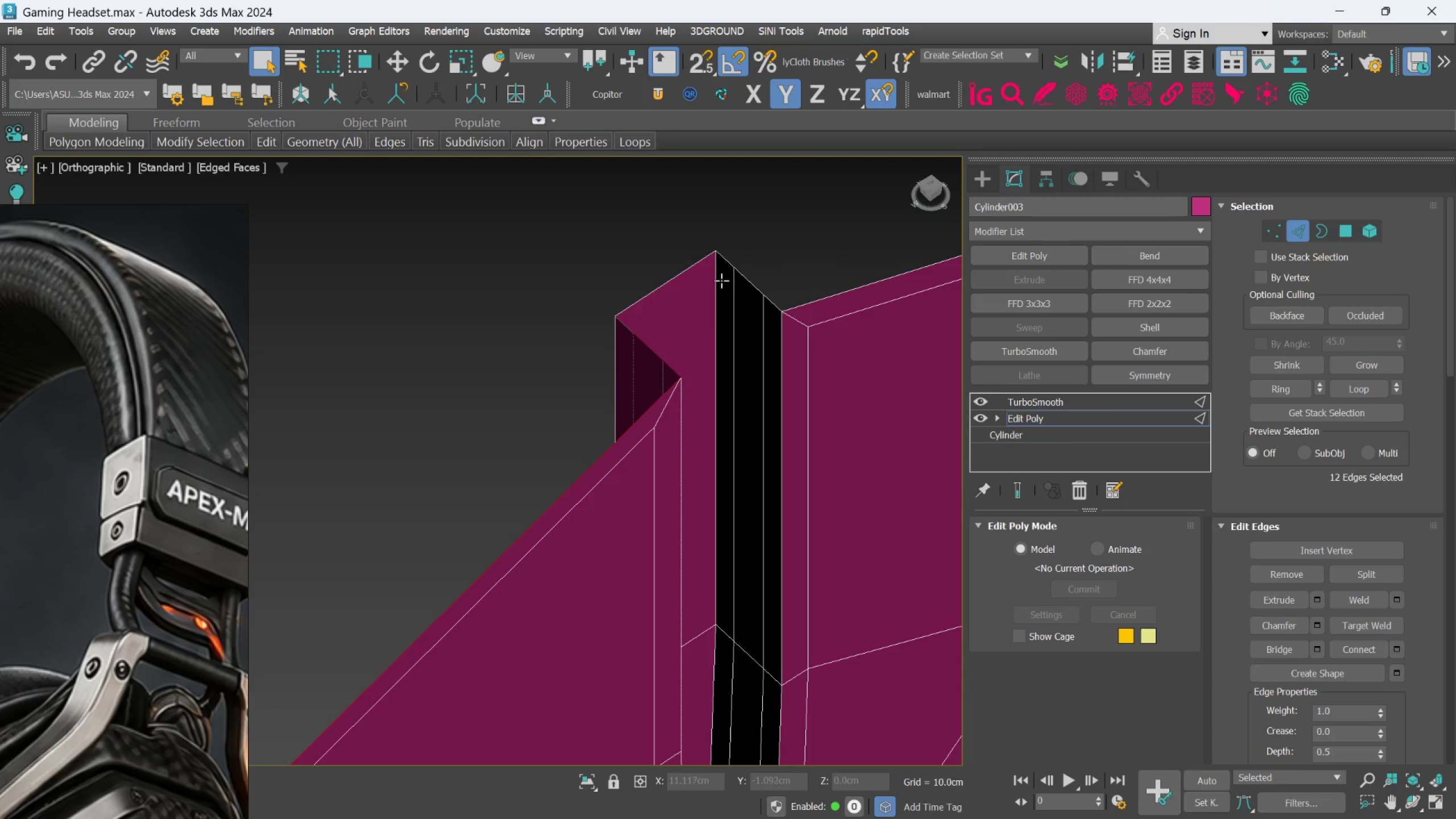 
hold_key(key=ControlLeft, duration=1.33)
 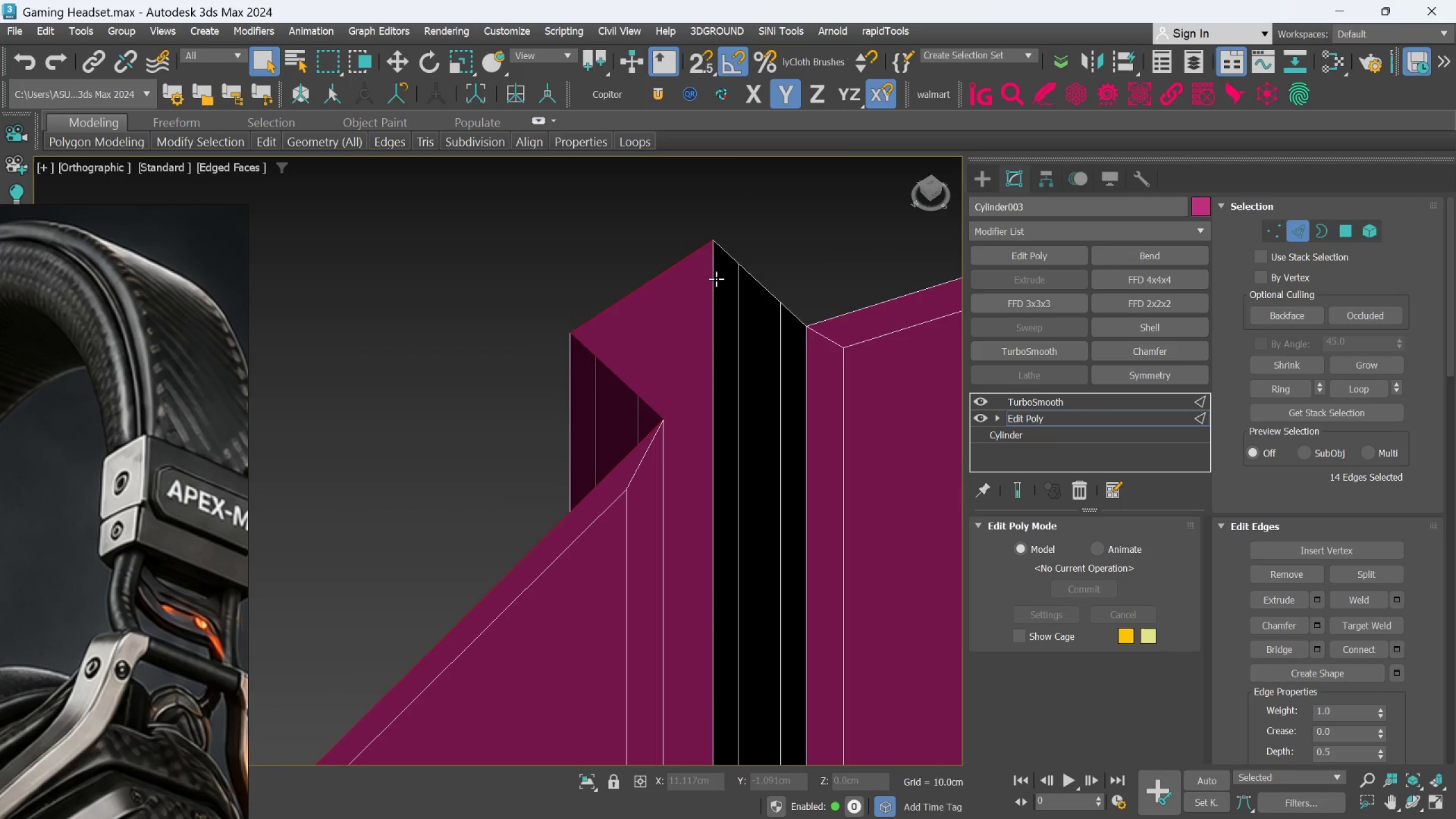 
scroll: coordinate [722, 276], scroll_direction: up, amount: 1.0
 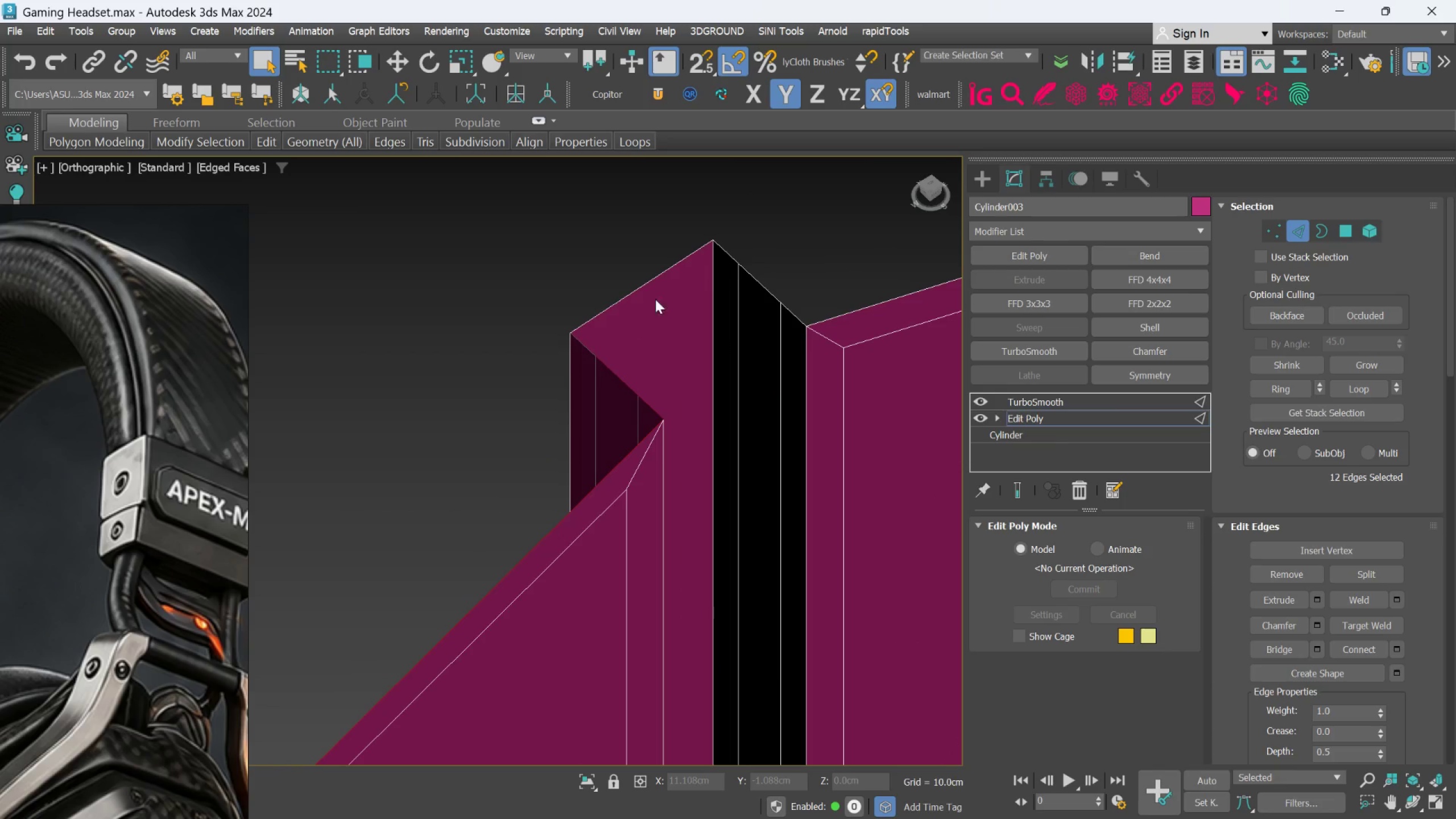 
left_click([631, 293])
 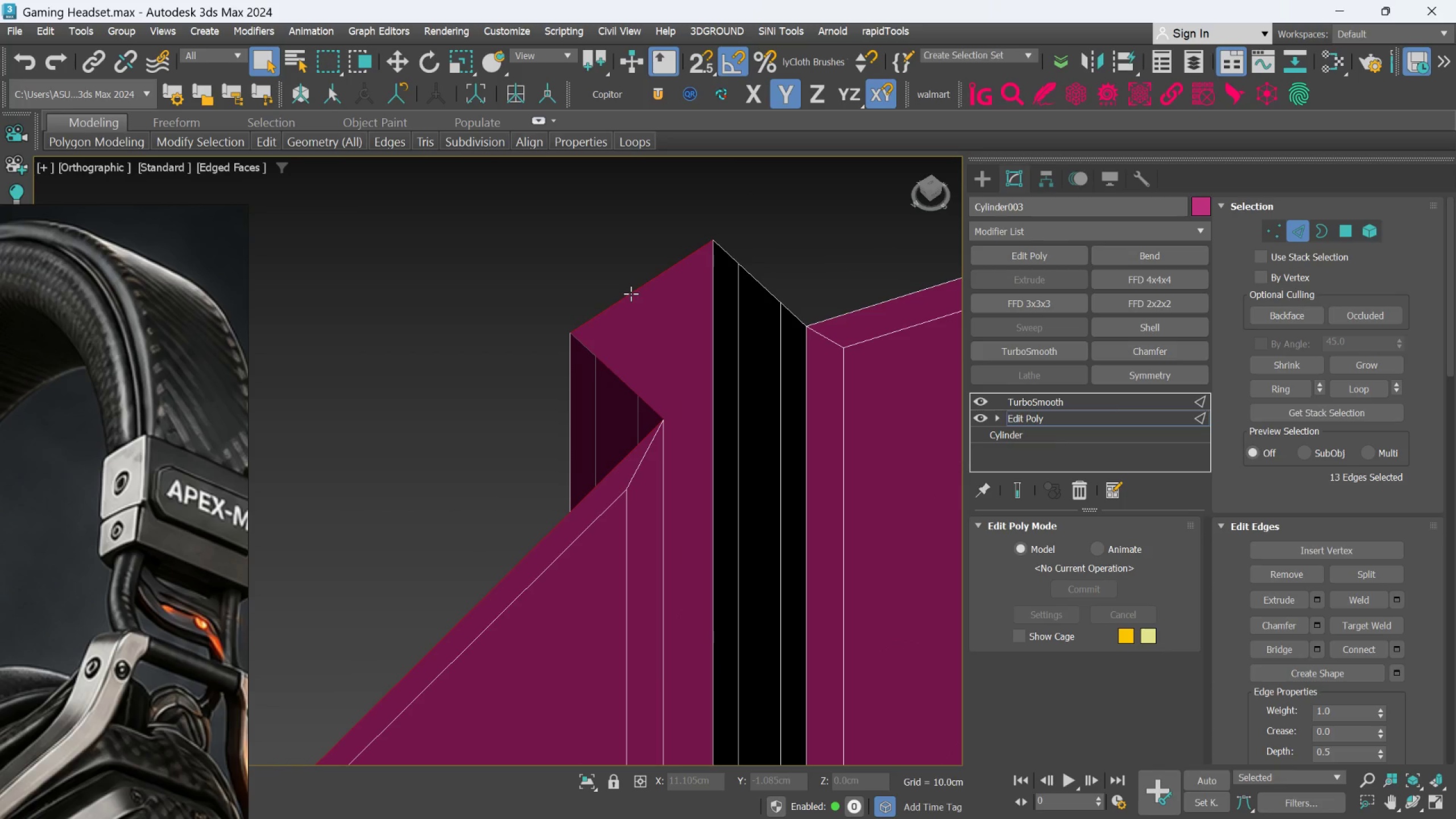 
double_click([631, 293])
 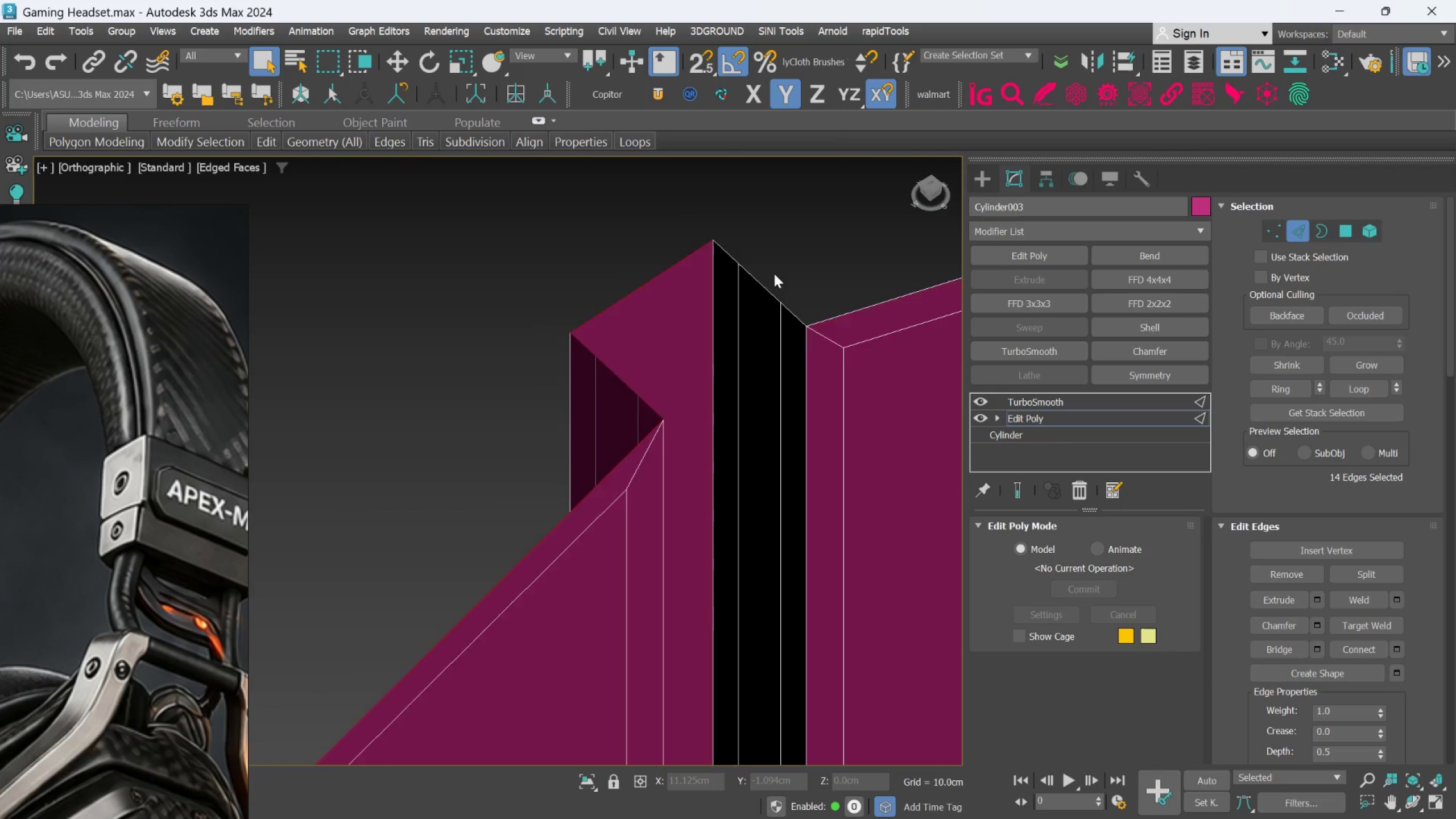 
hold_key(key=ControlLeft, duration=1.5)
left_click([661, 376])
 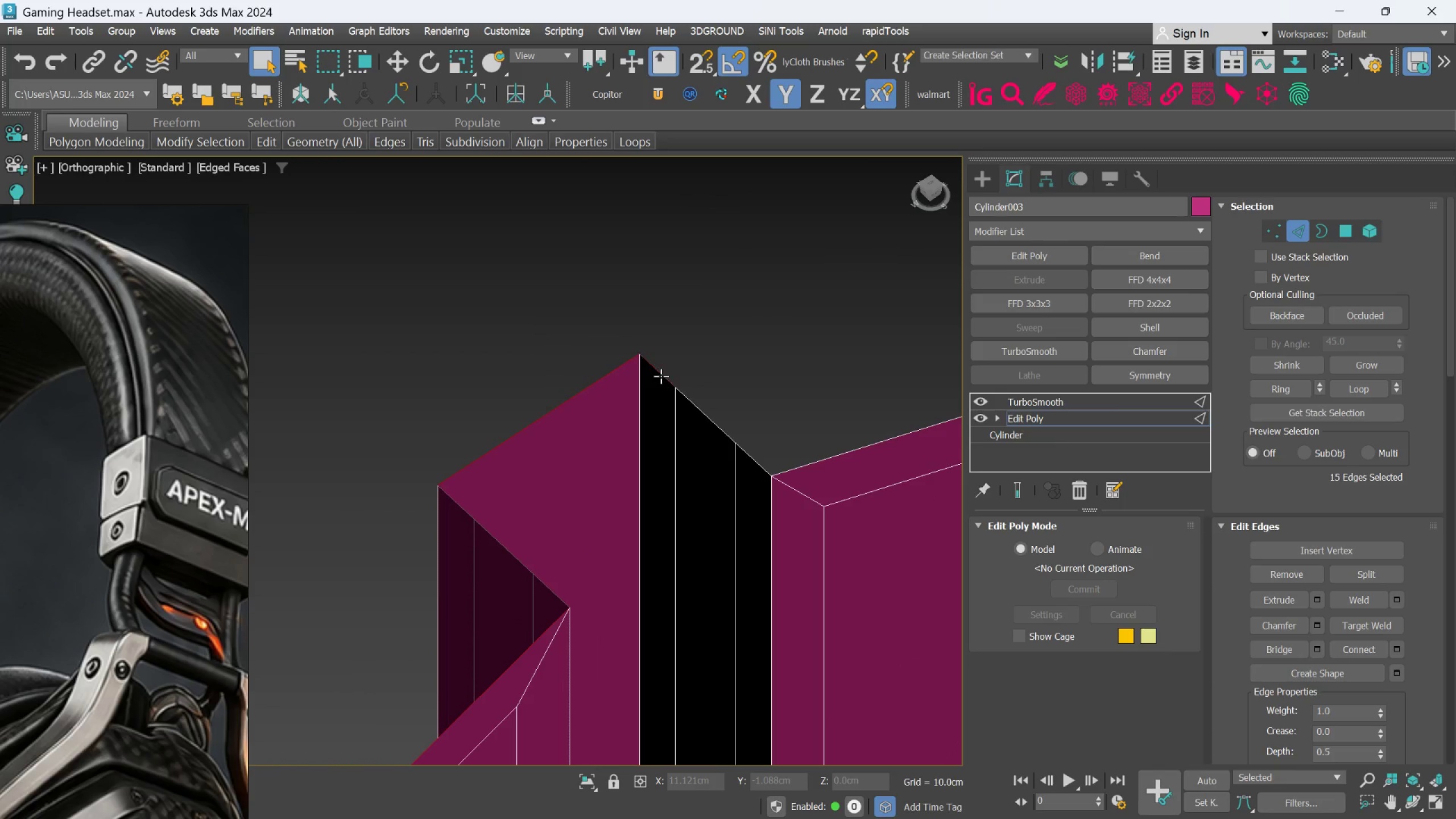 
scroll: coordinate [667, 374], scroll_direction: up, amount: 1.0
 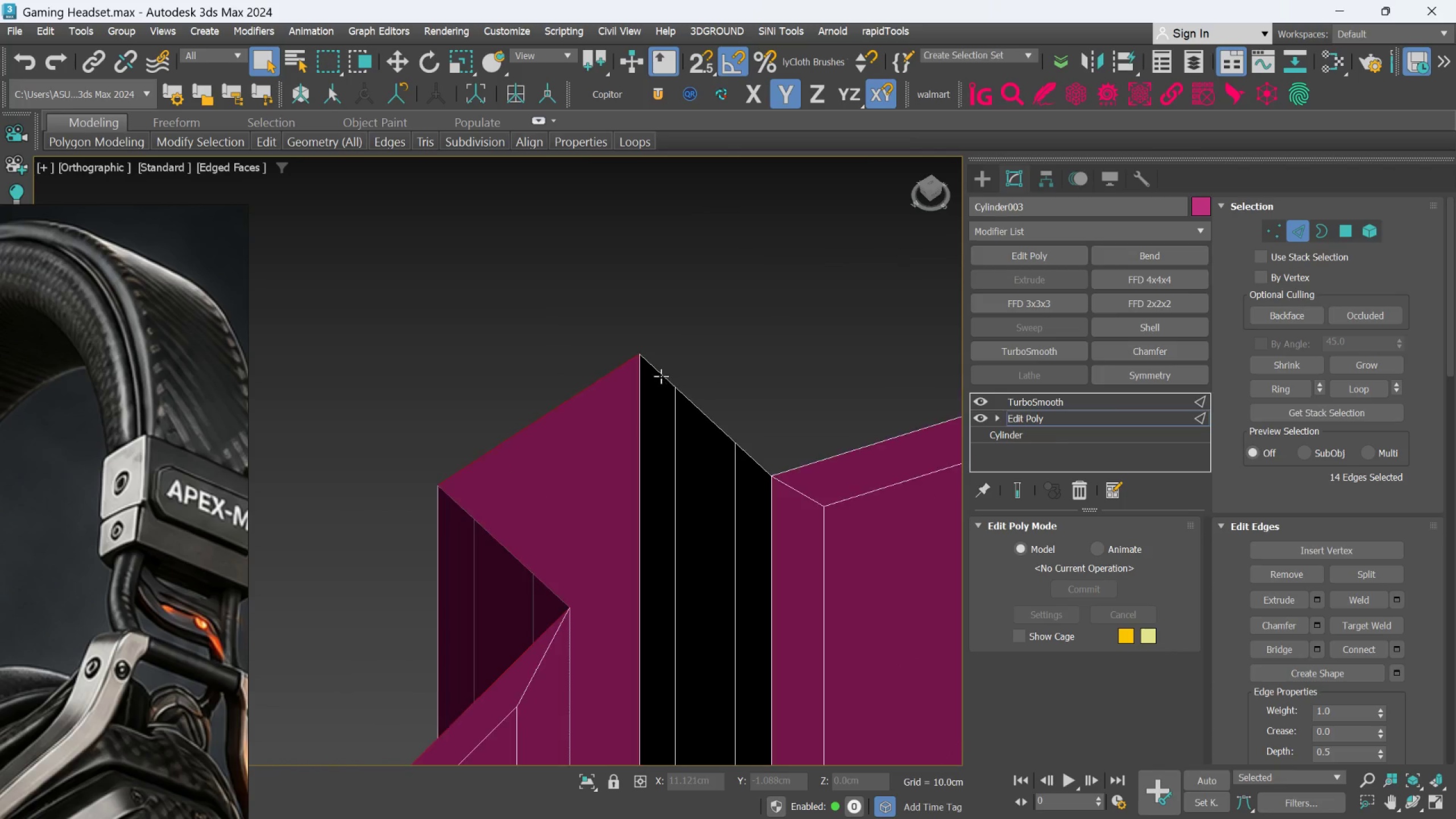 
double_click([661, 376])
 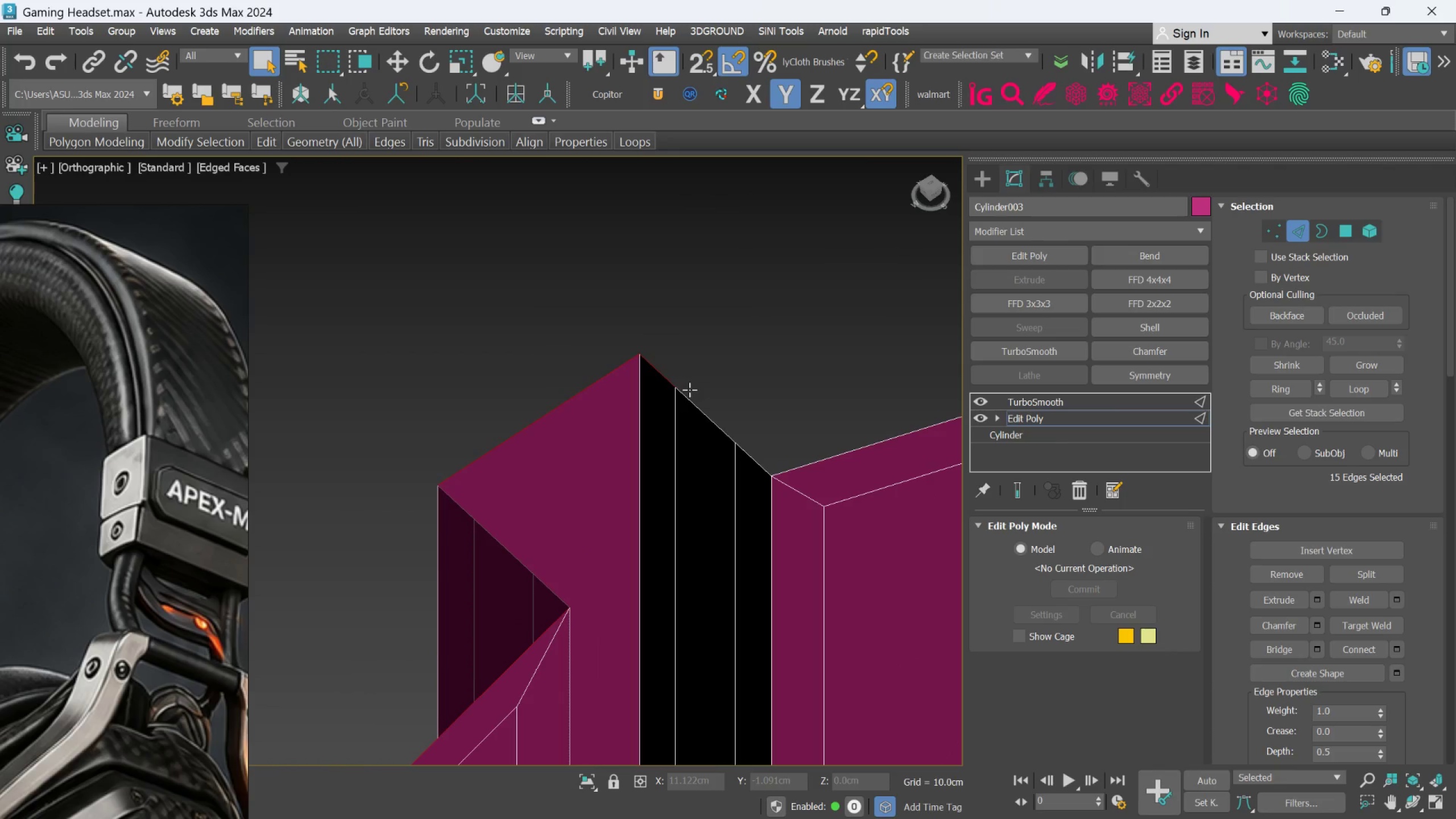 
left_click([691, 399])
 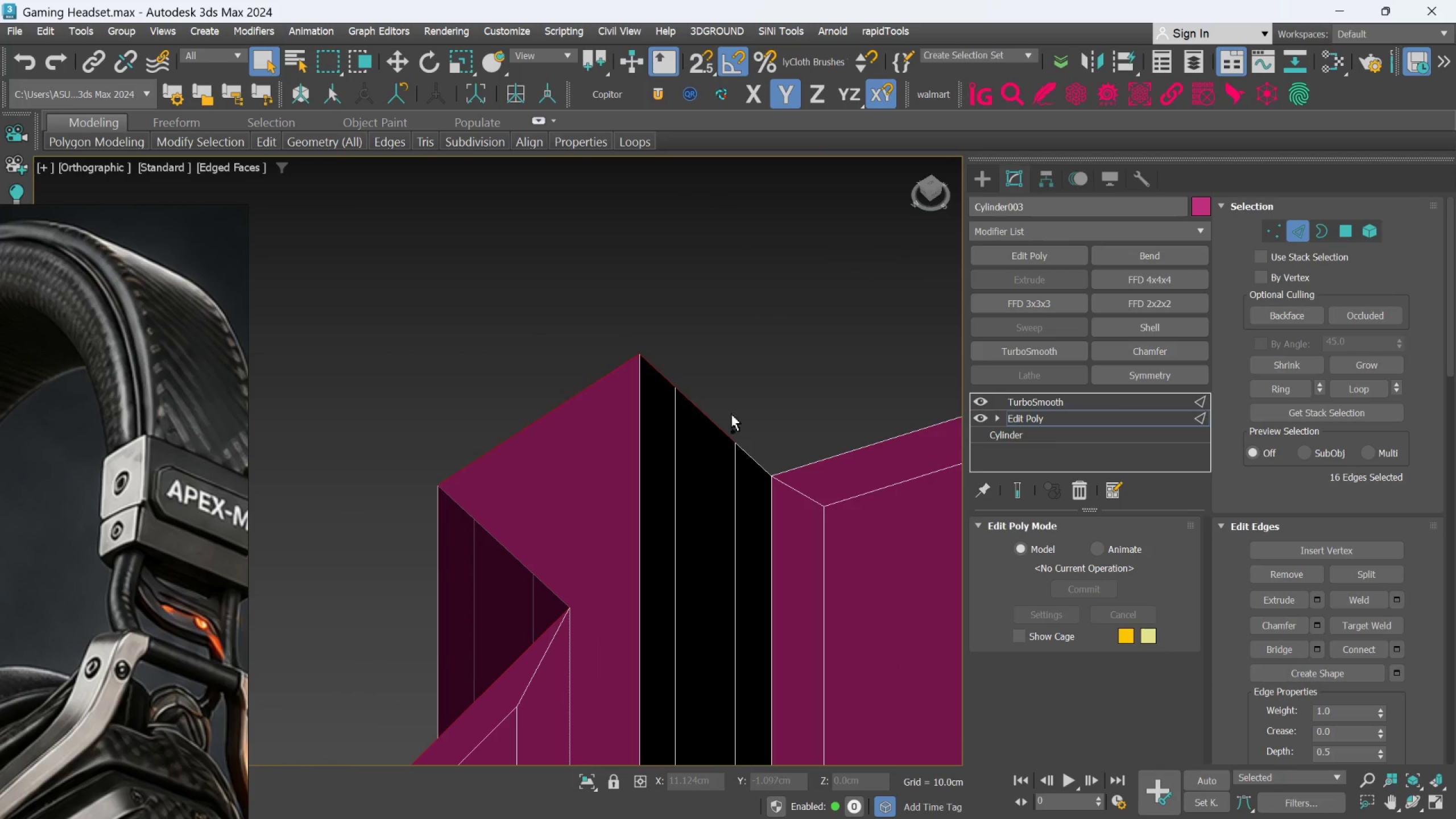 
hold_key(key=ControlLeft, duration=0.7)
 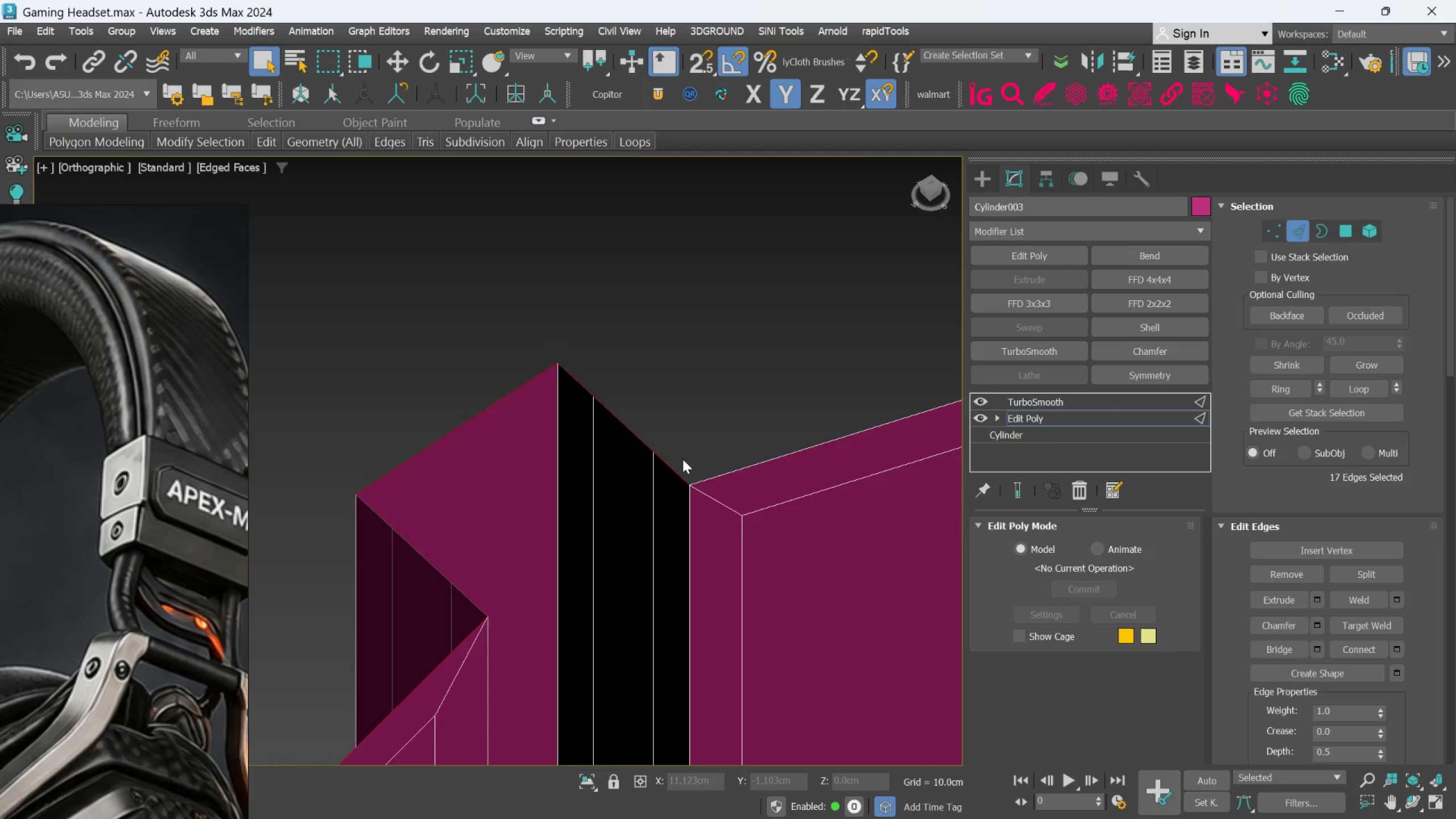 
hold_key(key=AltLeft, duration=0.64)
 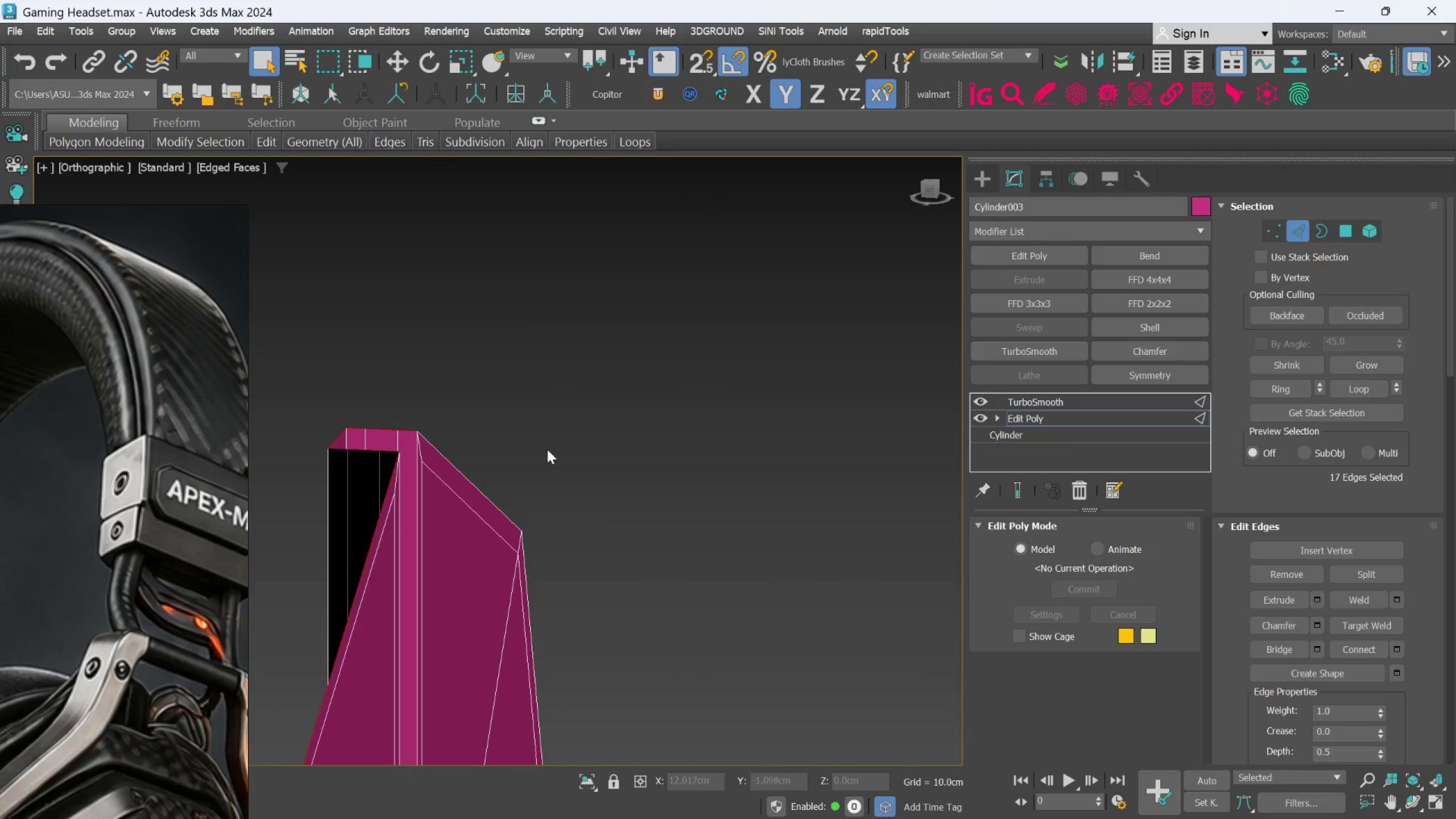 
scroll: coordinate [683, 456], scroll_direction: down, amount: 3.0
 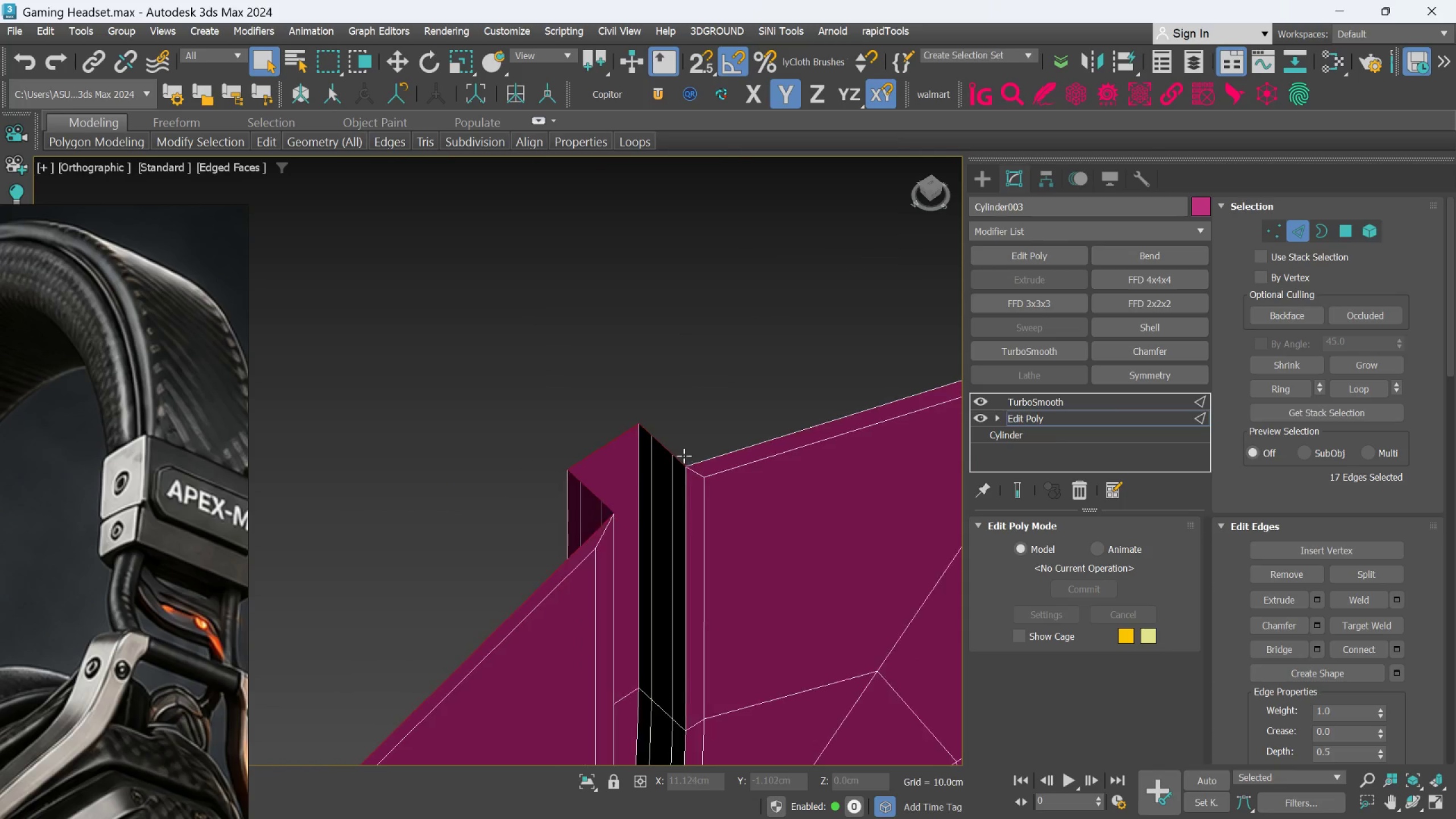 
hold_key(key=AltLeft, duration=0.34)
 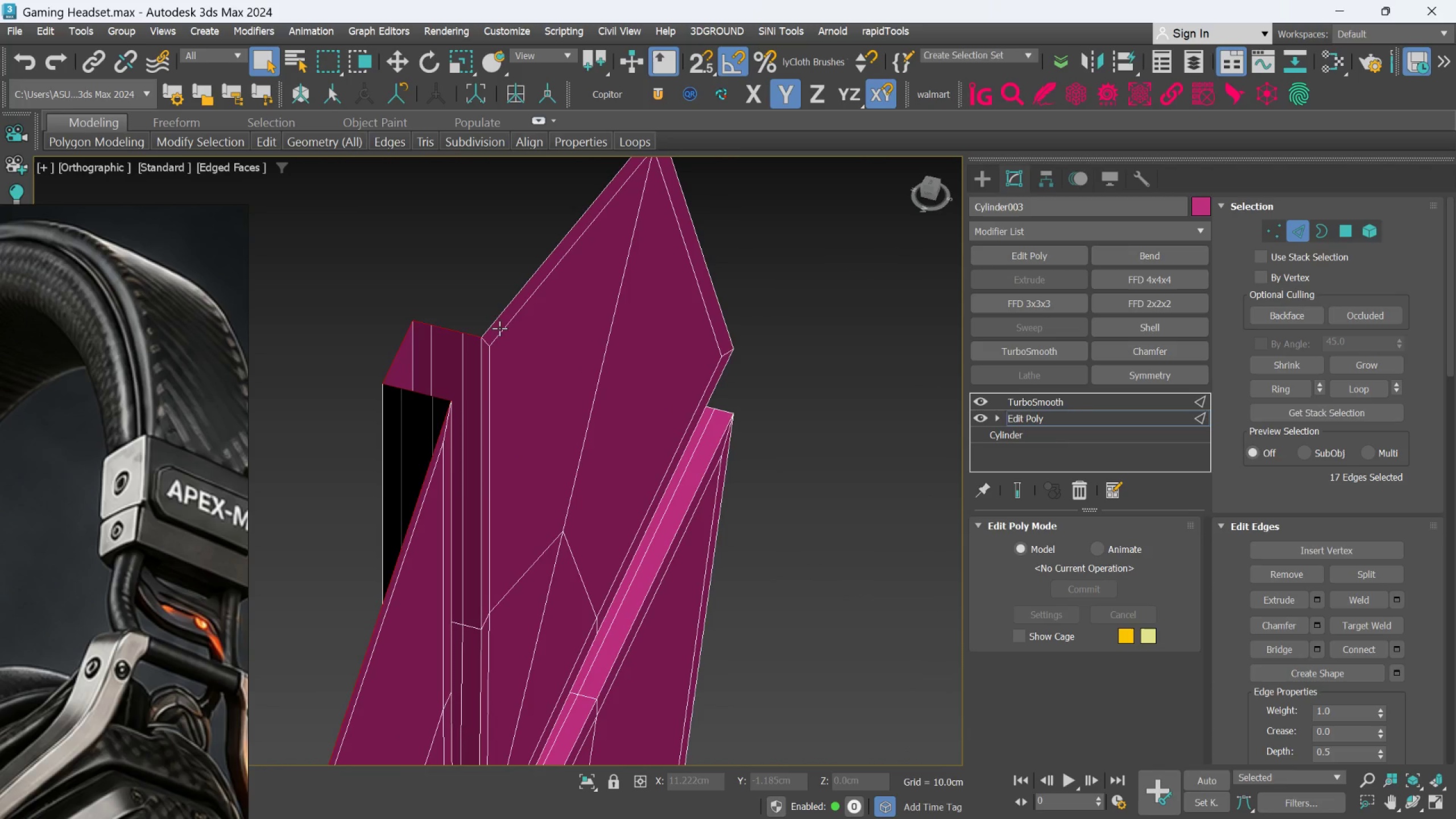 
hold_key(key=ControlLeft, duration=0.55)
left_click([498, 317])
 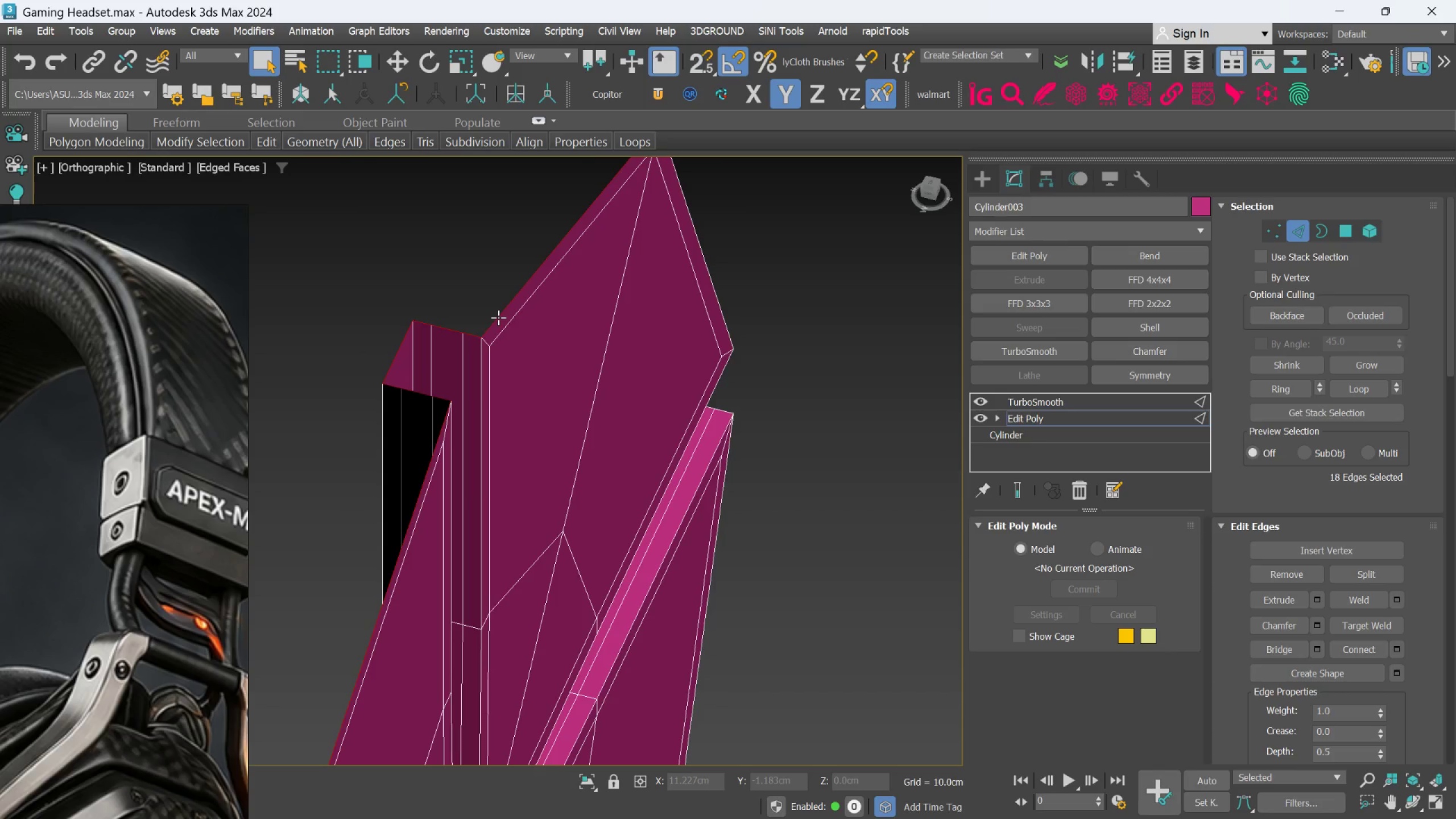 
hold_key(key=AltLeft, duration=0.73)
 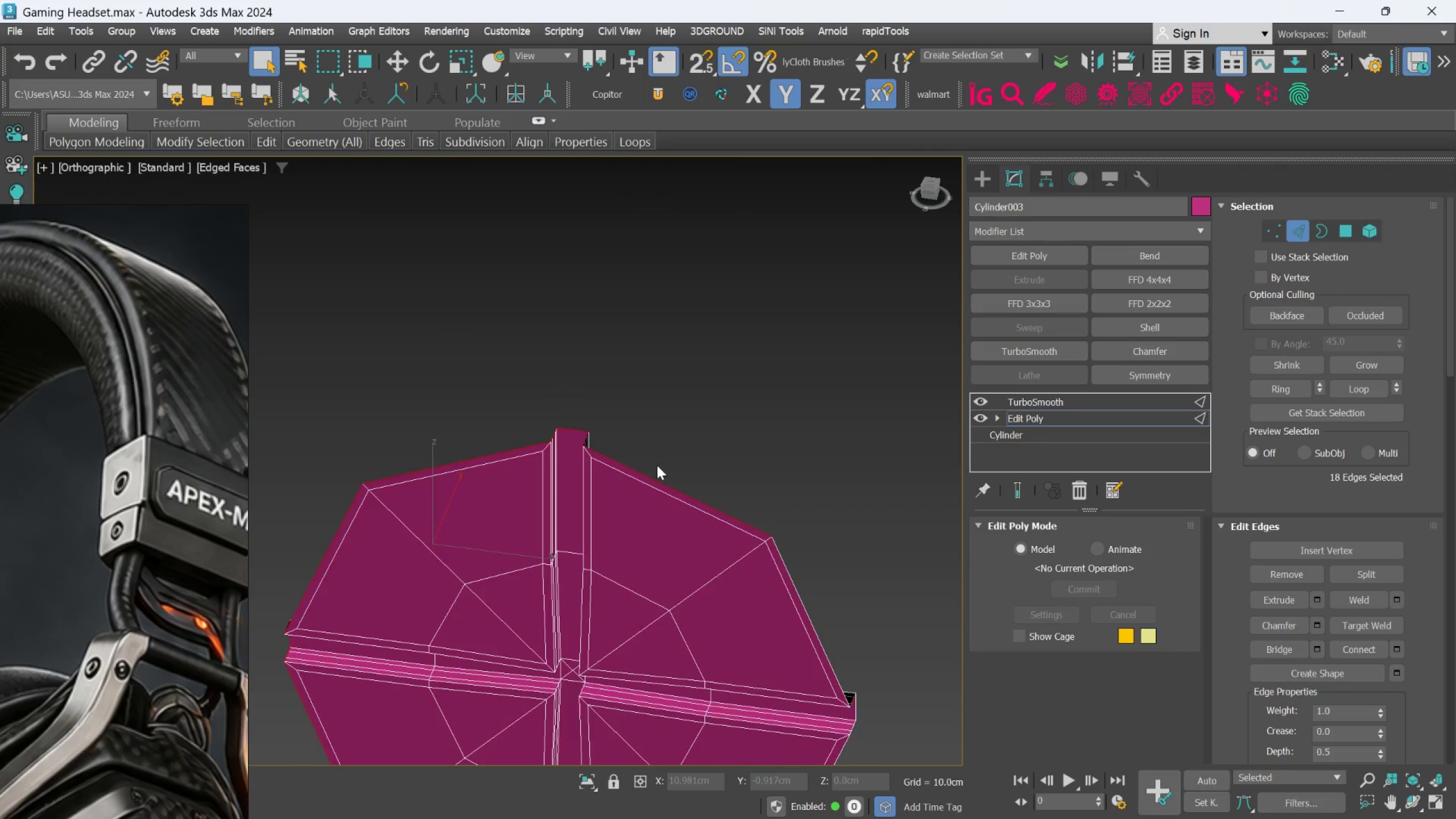 
scroll: coordinate [503, 341], scroll_direction: down, amount: 3.0
 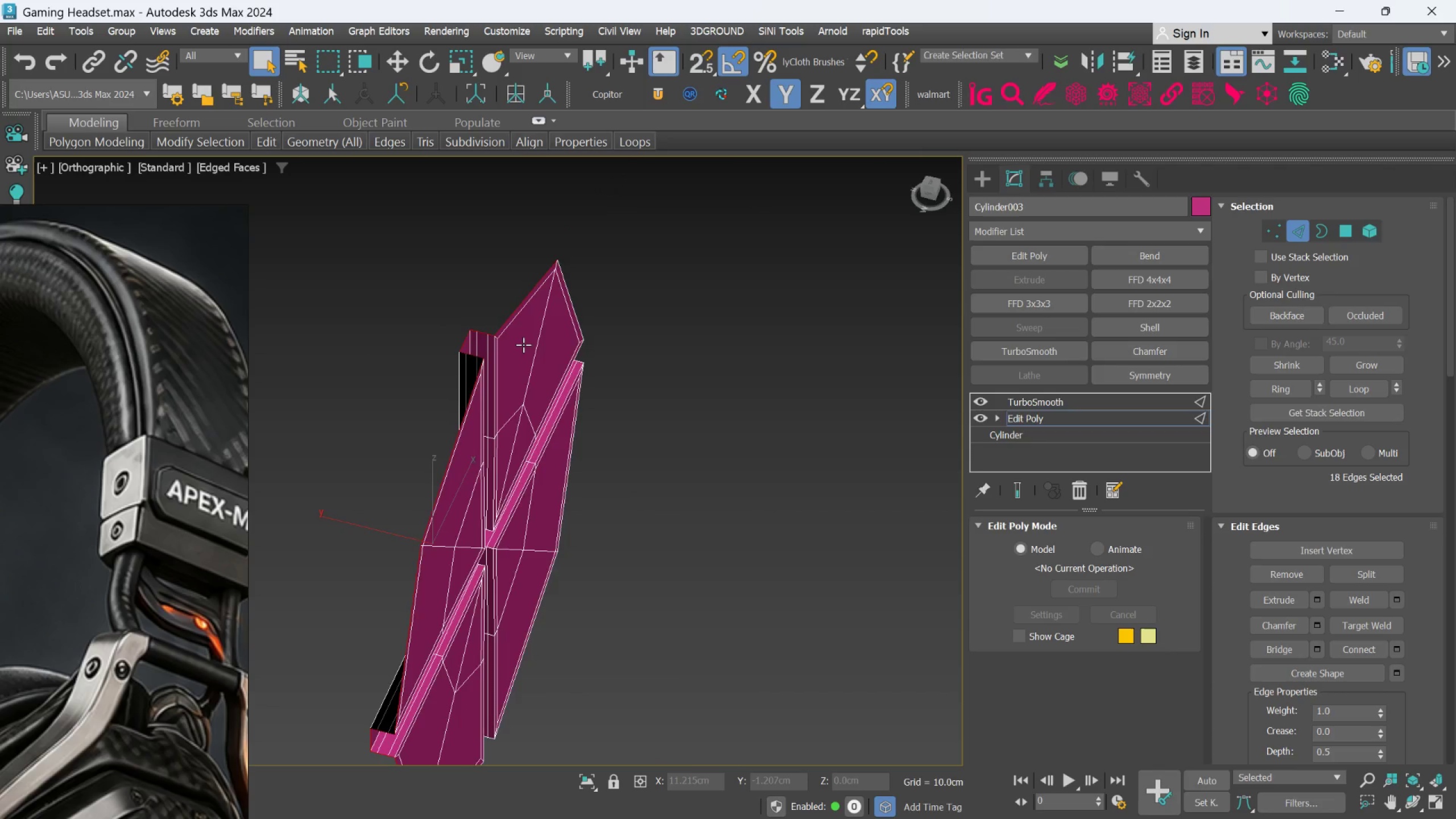 
hold_key(key=AltLeft, duration=0.36)
 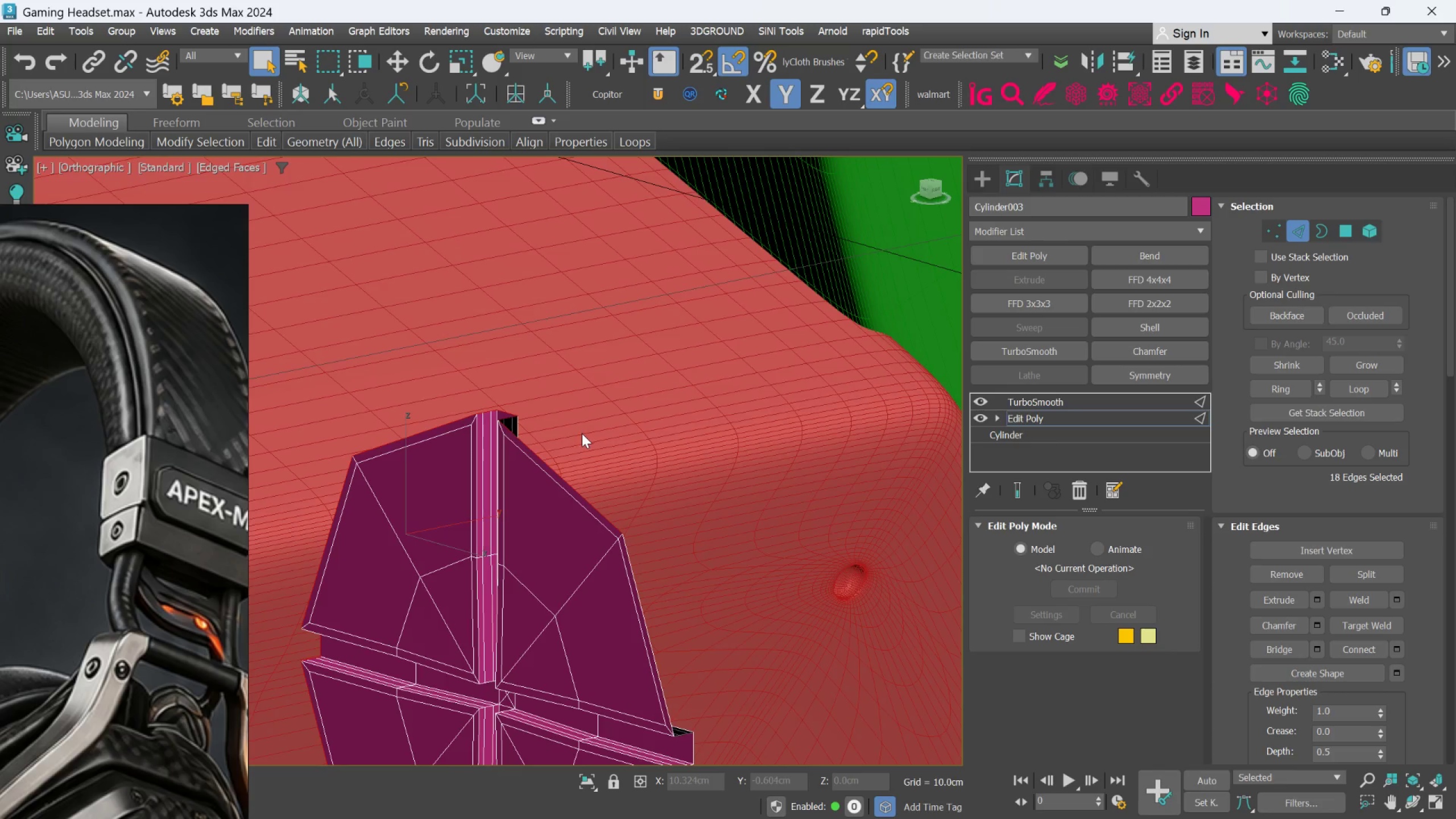 
hold_key(key=ControlLeft, duration=0.58)
left_click([599, 530])
 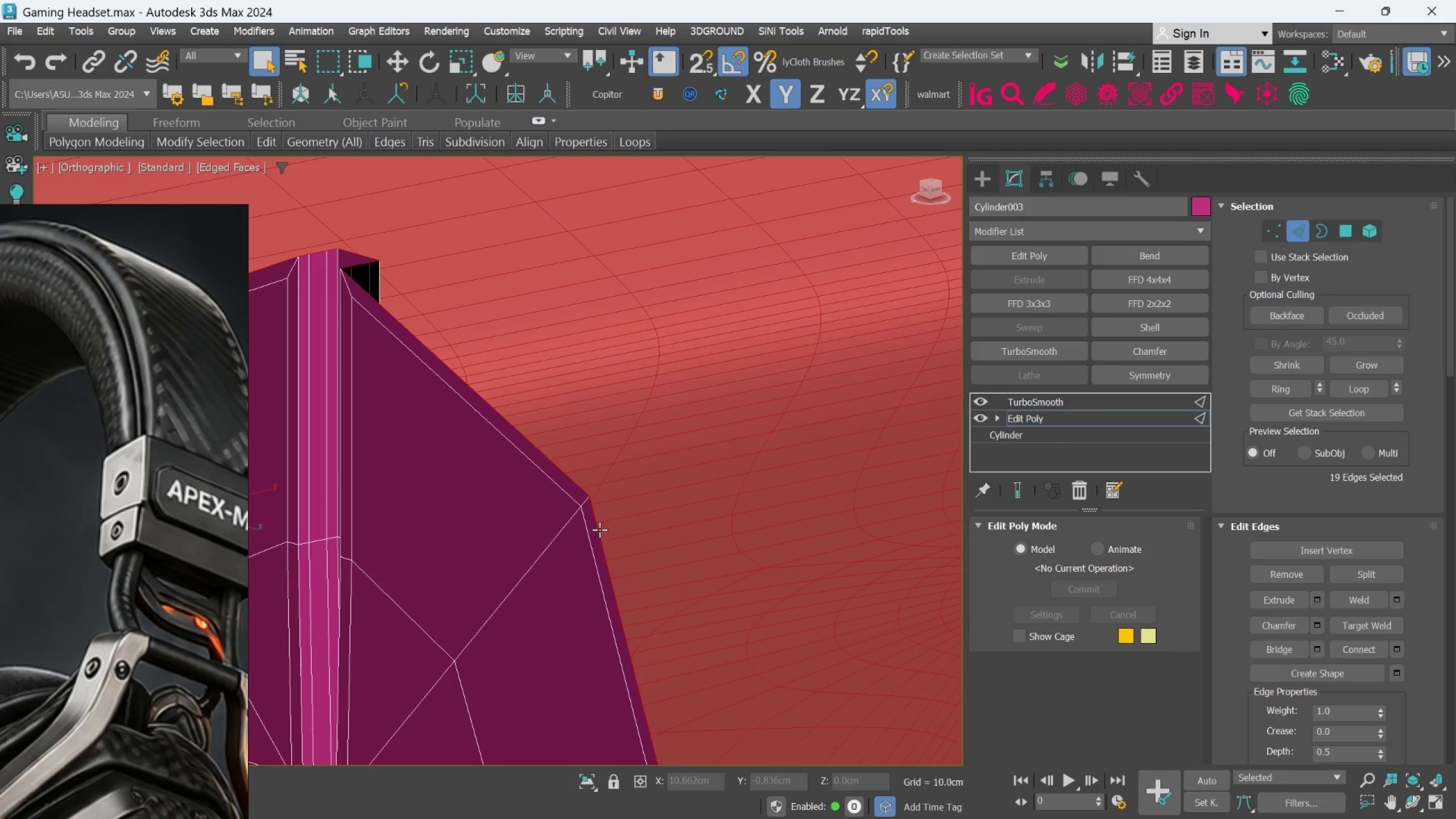 
scroll: coordinate [605, 522], scroll_direction: up, amount: 2.0
 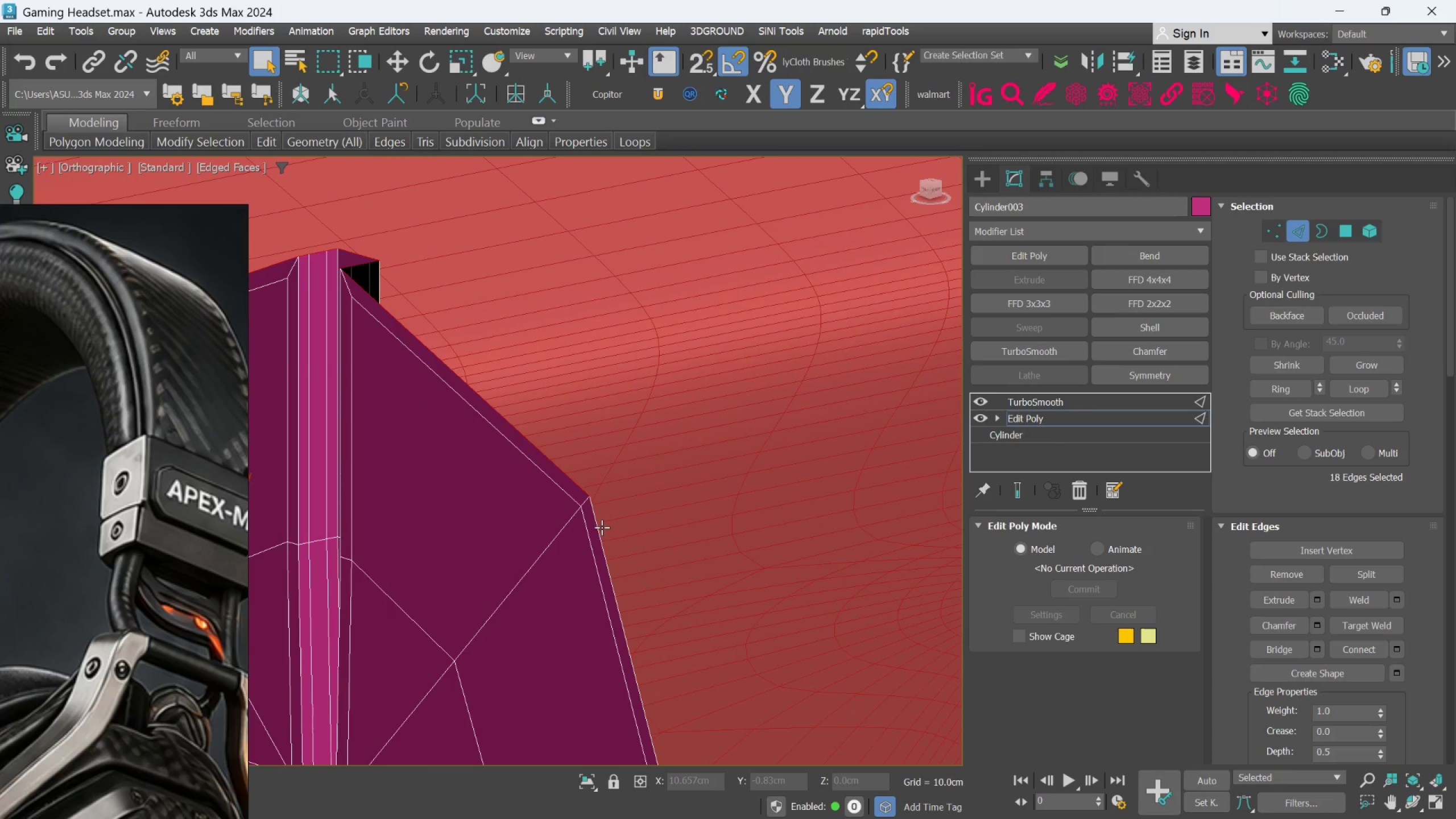 
hold_key(key=ControlLeft, duration=2.03)
scroll: coordinate [602, 530], scroll_direction: down, amount: 4.0
 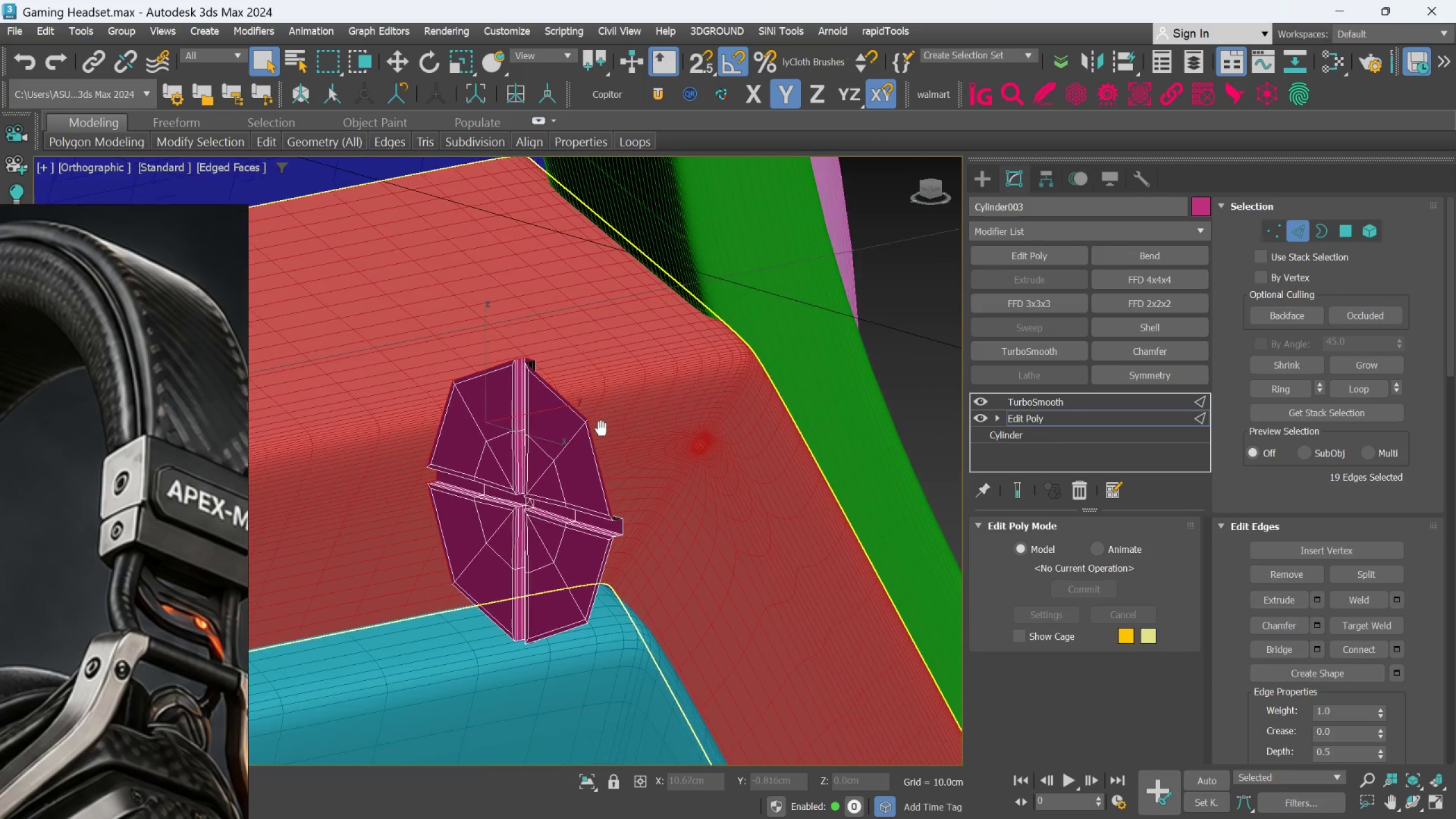 
hold_key(key=AltLeft, duration=0.55)
 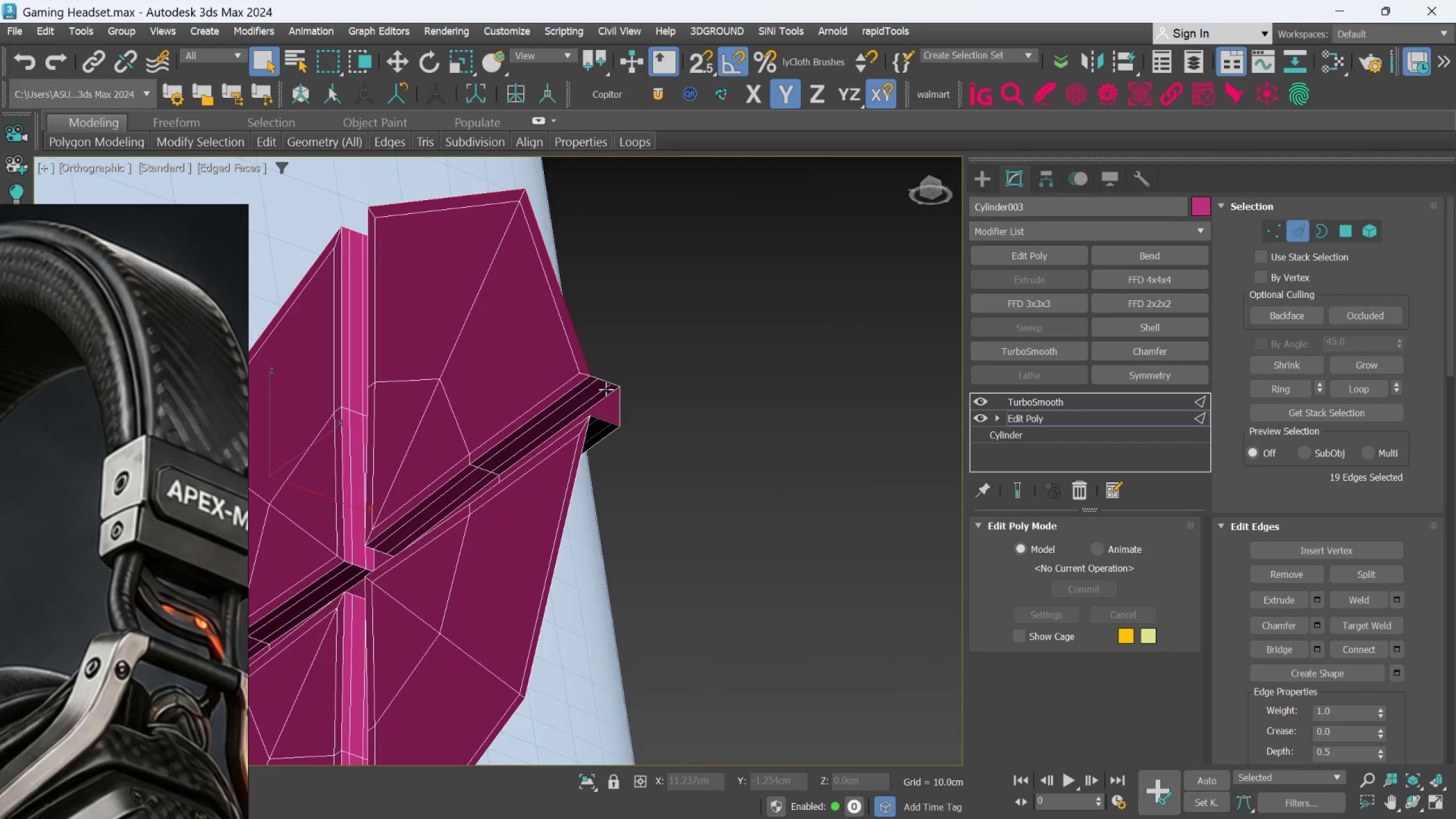 
hold_key(key=AltLeft, duration=2.58)
 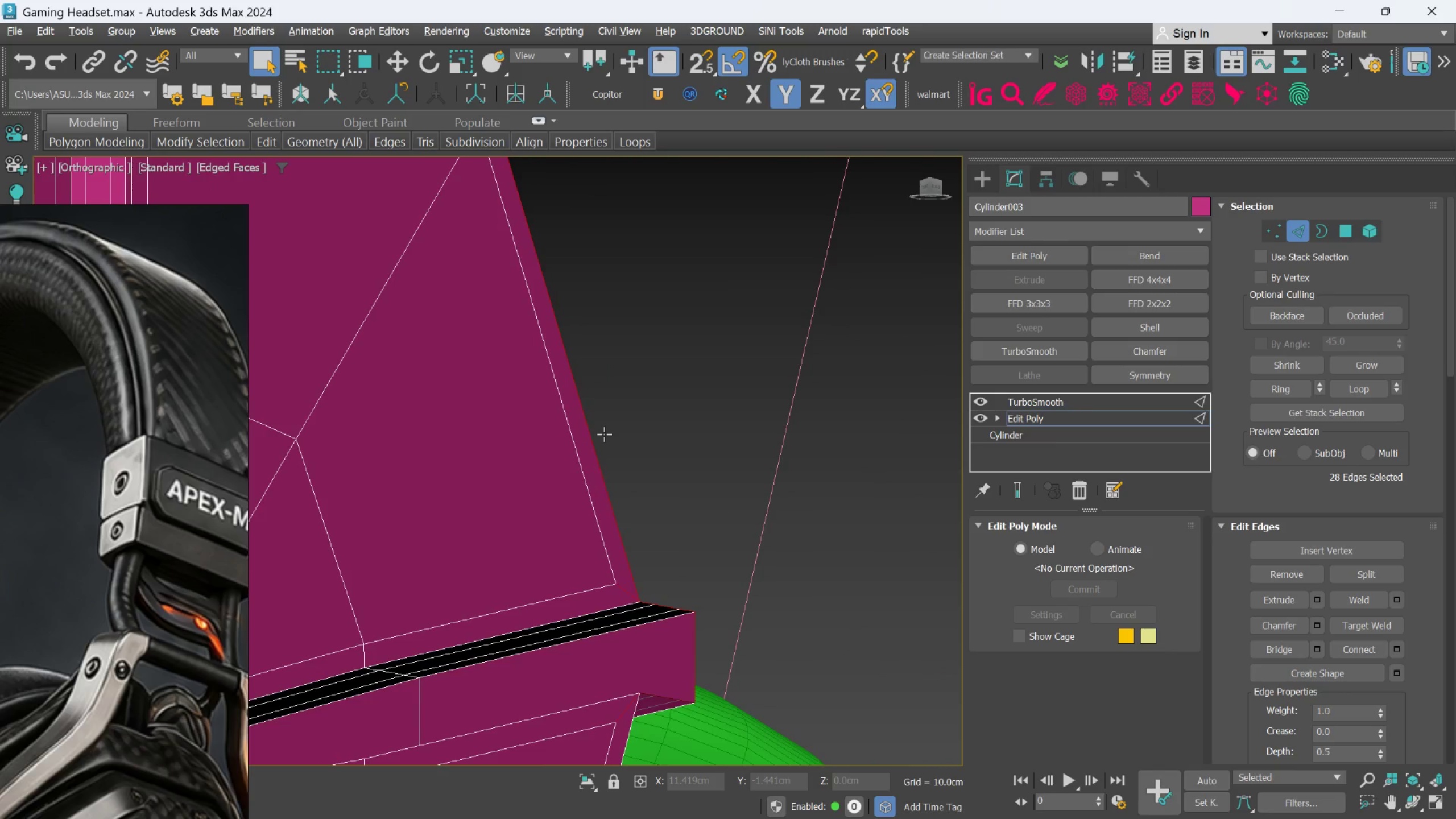 
hold_key(key=ControlLeft, duration=1.42)
 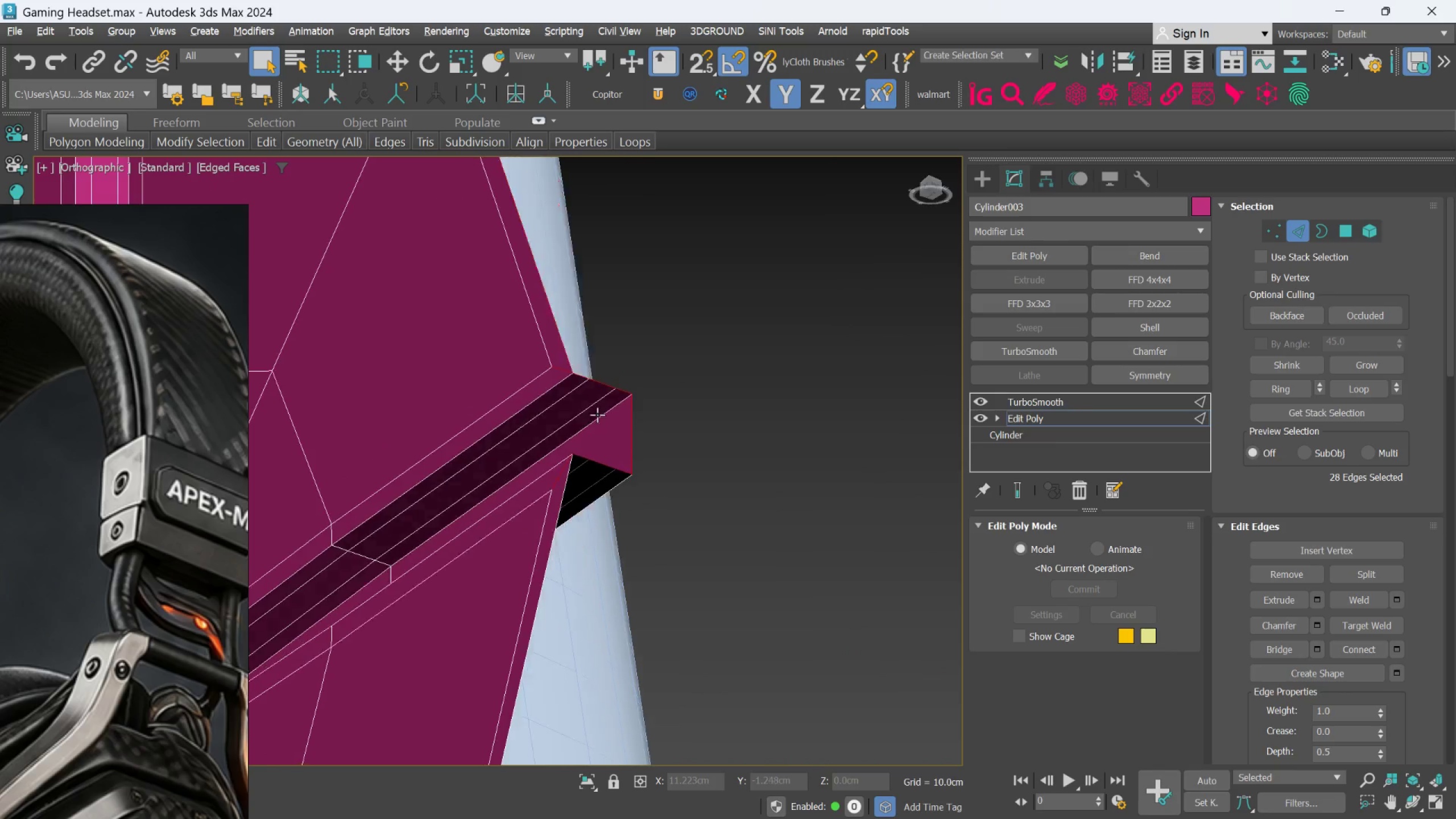 
scroll: coordinate [606, 389], scroll_direction: up, amount: 6.0
 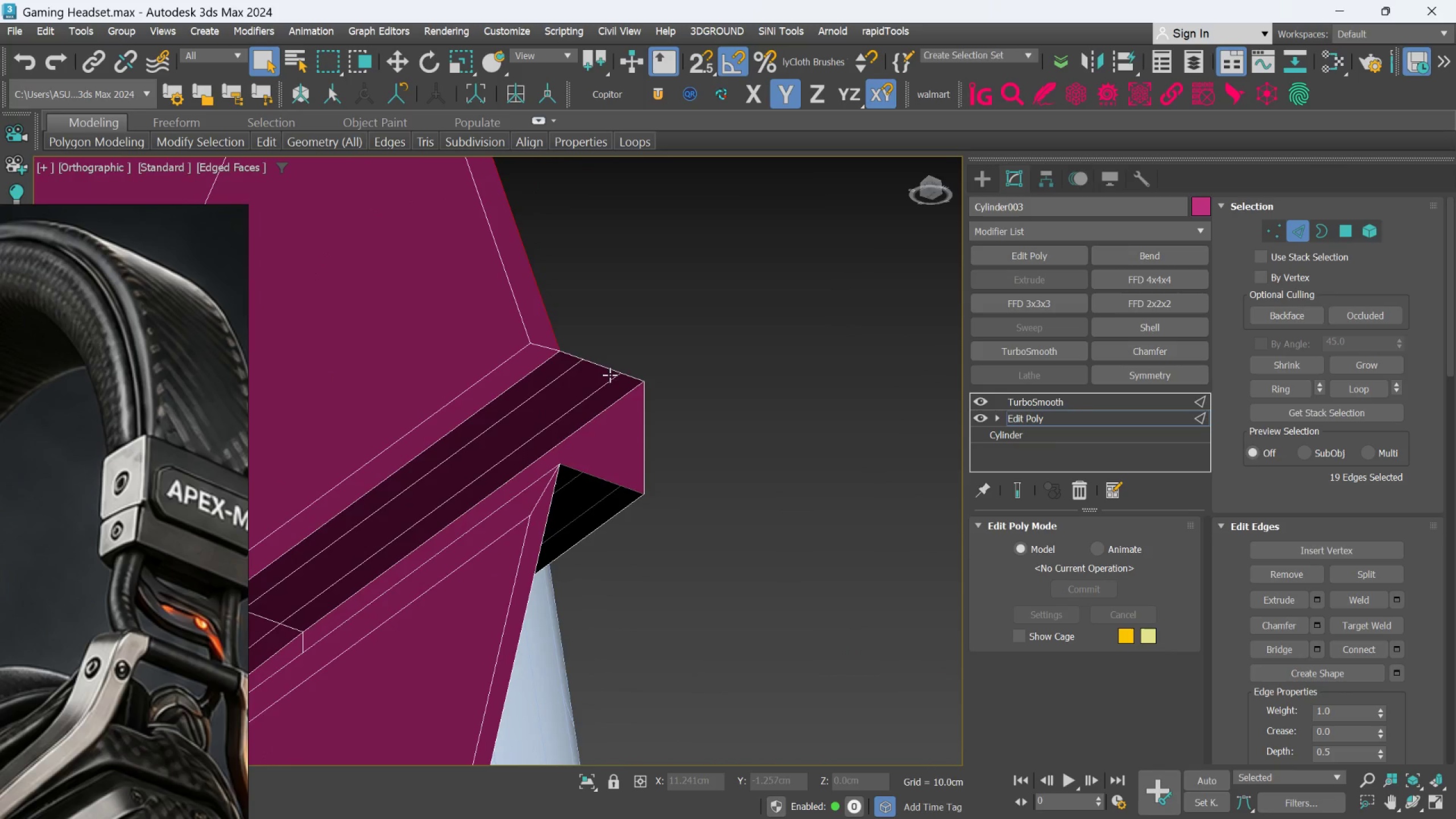 
left_click([576, 355])
 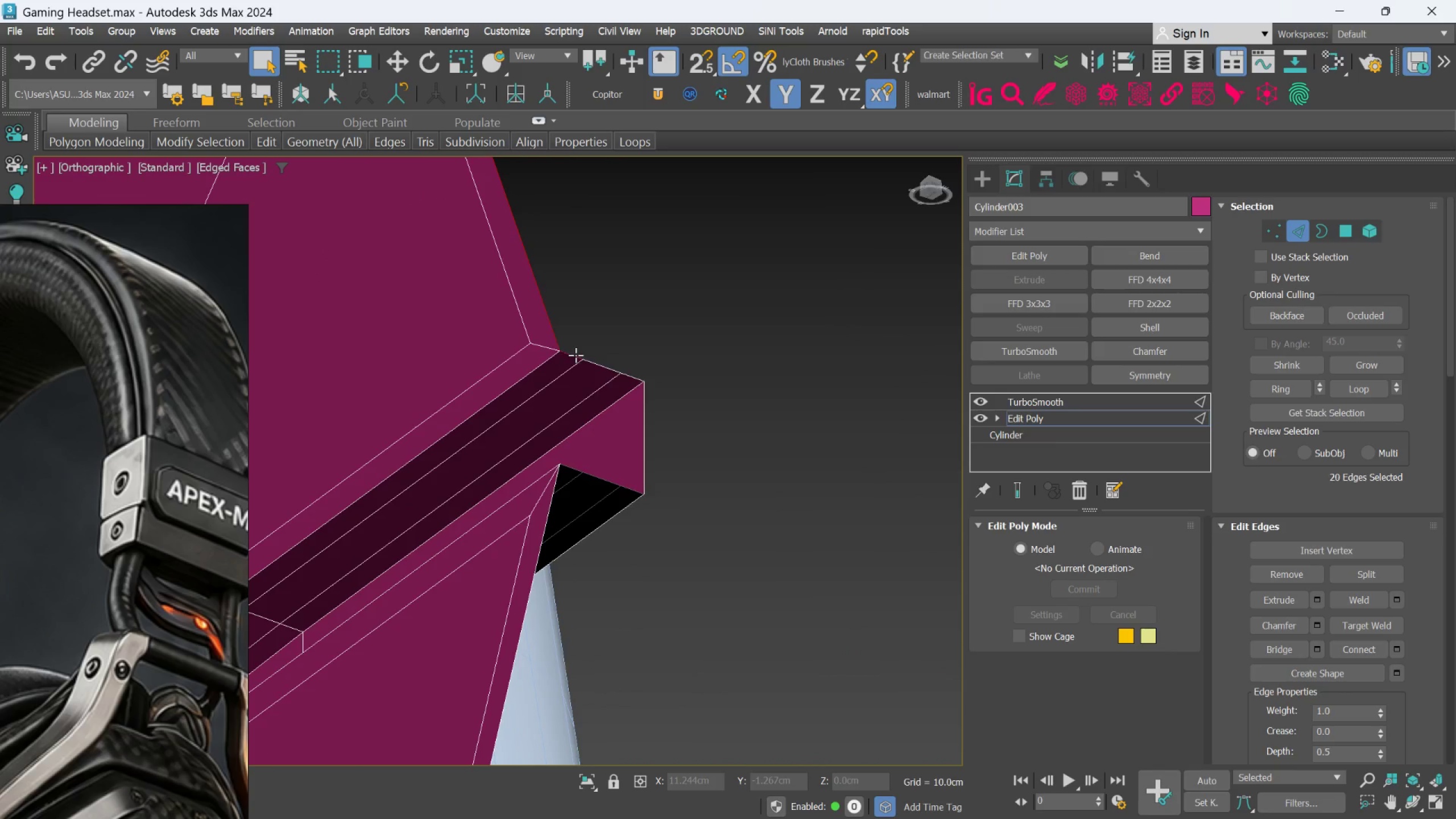 
double_click([576, 355])
 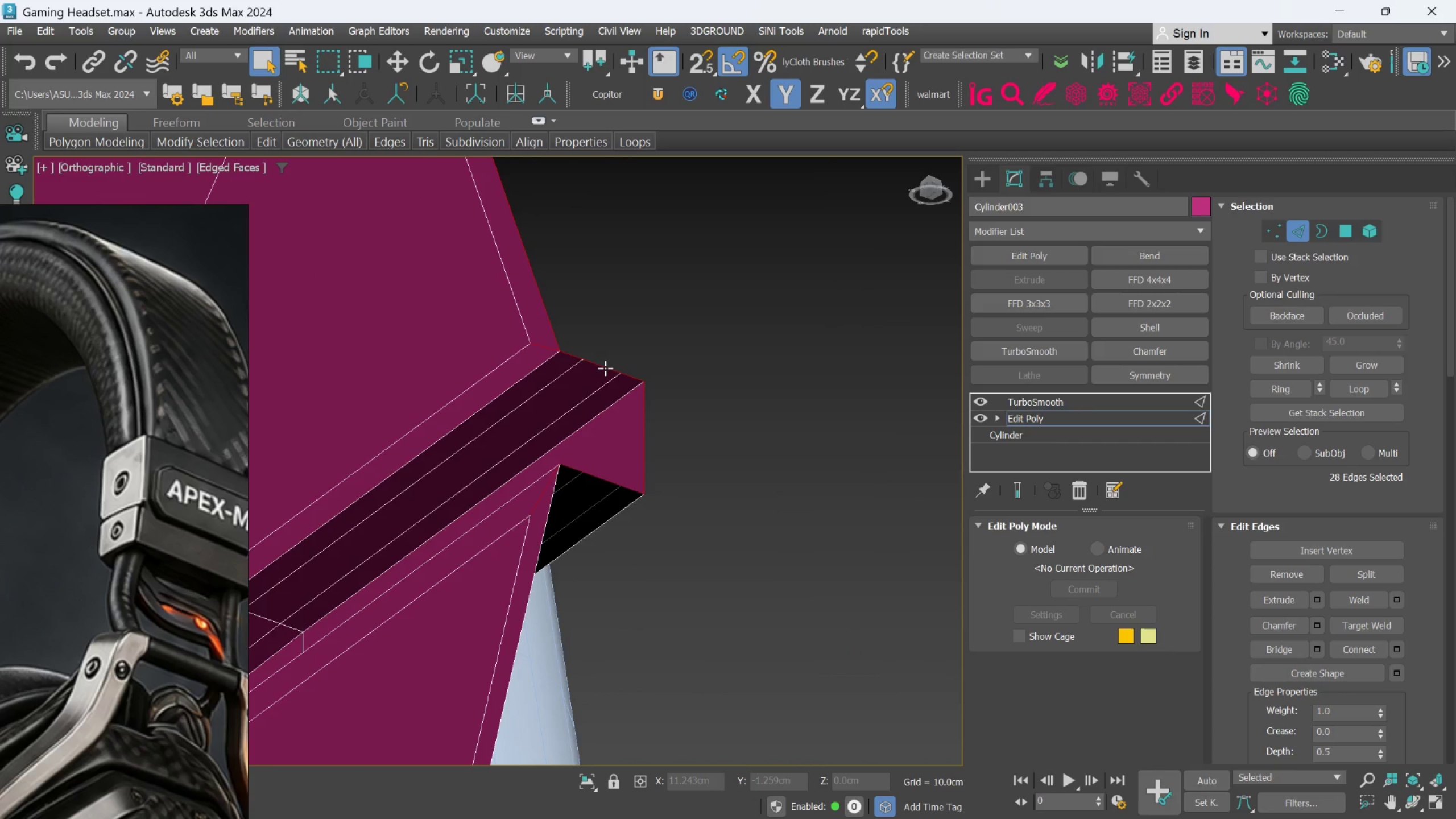 
hold_key(key=AltLeft, duration=0.69)
 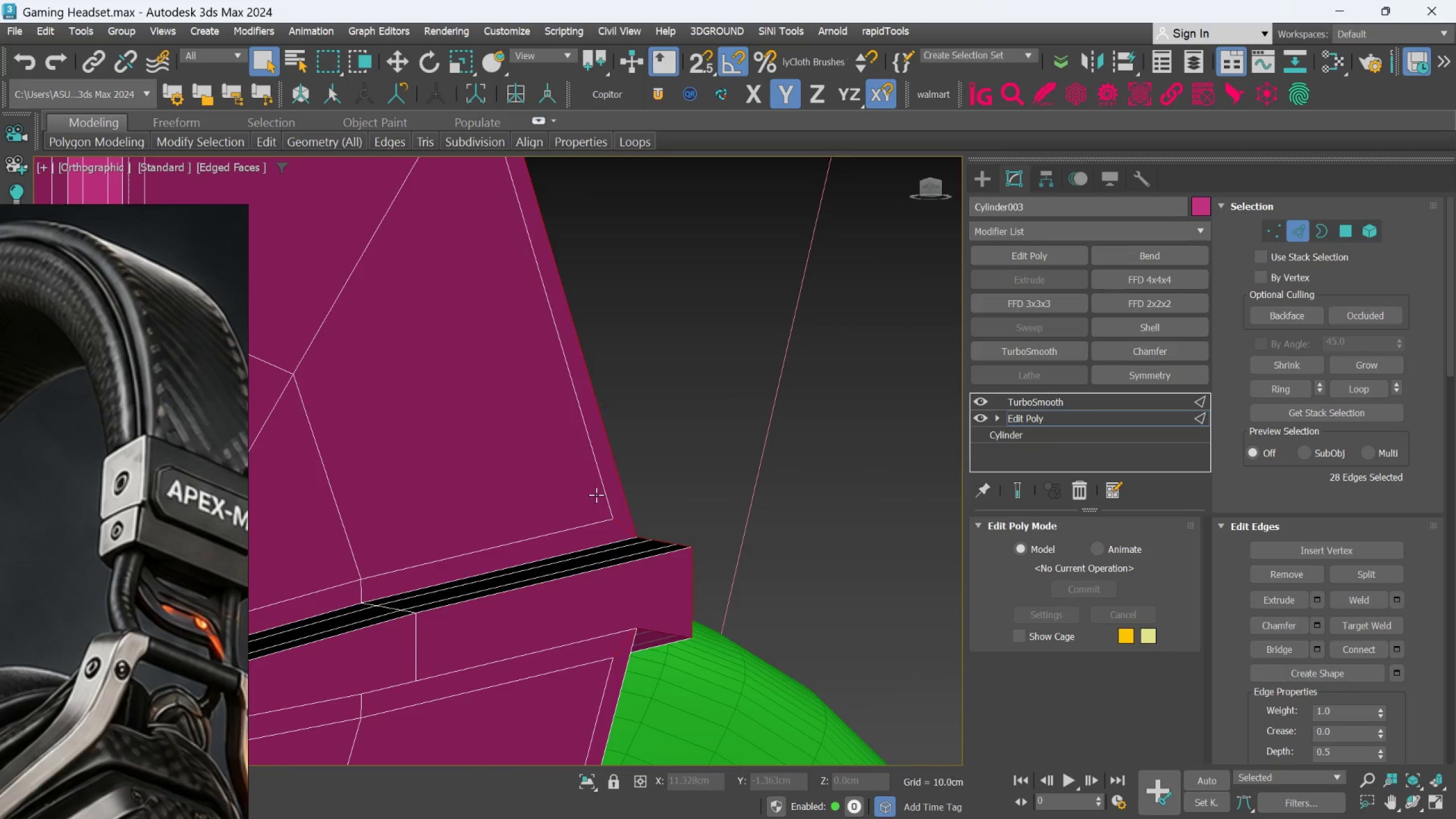 
scroll: coordinate [603, 386], scroll_direction: down, amount: 1.0
 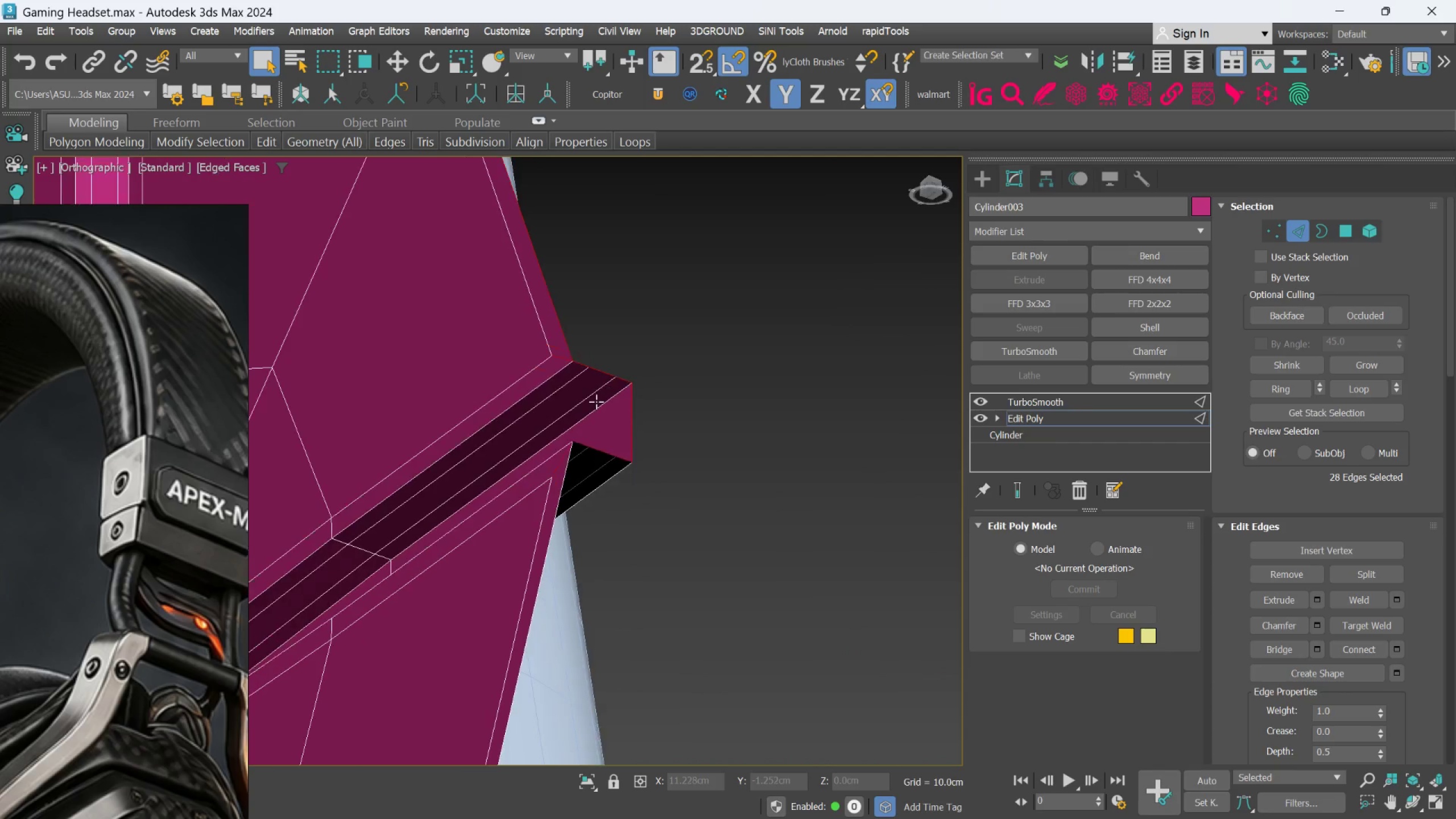 
hold_key(key=AltLeft, duration=0.52)
 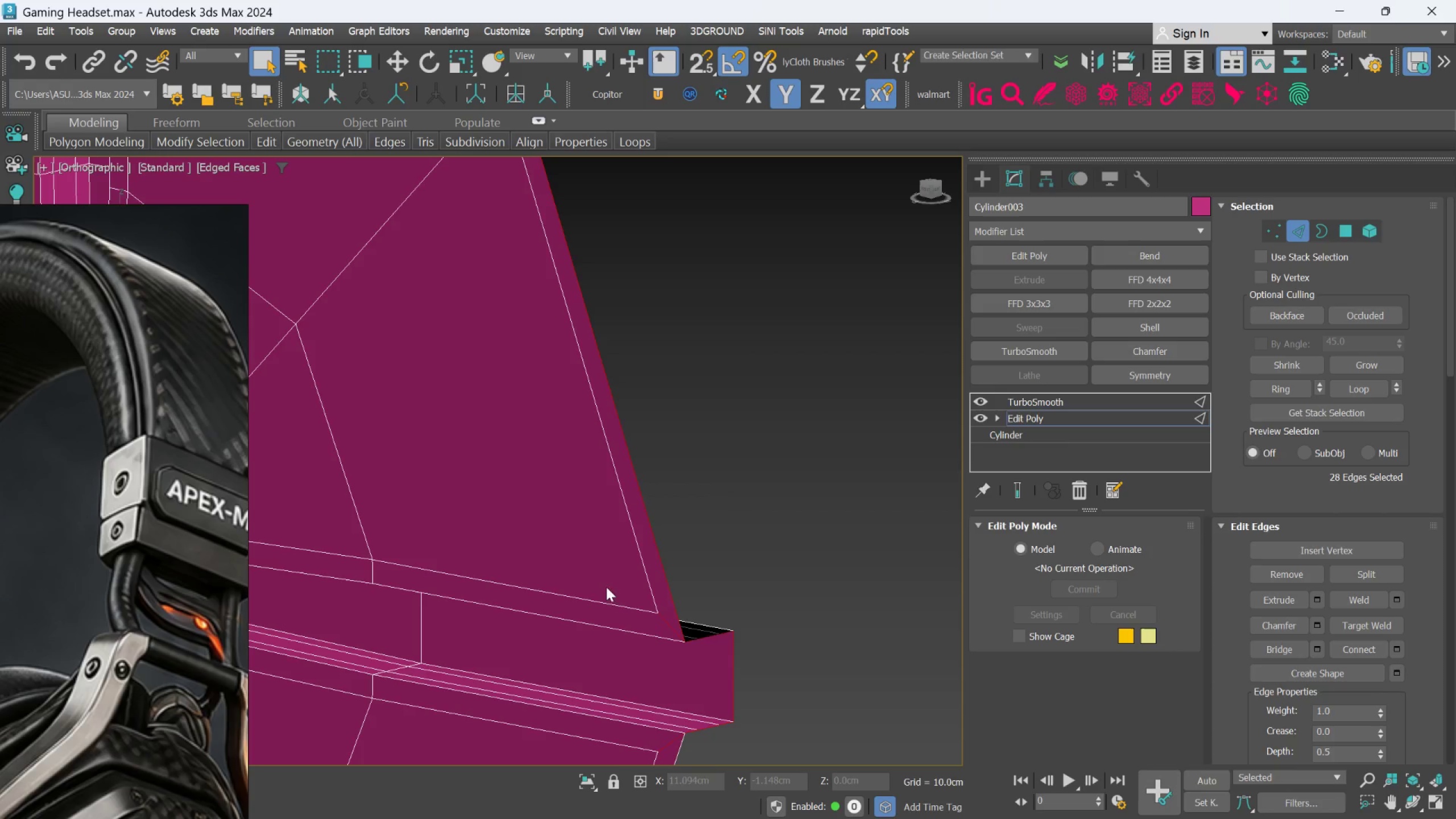 
scroll: coordinate [628, 675], scroll_direction: up, amount: 1.0
 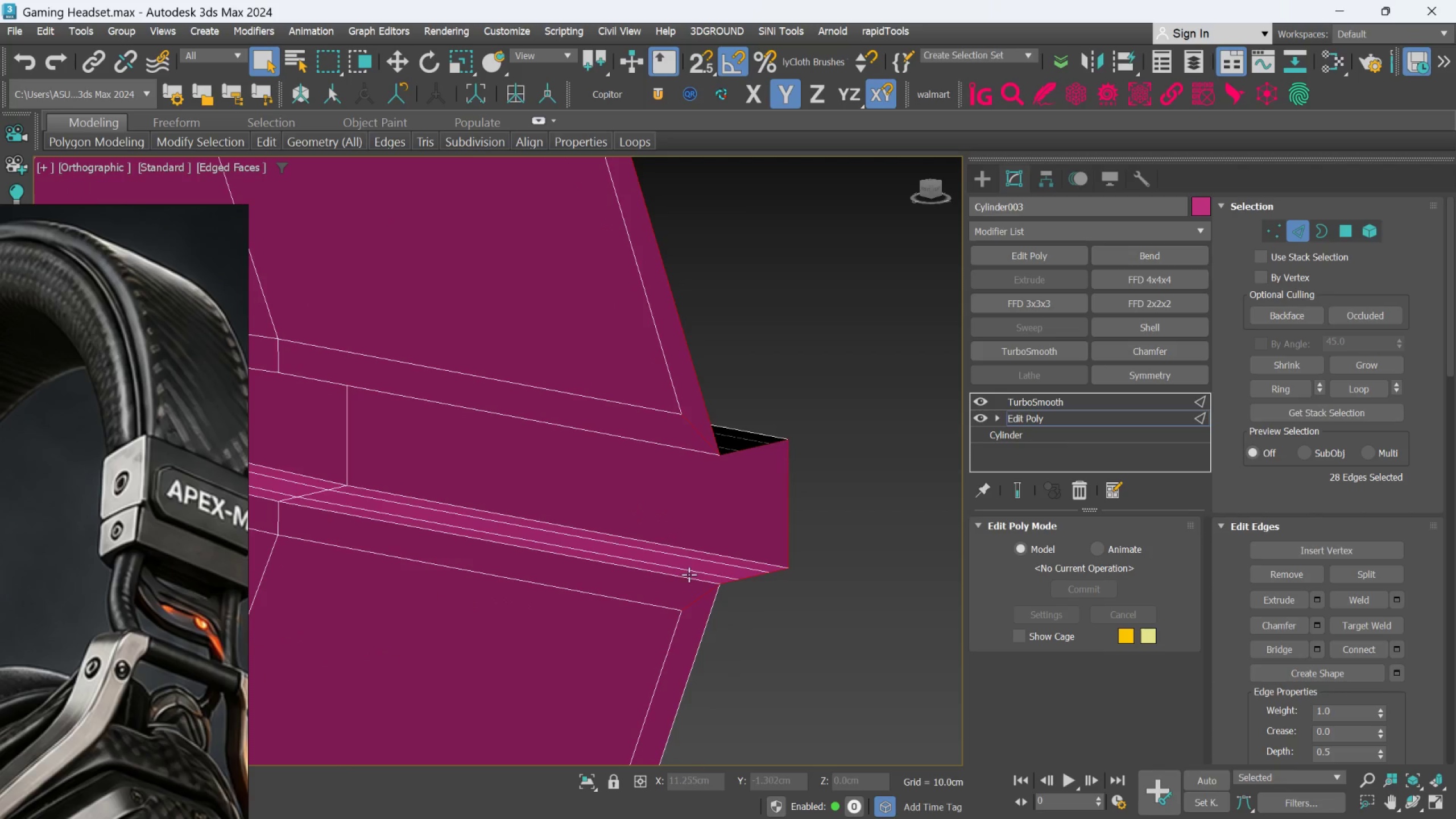 
hold_key(key=AltLeft, duration=0.5)
left_click([714, 617])
 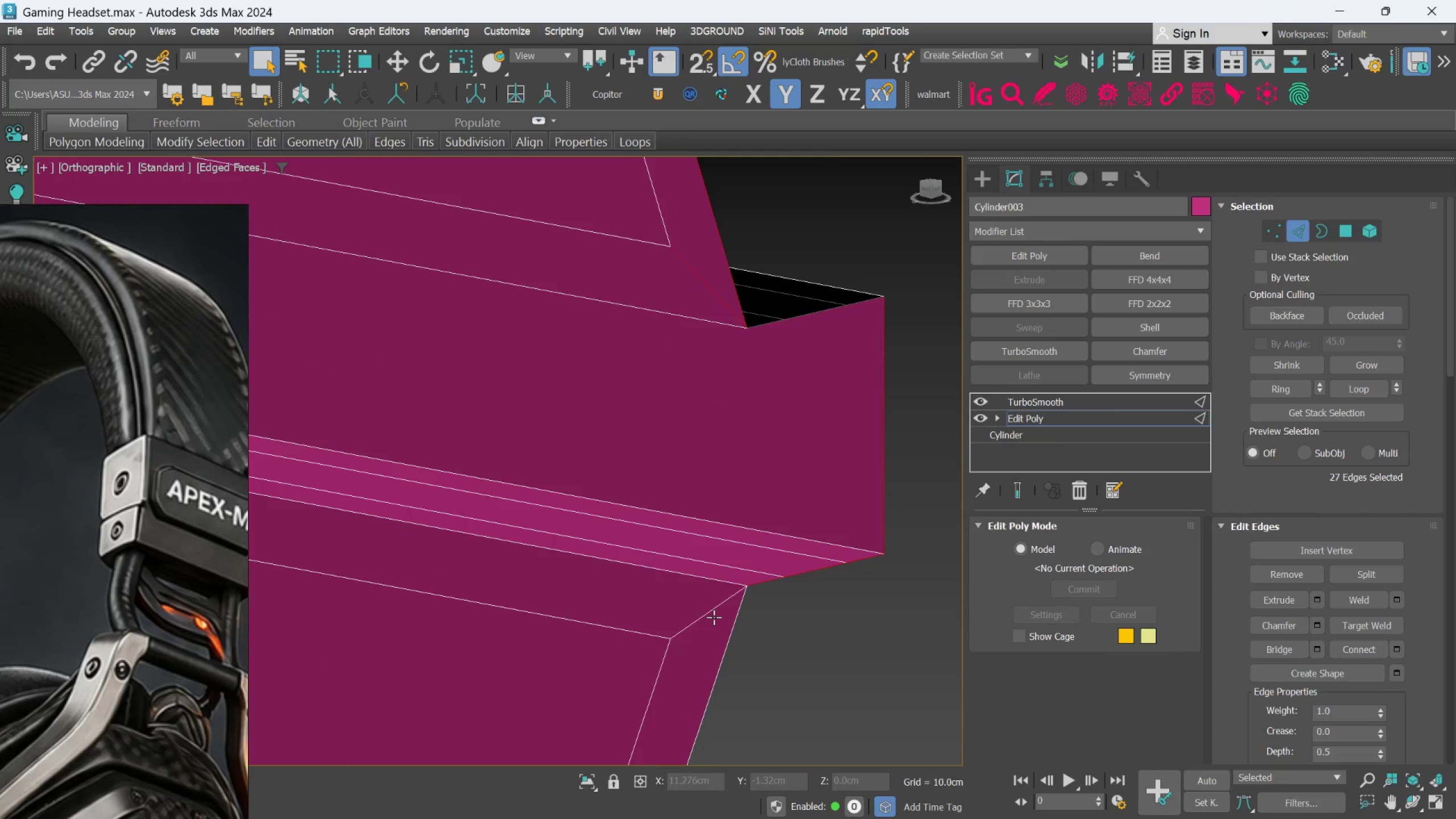 
scroll: coordinate [693, 582], scroll_direction: up, amount: 2.0
 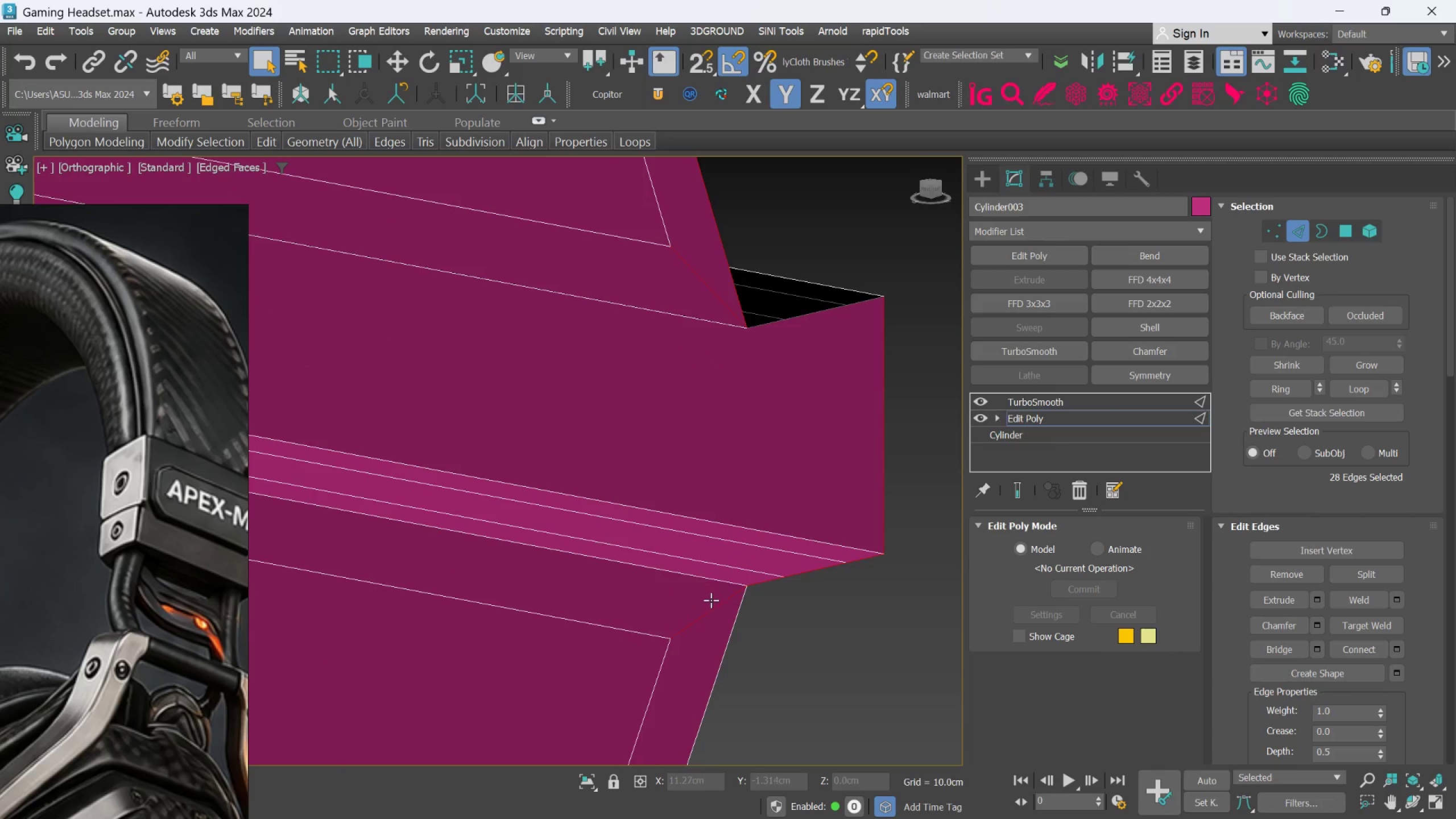 
hold_key(key=AltLeft, duration=0.56)
 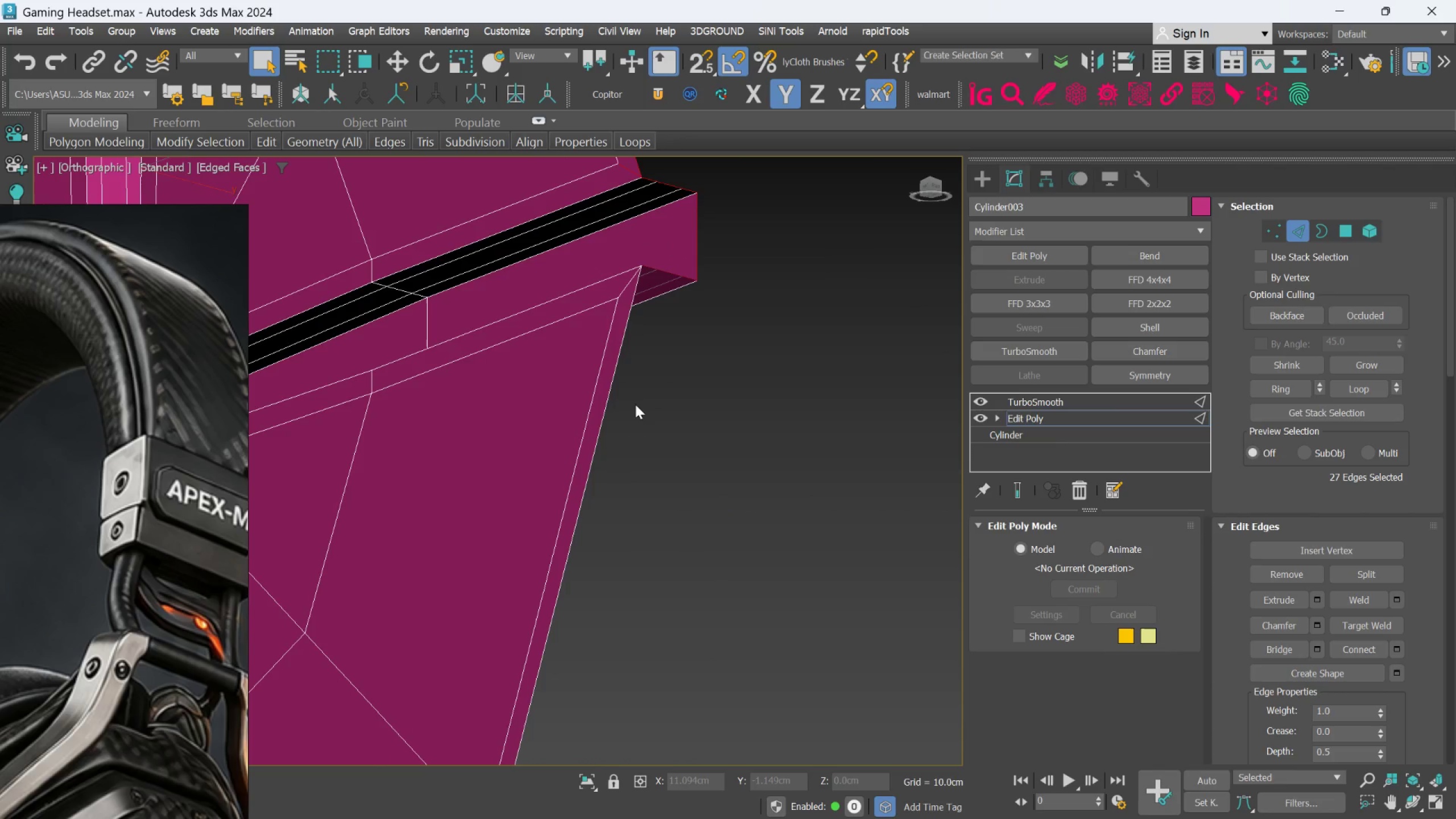 
scroll: coordinate [715, 616], scroll_direction: down, amount: 3.0
 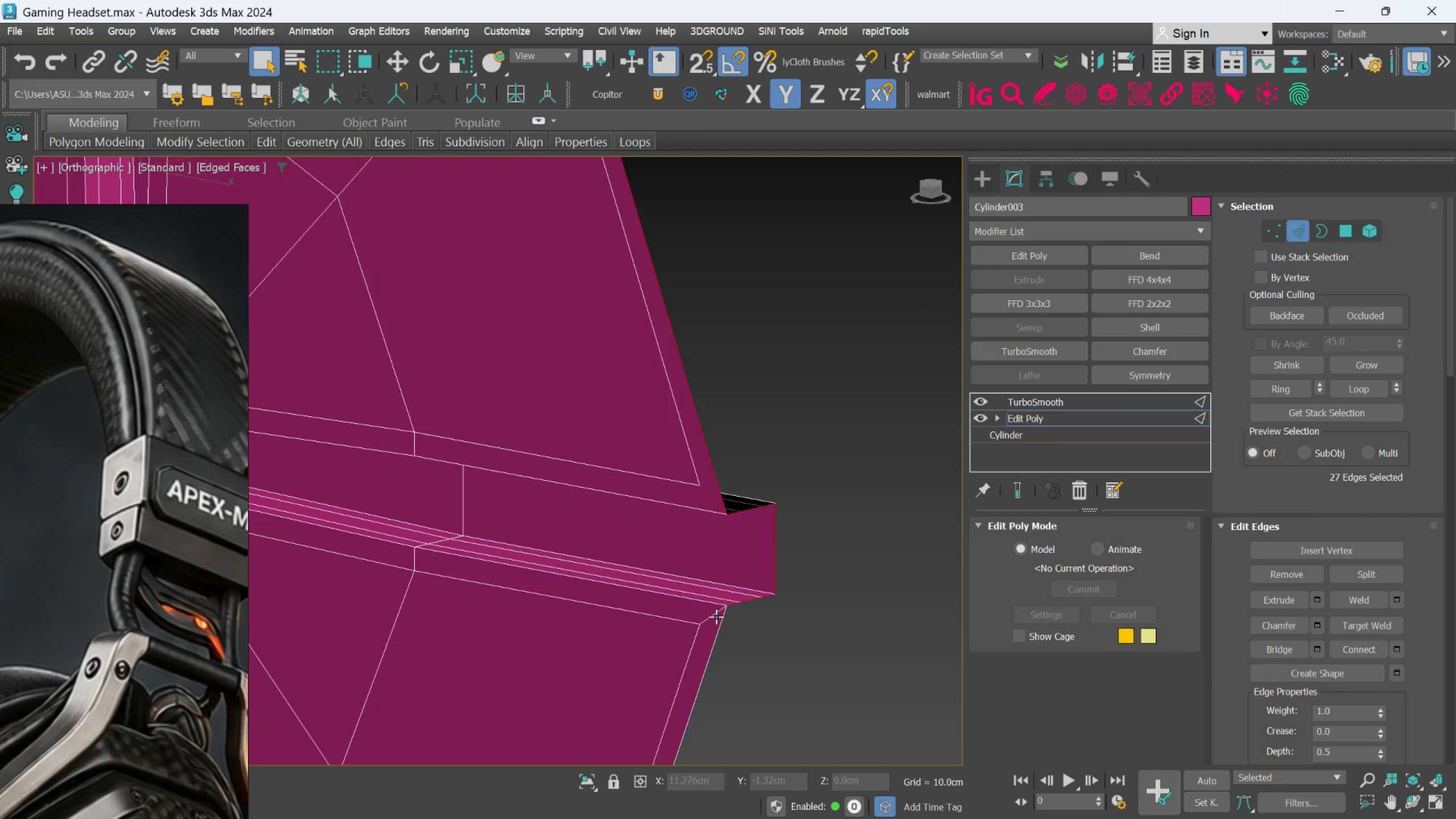 
hold_key(key=ControlLeft, duration=1.06)
left_click([614, 406])
 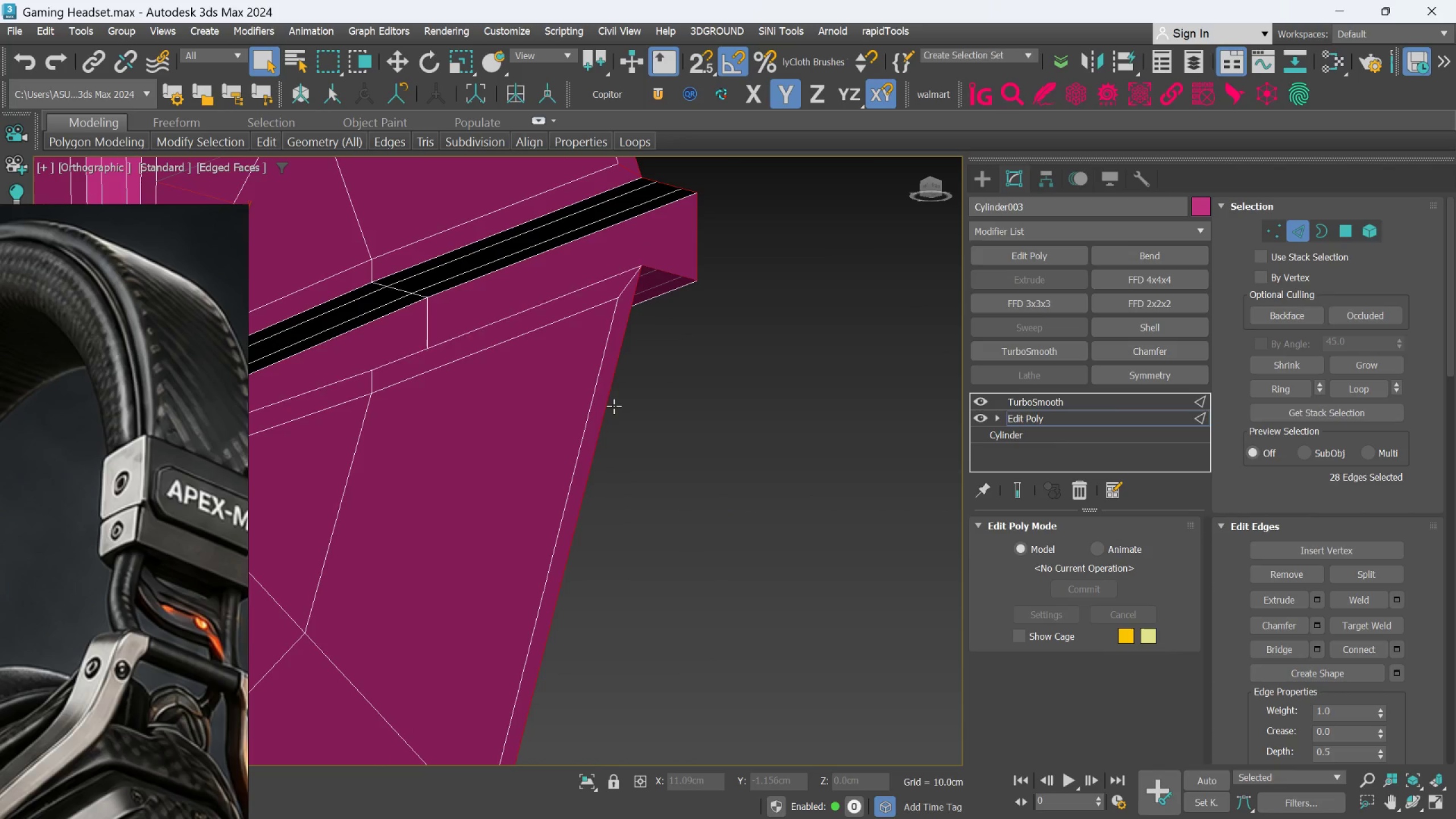 
double_click([614, 406])
 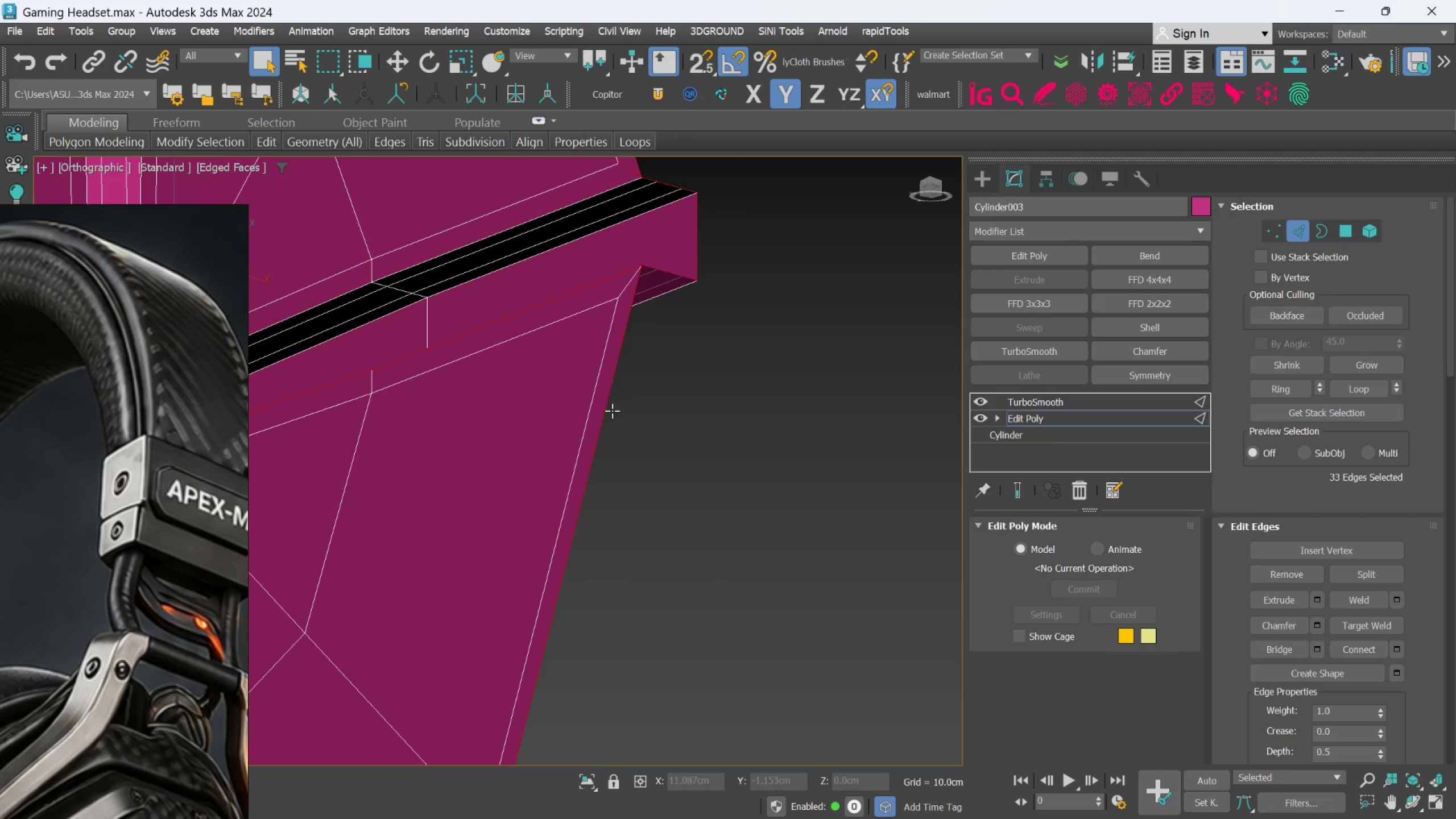 
scroll: coordinate [610, 414], scroll_direction: down, amount: 1.0
 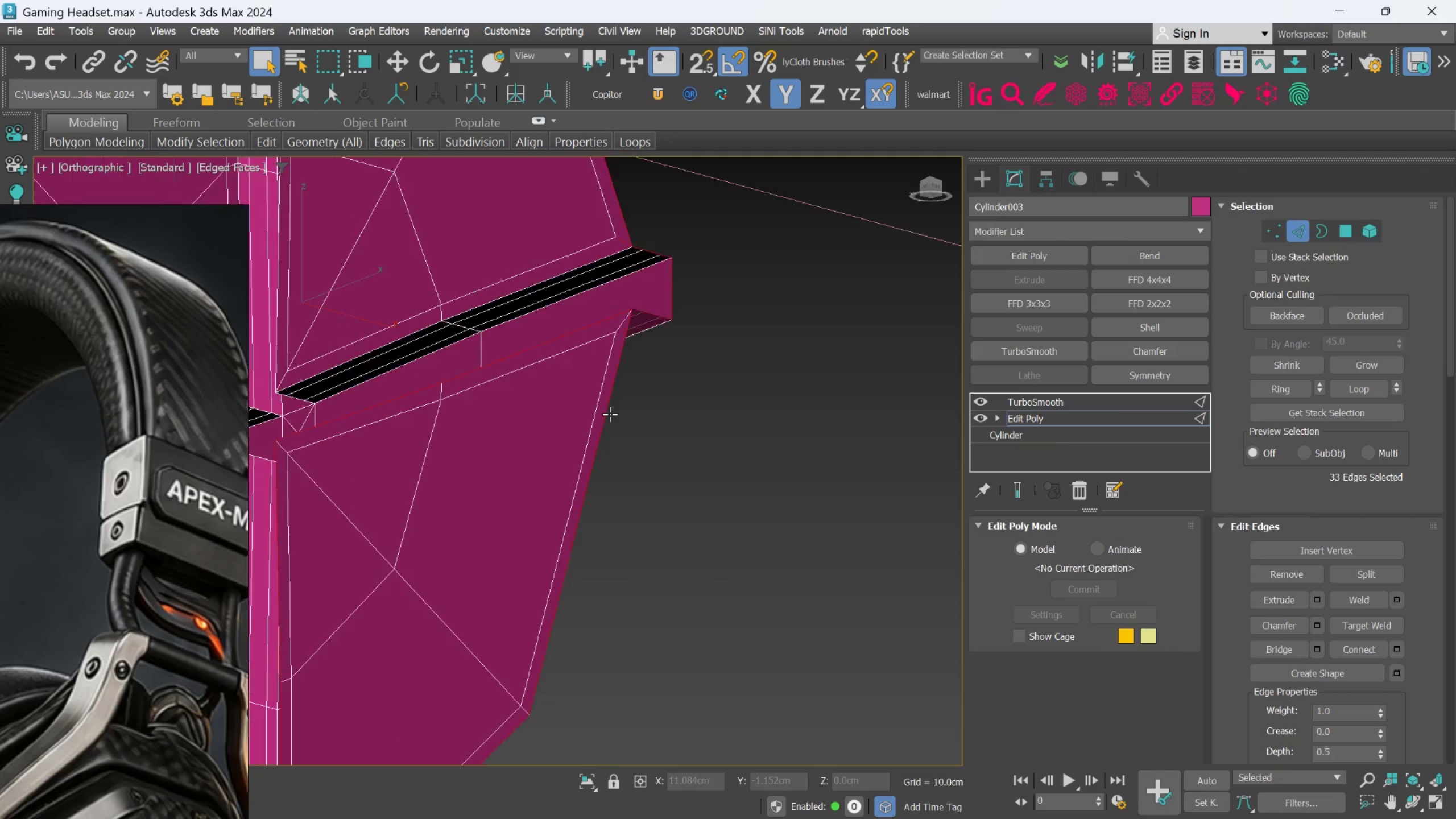 
key(Control+Z)
 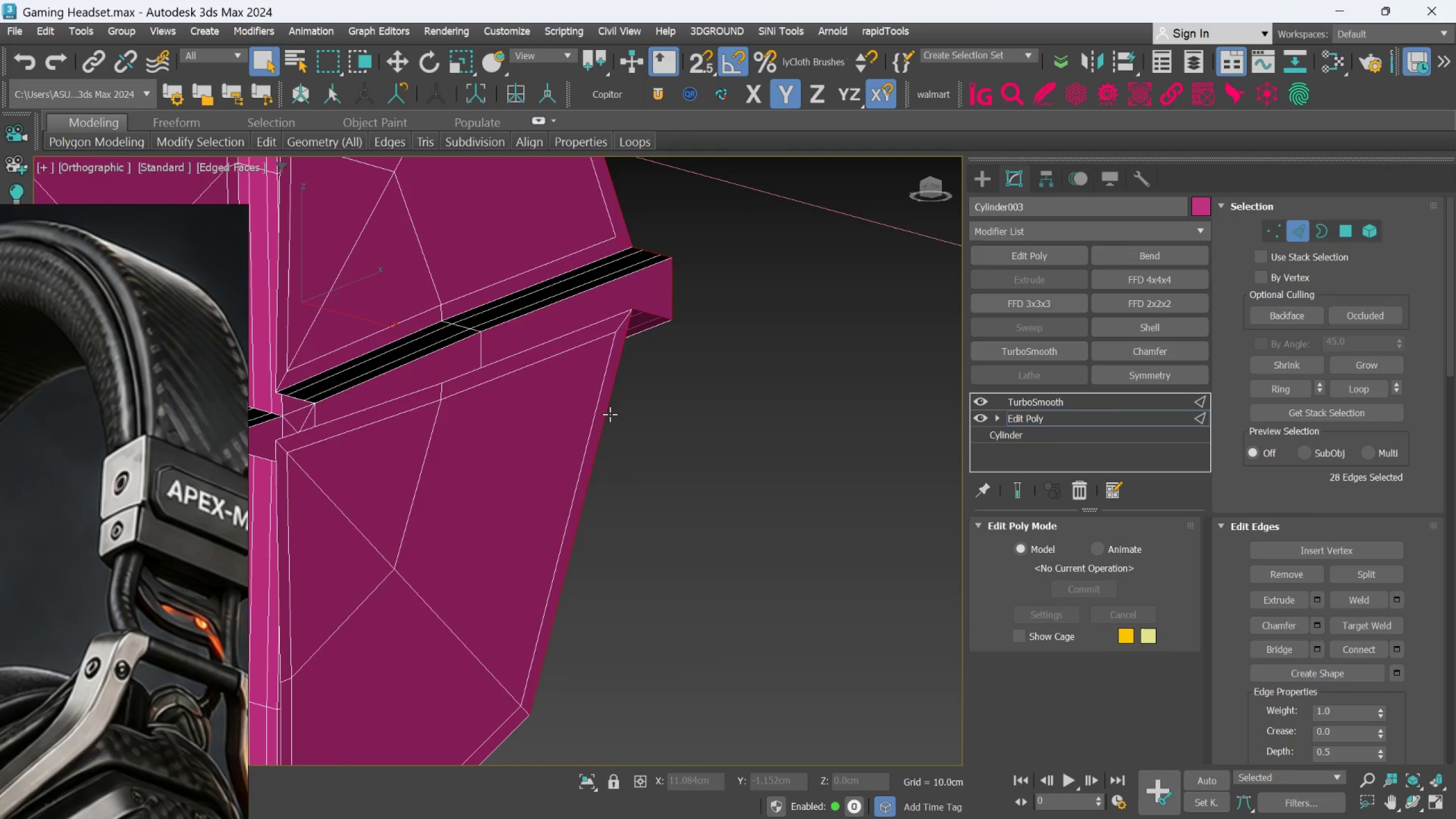 
hold_key(key=AltLeft, duration=0.38)
 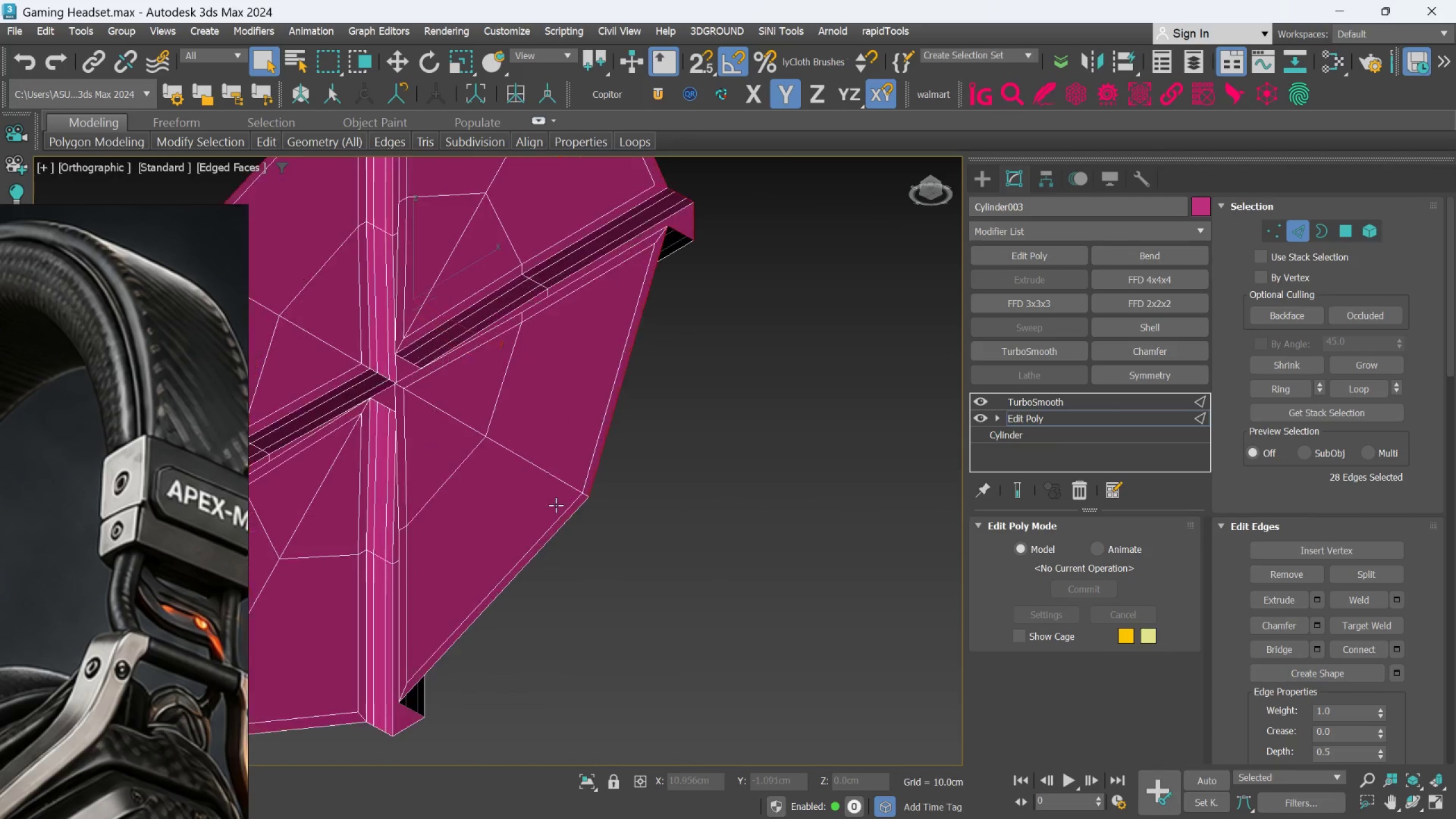 
scroll: coordinate [609, 416], scroll_direction: down, amount: 2.0
 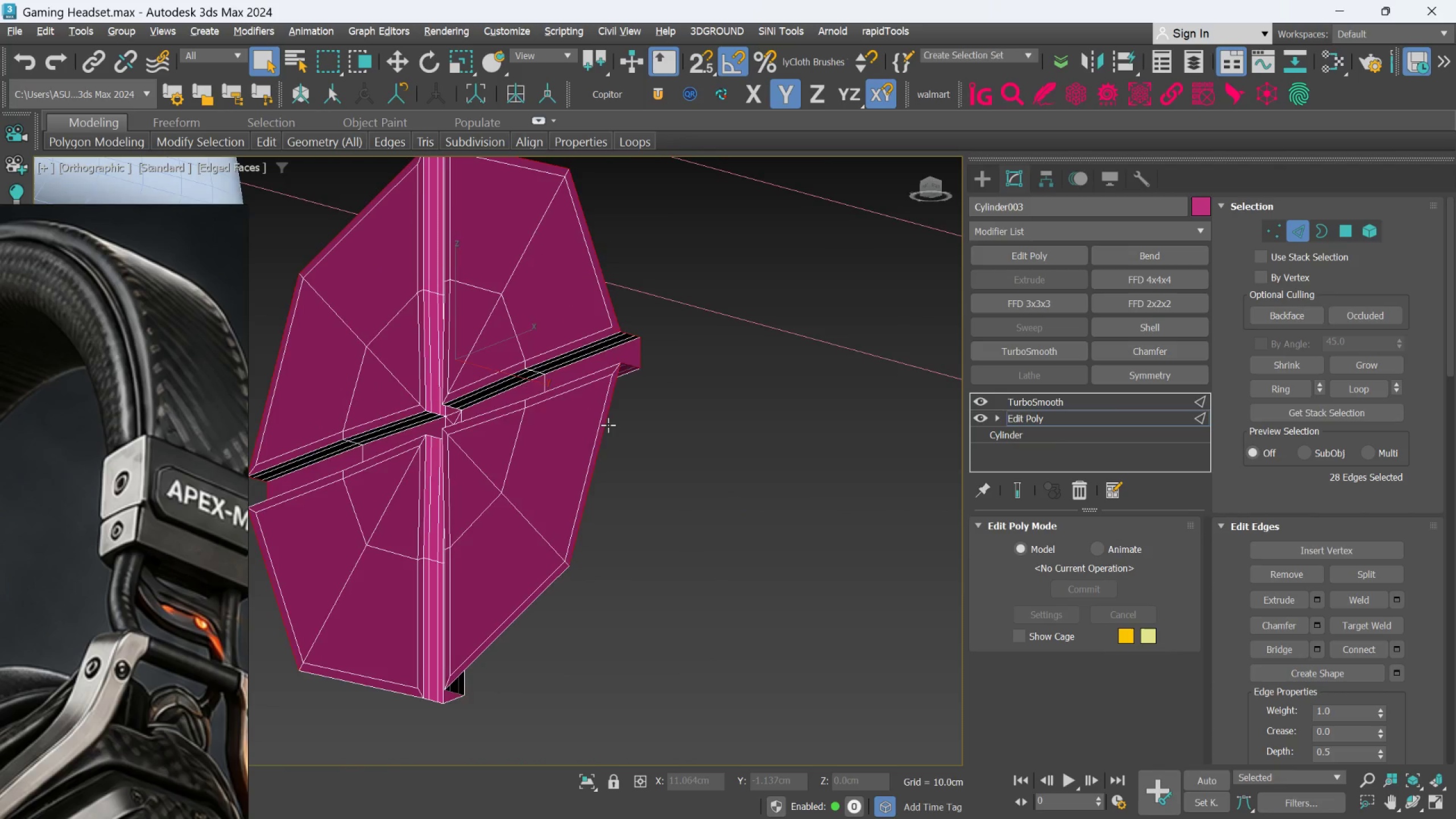 
hold_key(key=ControlLeft, duration=0.56)
 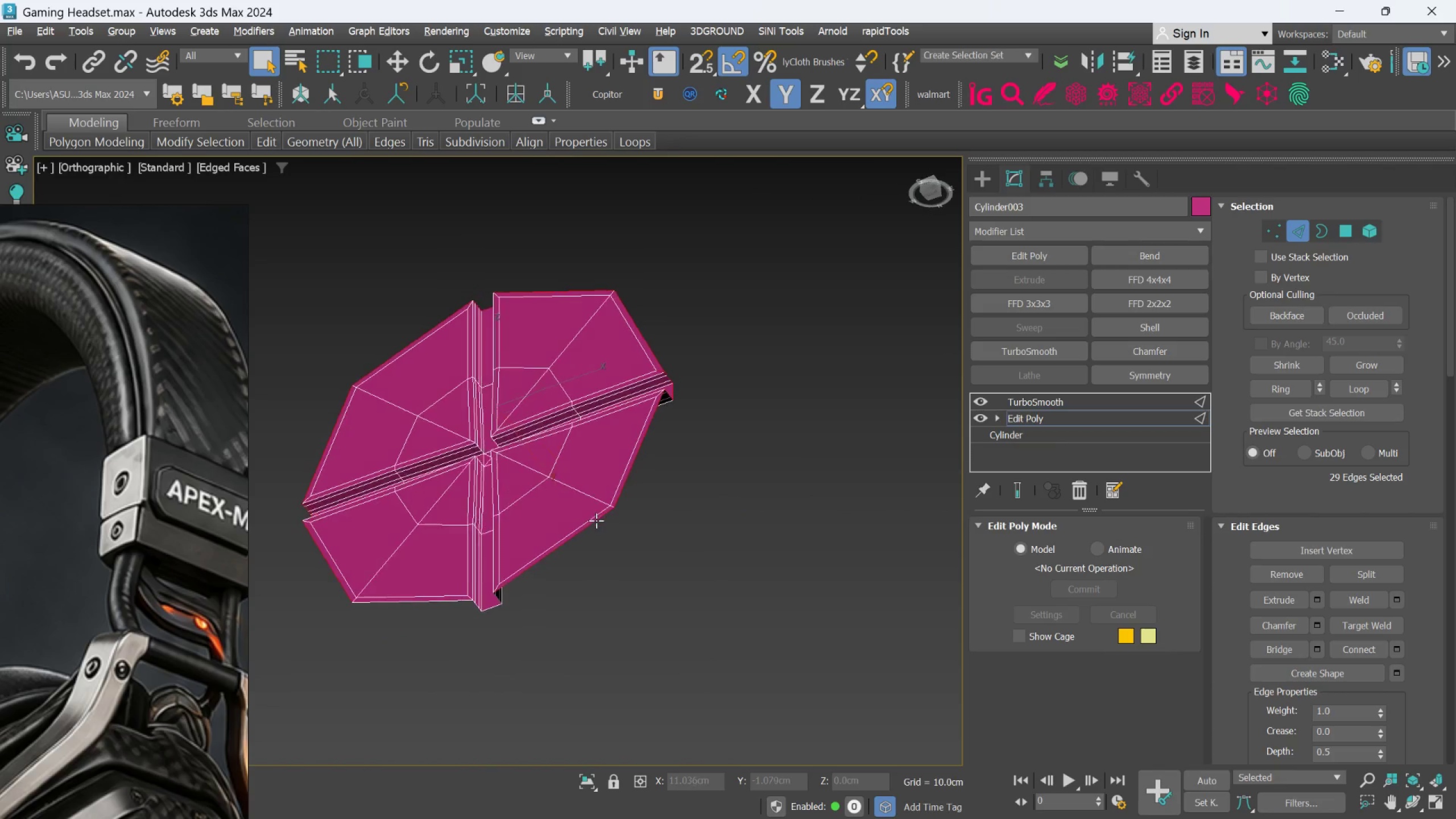 
scroll: coordinate [556, 506], scroll_direction: up, amount: 2.0
 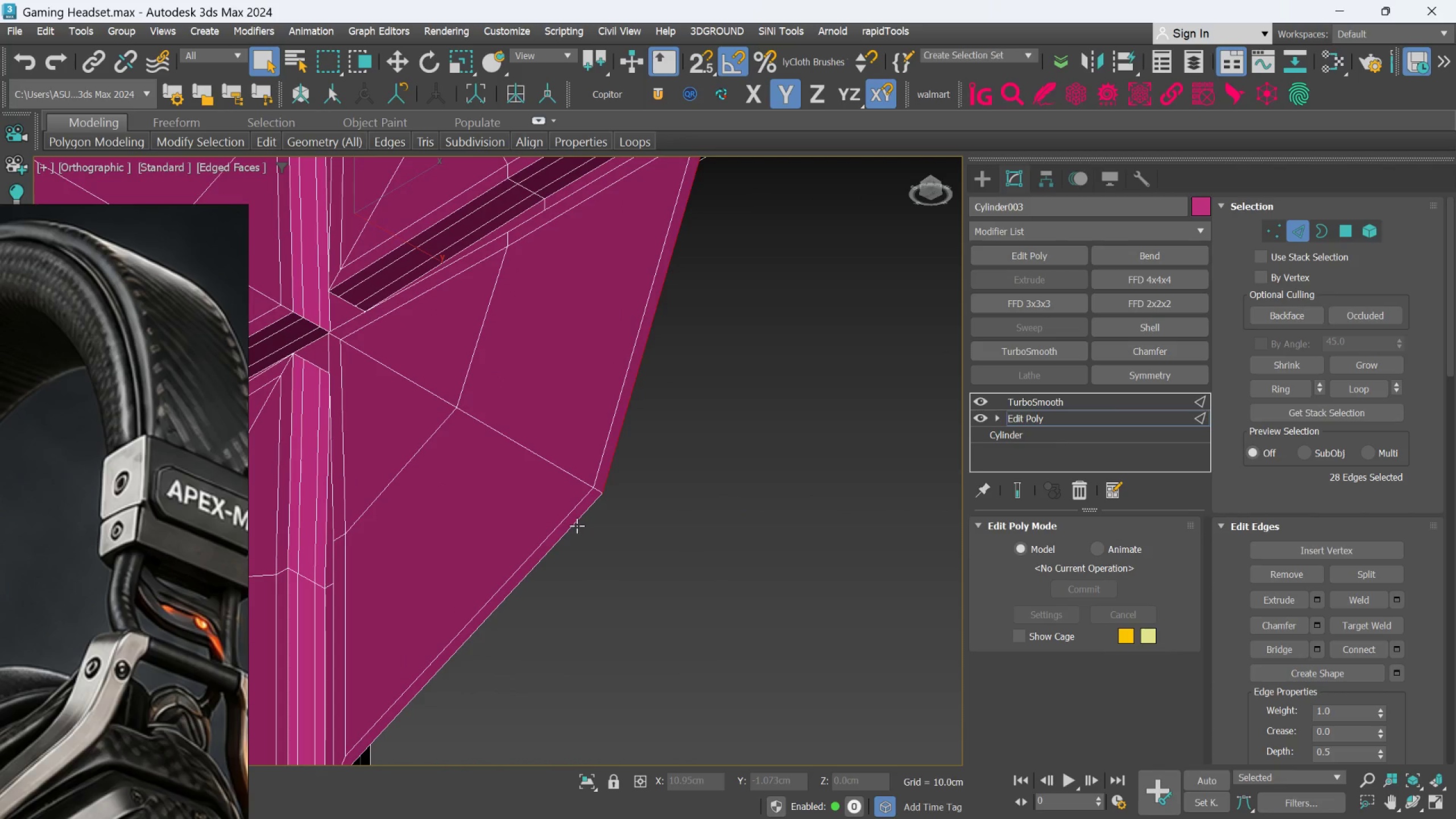 
left_click([577, 526])
 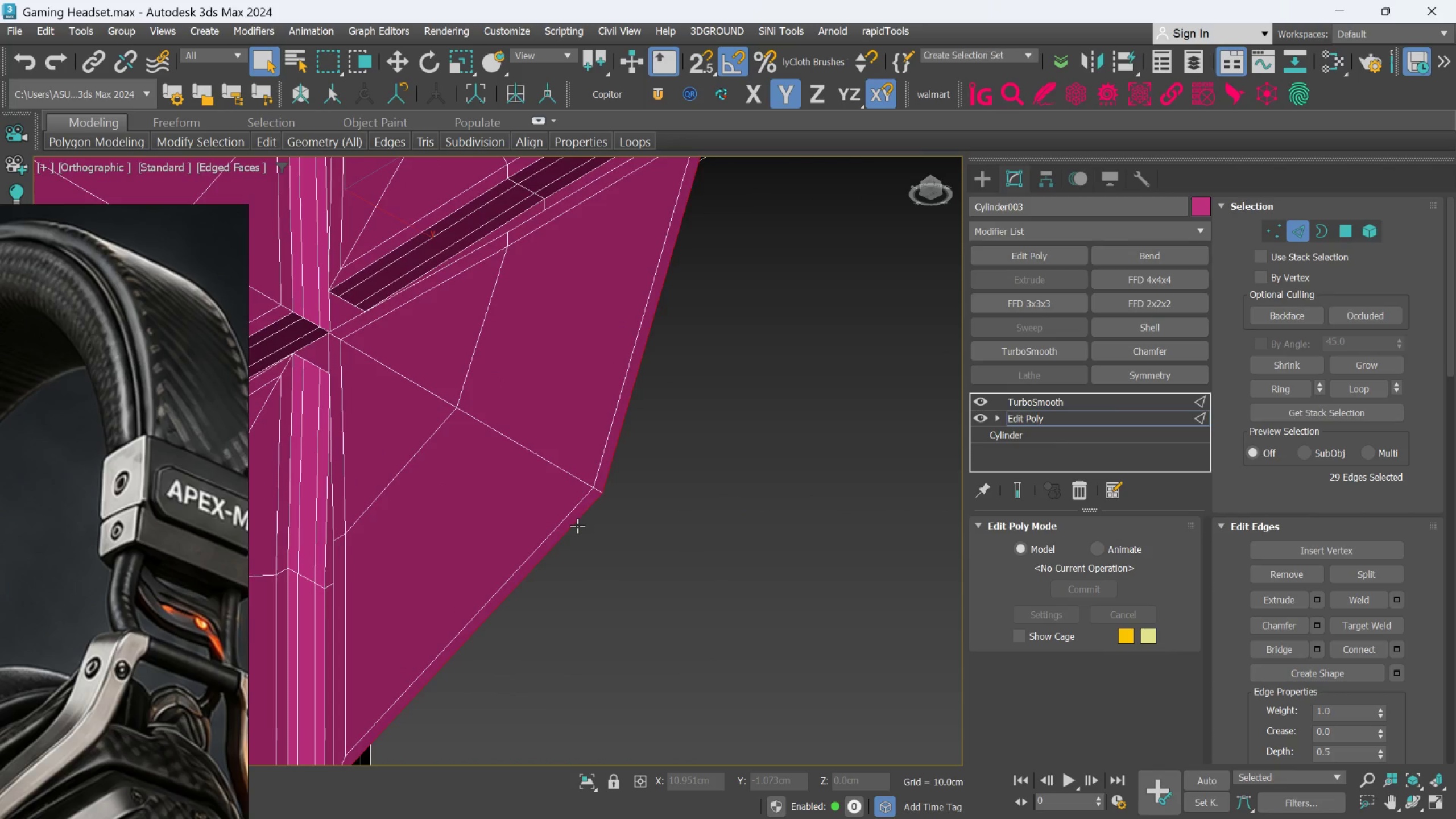 
hold_key(key=AltLeft, duration=0.44)
 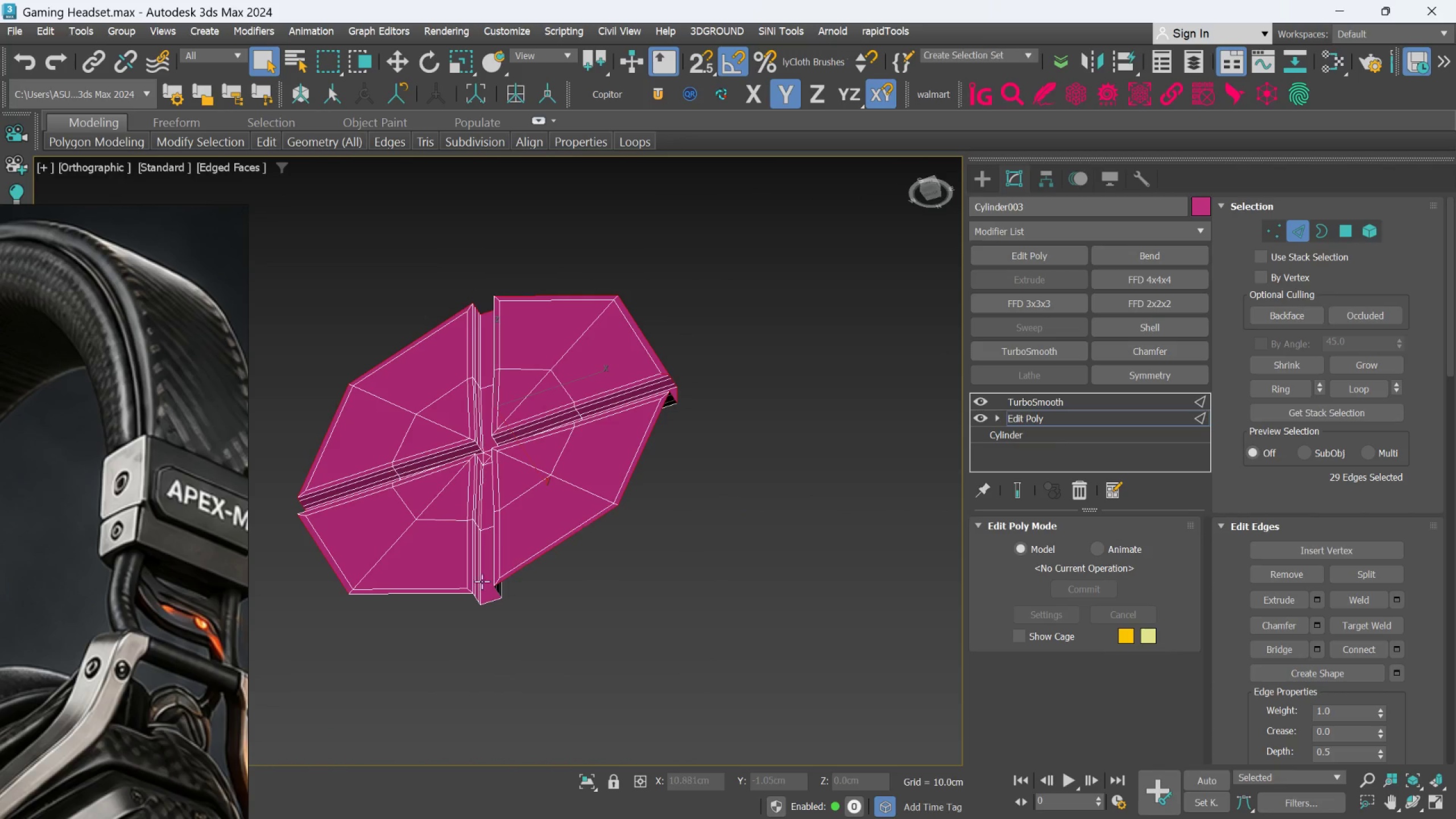 
scroll: coordinate [577, 526], scroll_direction: down, amount: 3.0
 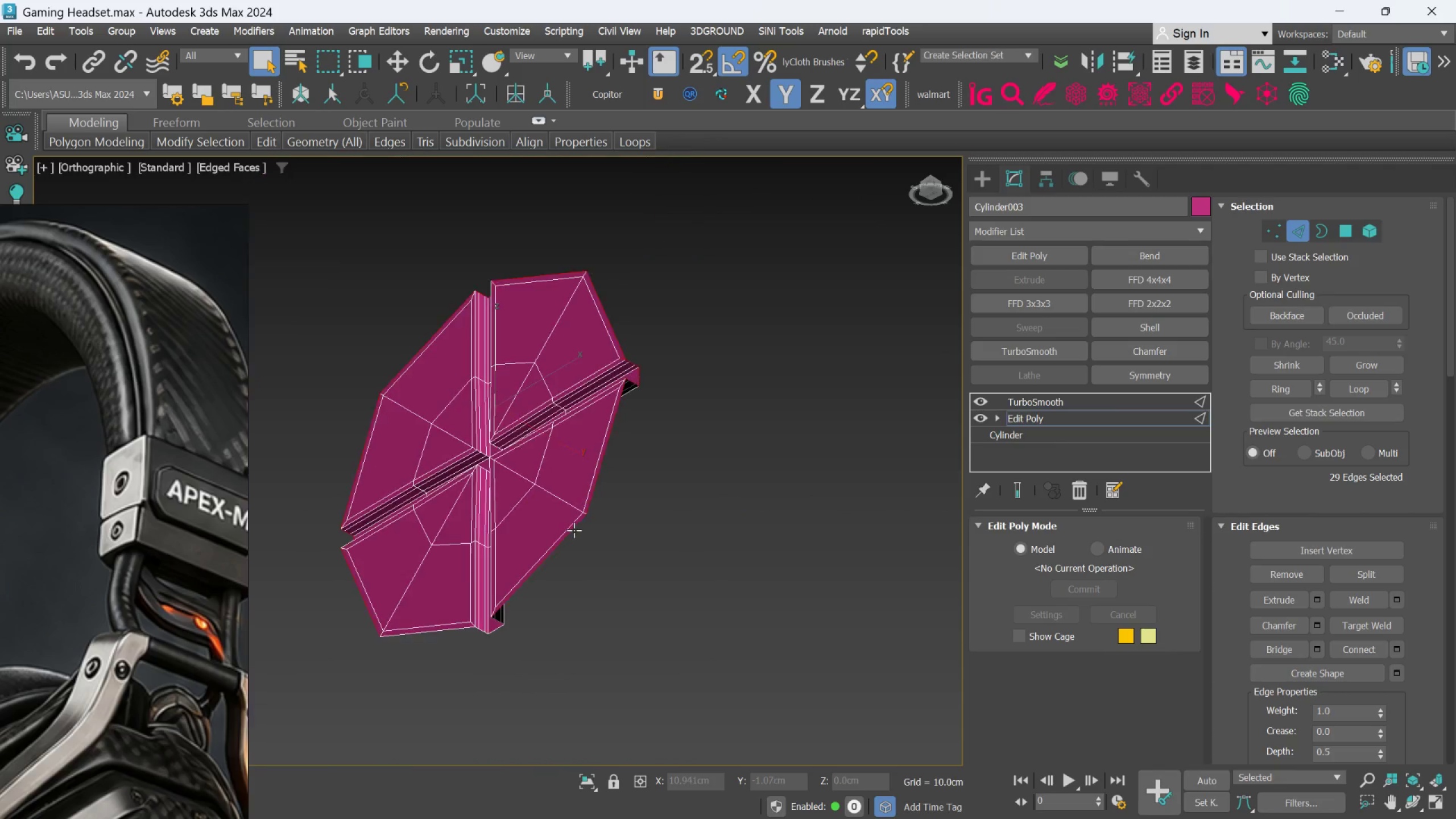 
hold_key(key=AltLeft, duration=0.41)
 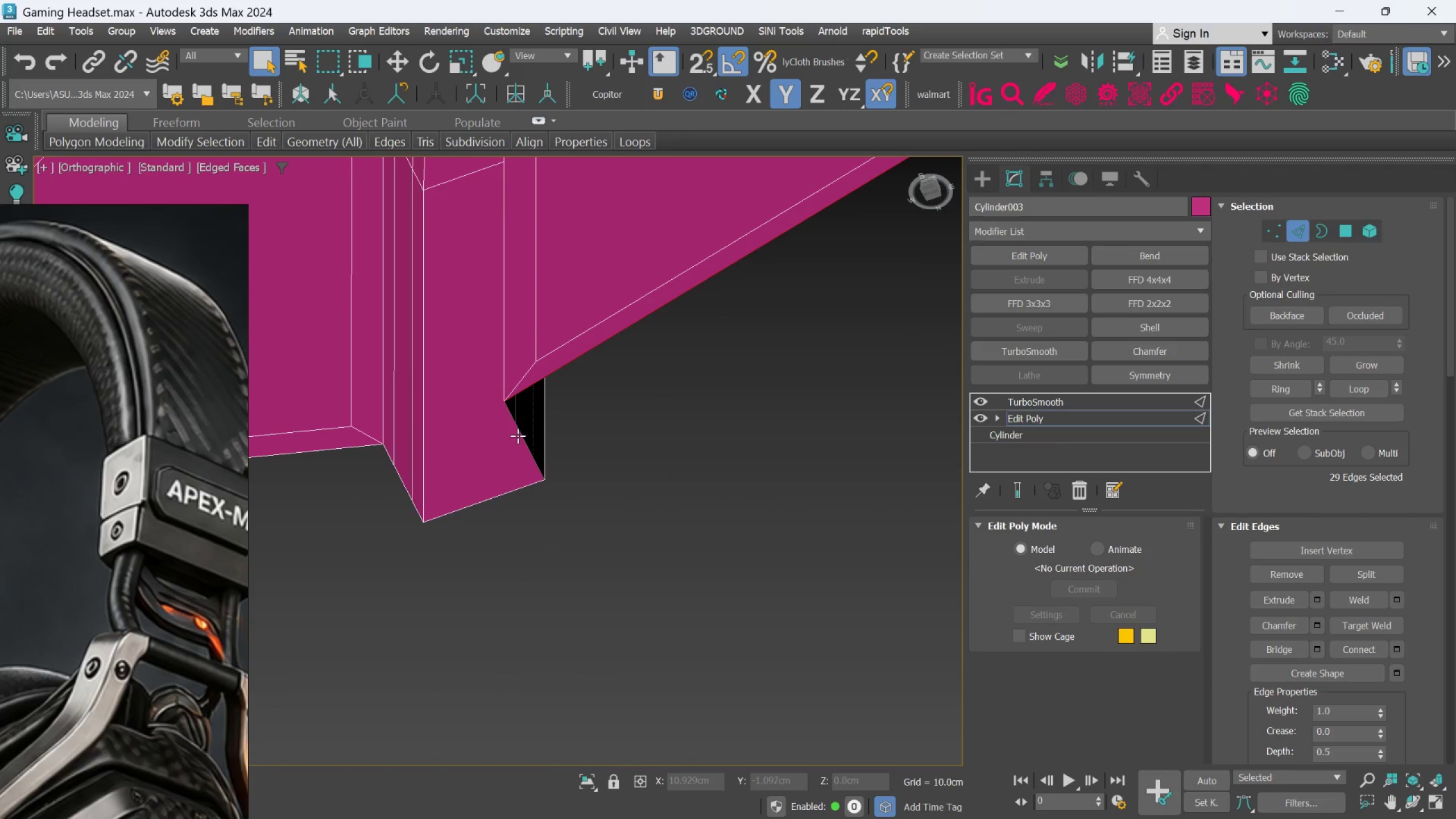 
scroll: coordinate [533, 570], scroll_direction: up, amount: 5.0
 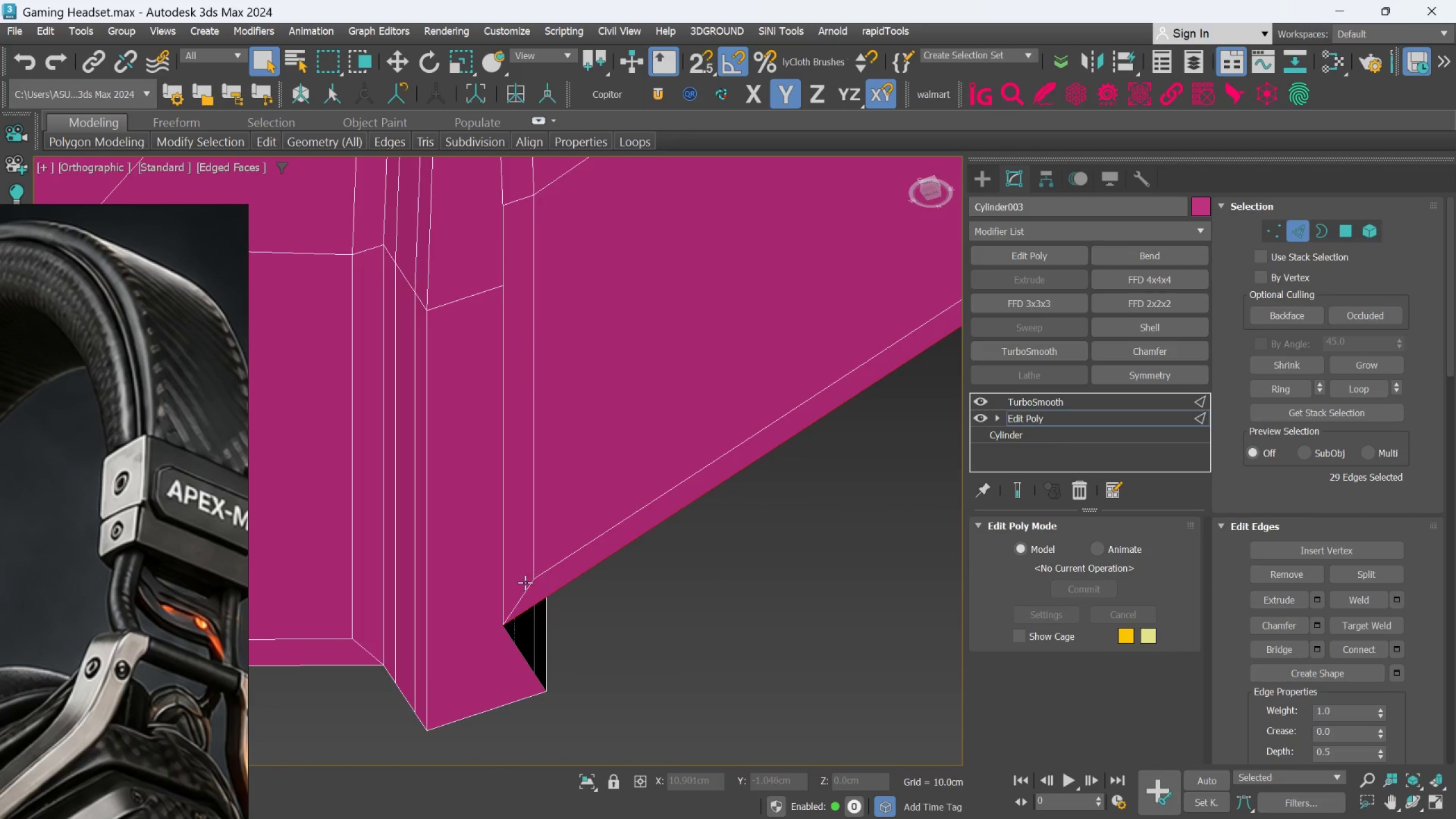 
hold_key(key=ControlLeft, duration=1.17)
 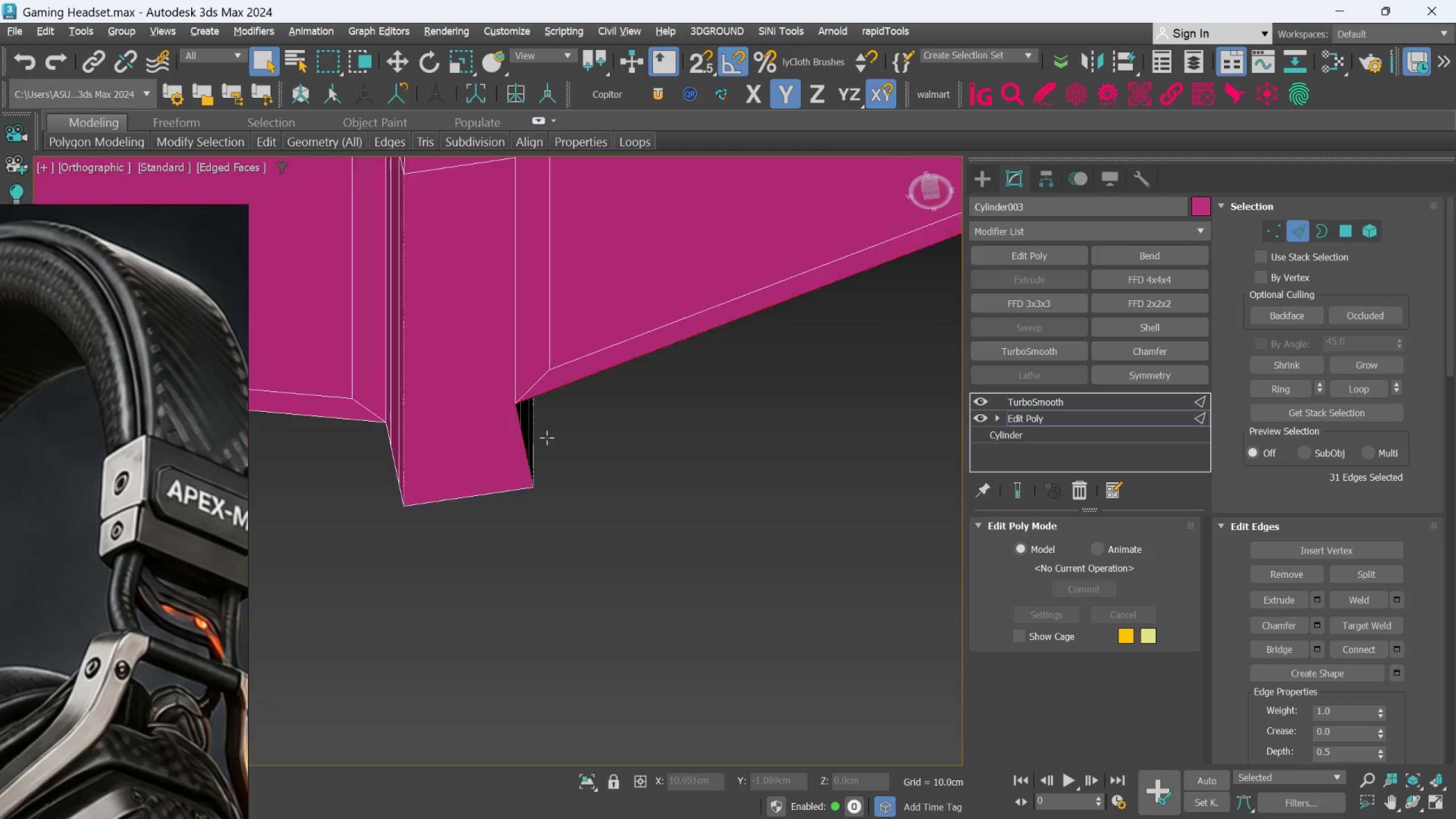 
scroll: coordinate [518, 431], scroll_direction: up, amount: 2.0
 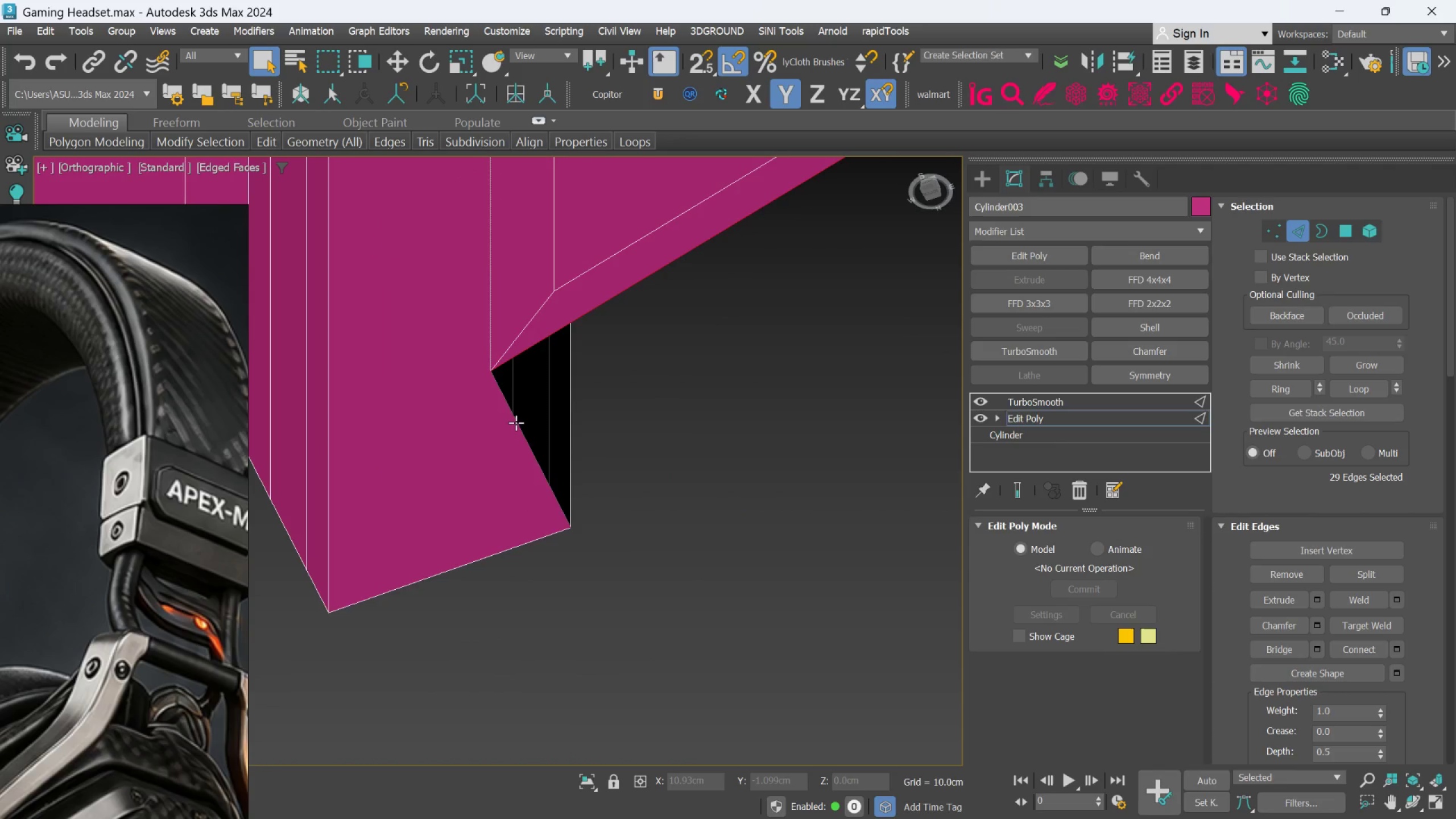 
left_click([508, 402])
 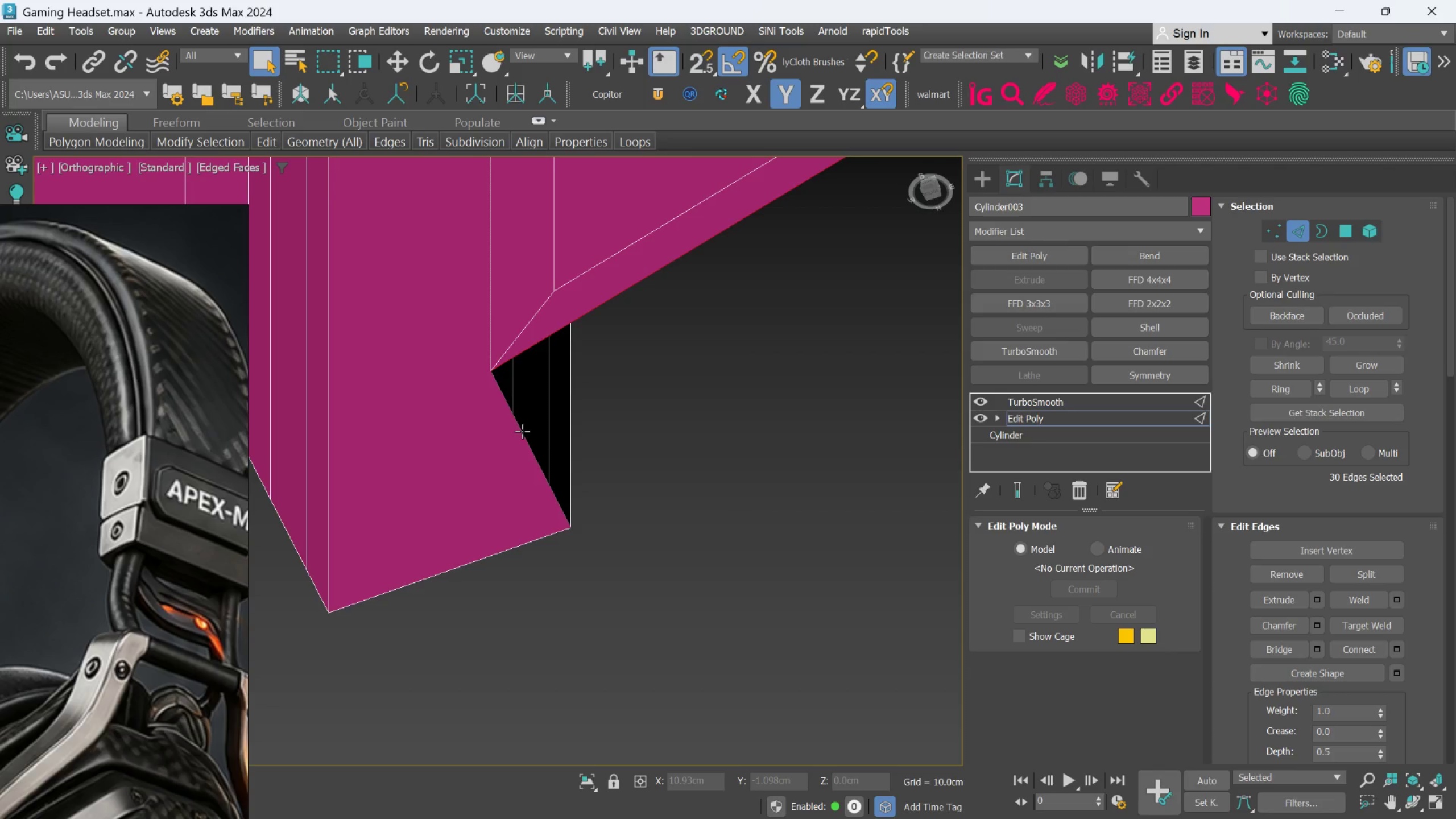 
left_click([522, 431])
 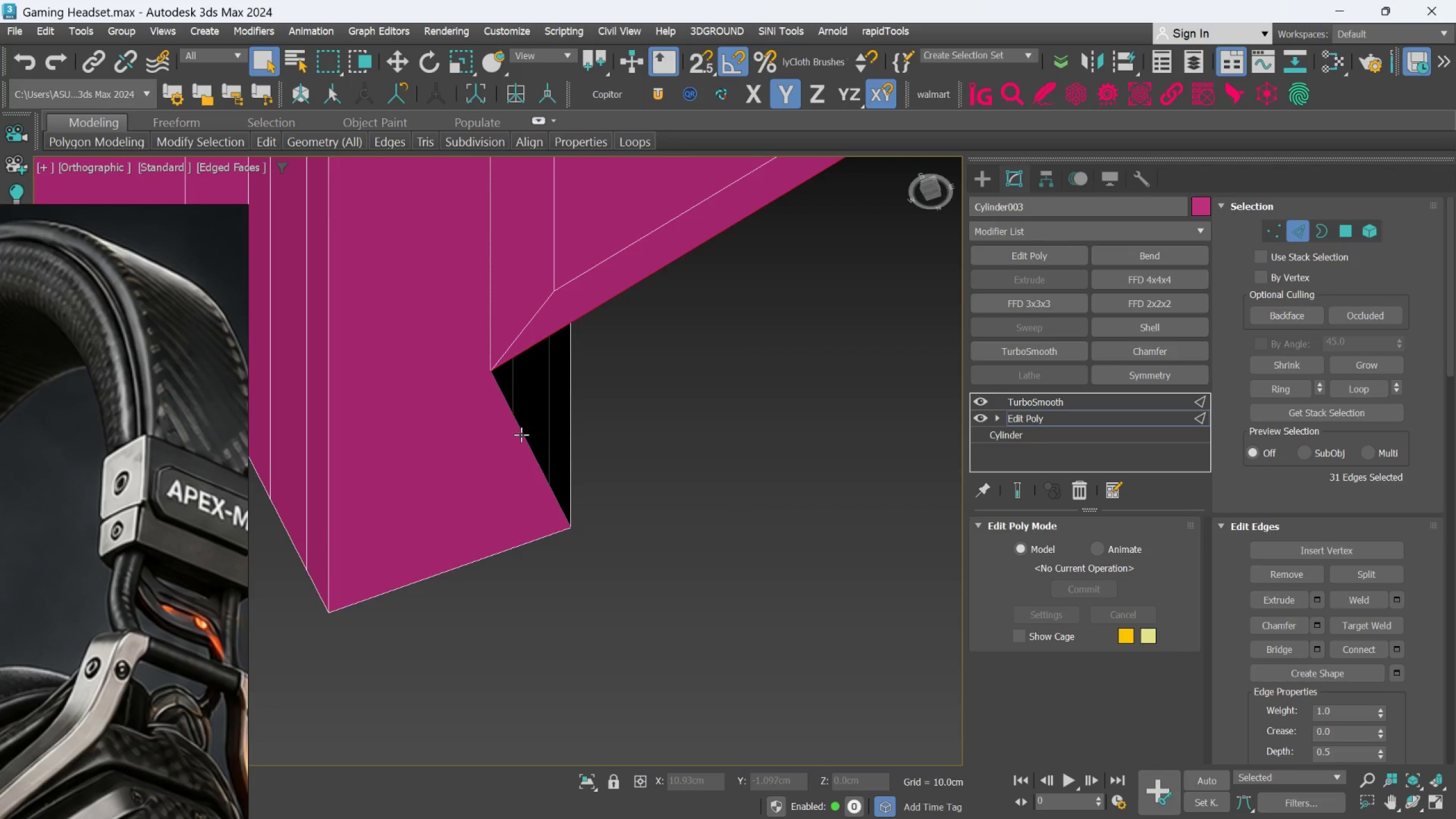 
hold_key(key=AltLeft, duration=0.92)
 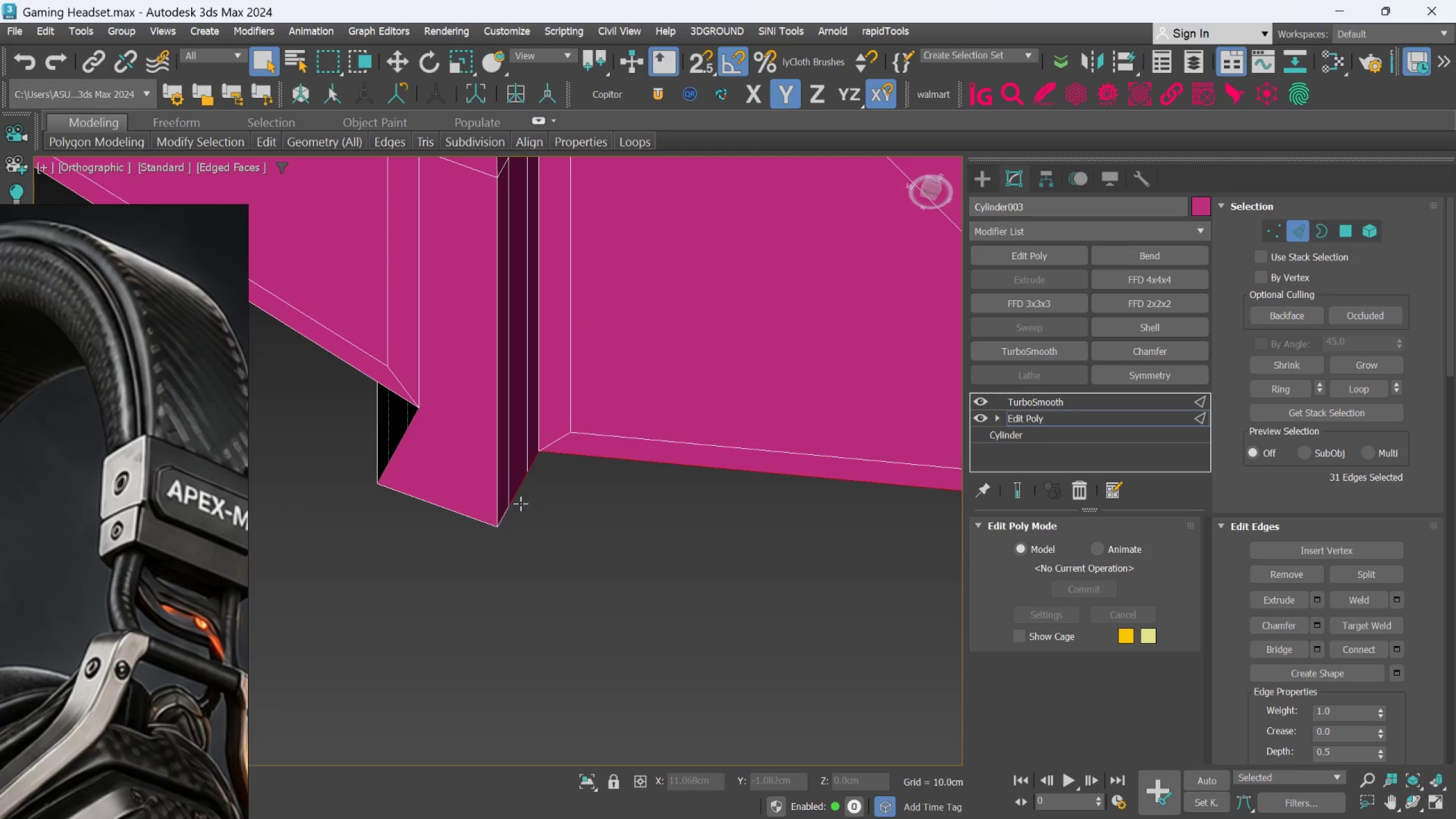 
scroll: coordinate [520, 437], scroll_direction: down, amount: 2.0
 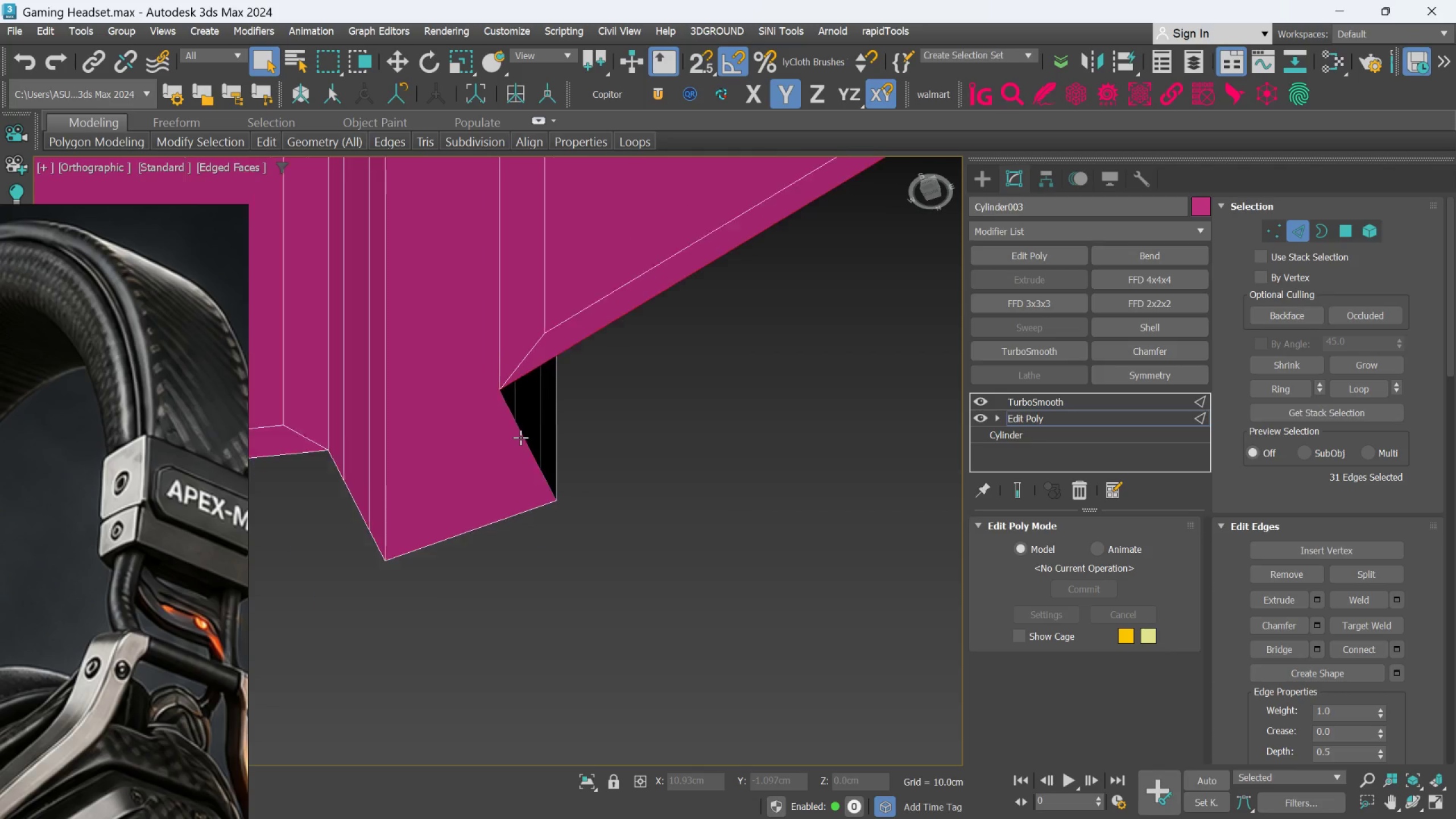 
hold_key(key=ControlLeft, duration=1.2)
 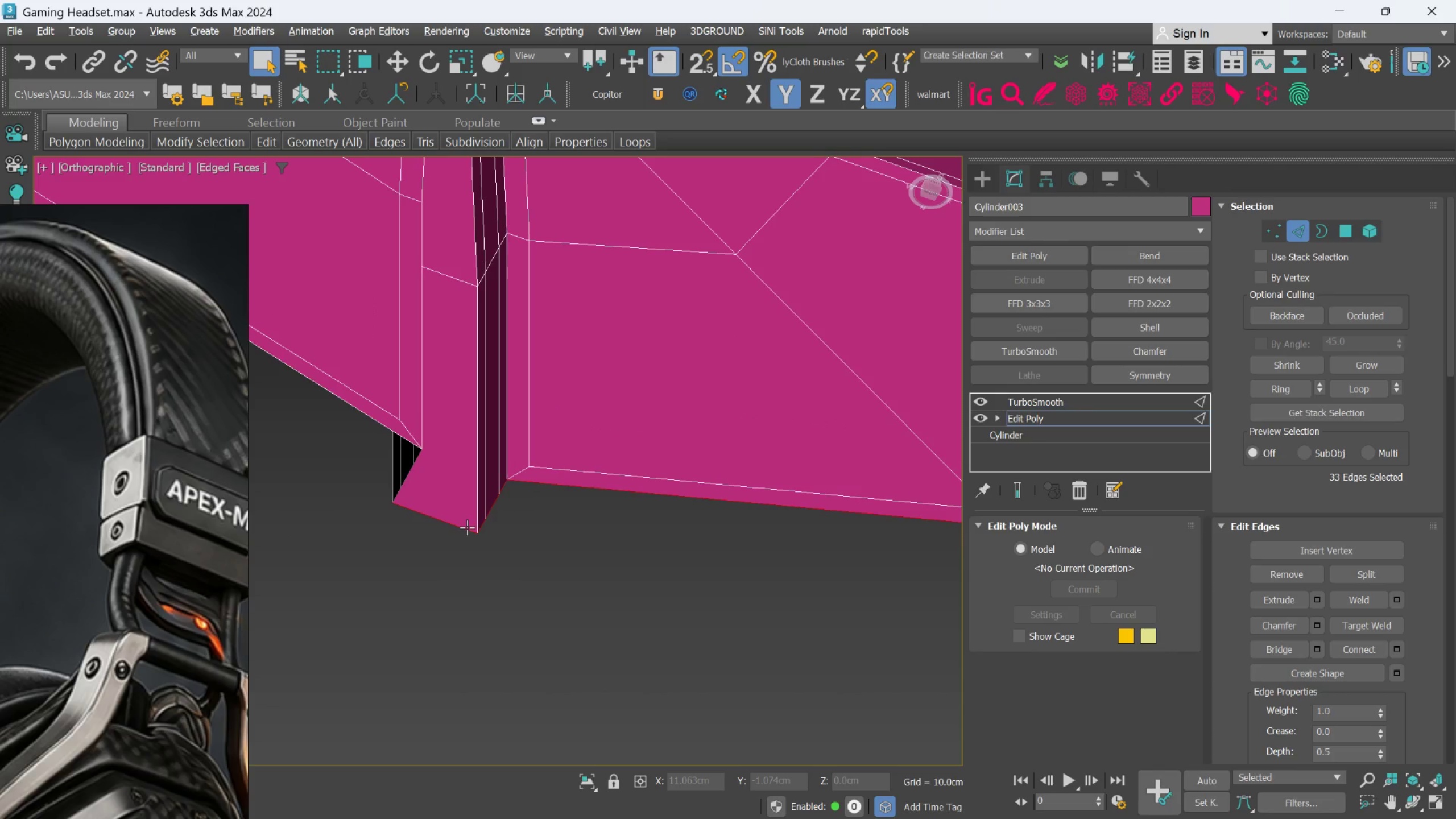 
scroll: coordinate [520, 503], scroll_direction: up, amount: 1.0
 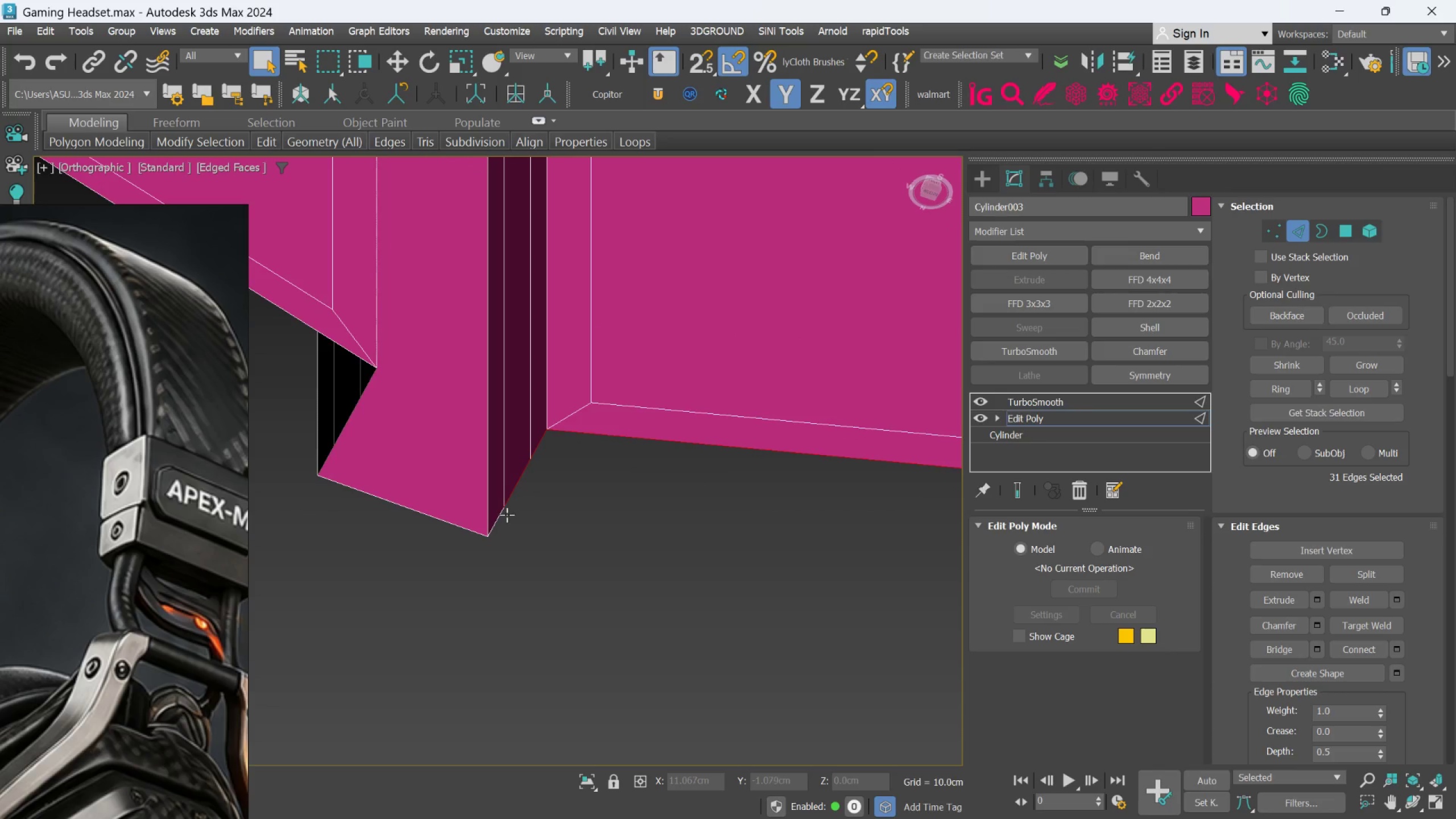 
left_click([500, 519])
 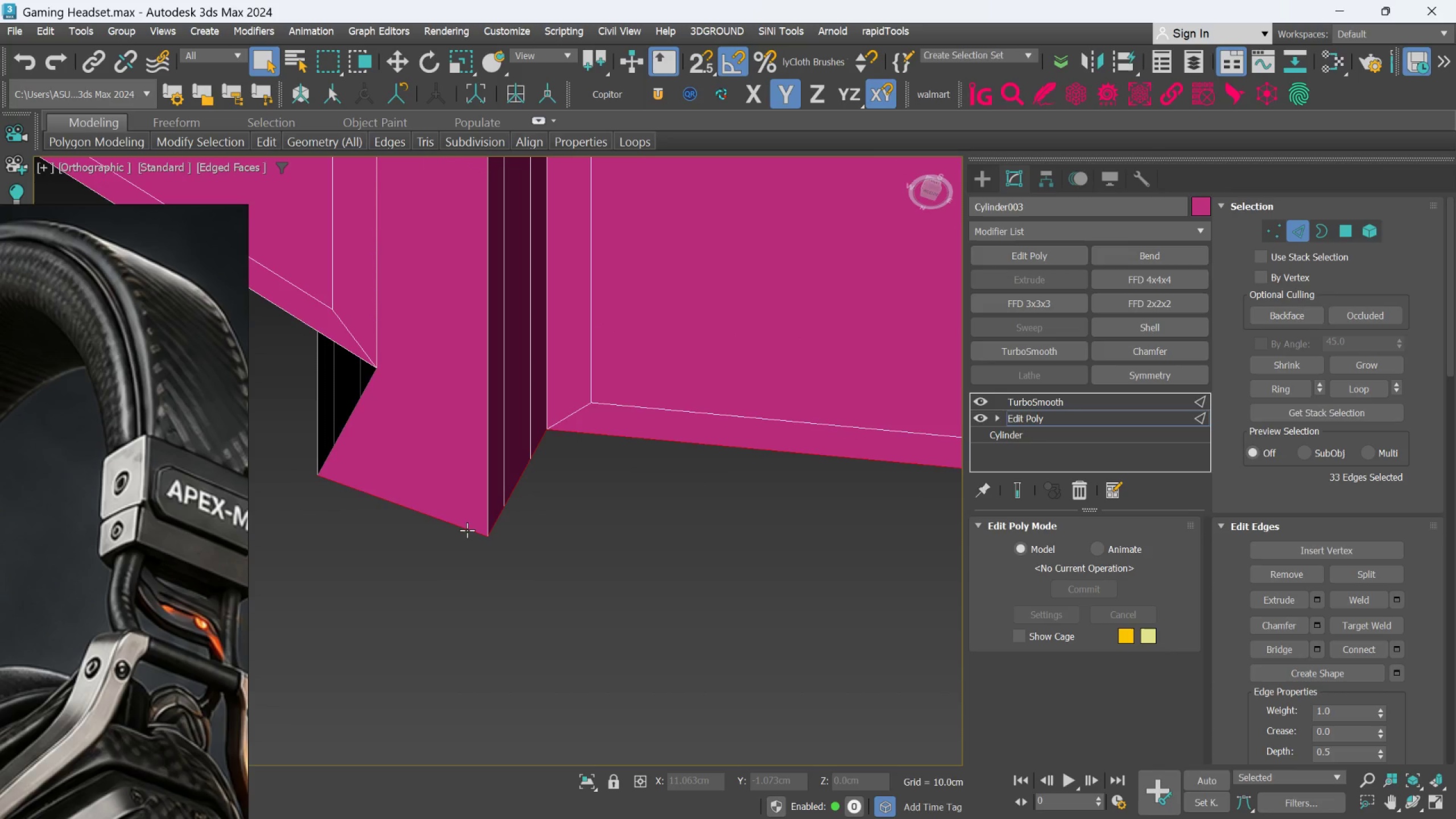 
hold_key(key=ControlLeft, duration=2.16)
 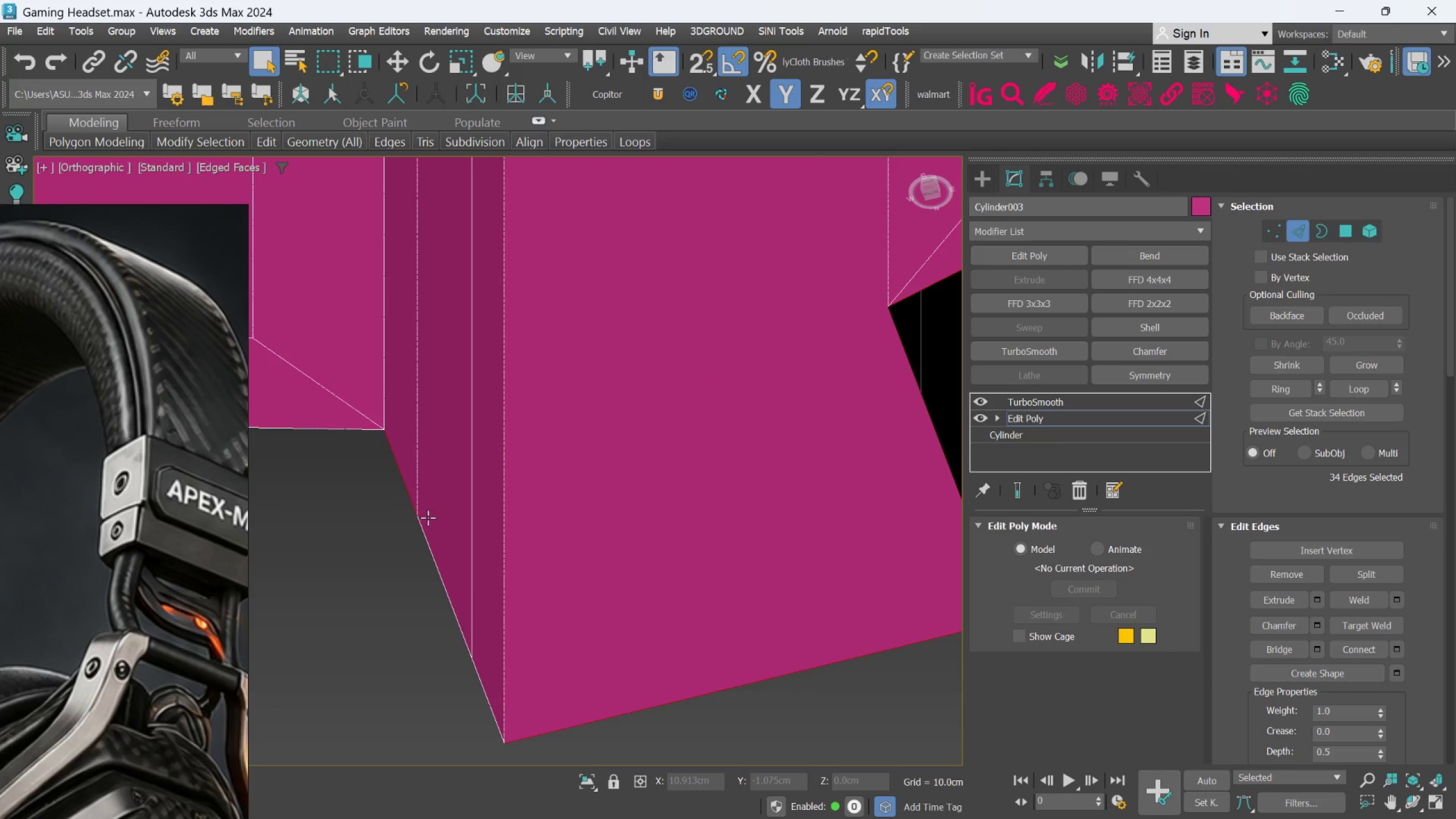 
hold_key(key=AltLeft, duration=0.61)
 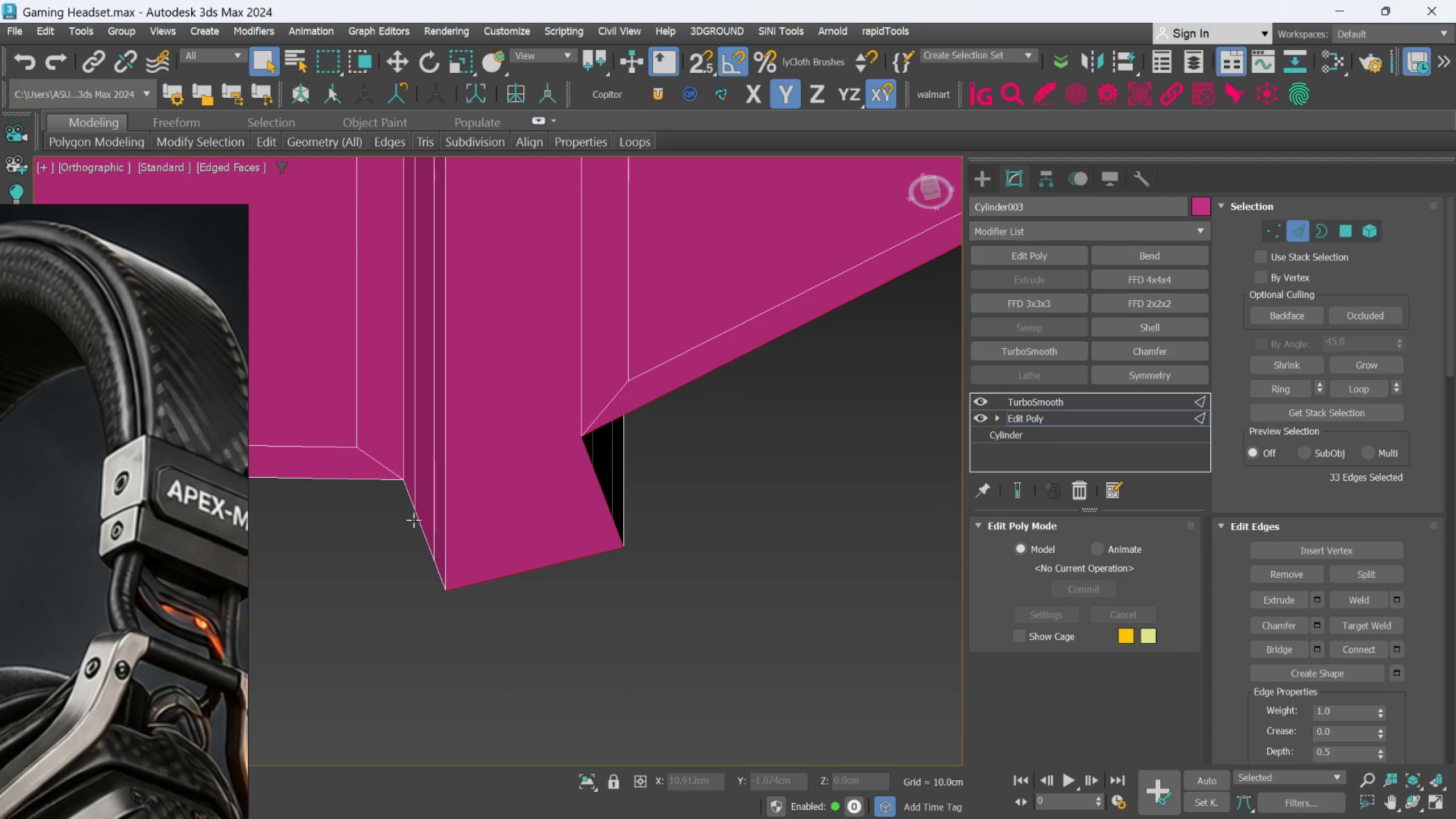 
scroll: coordinate [467, 530], scroll_direction: down, amount: 2.0
 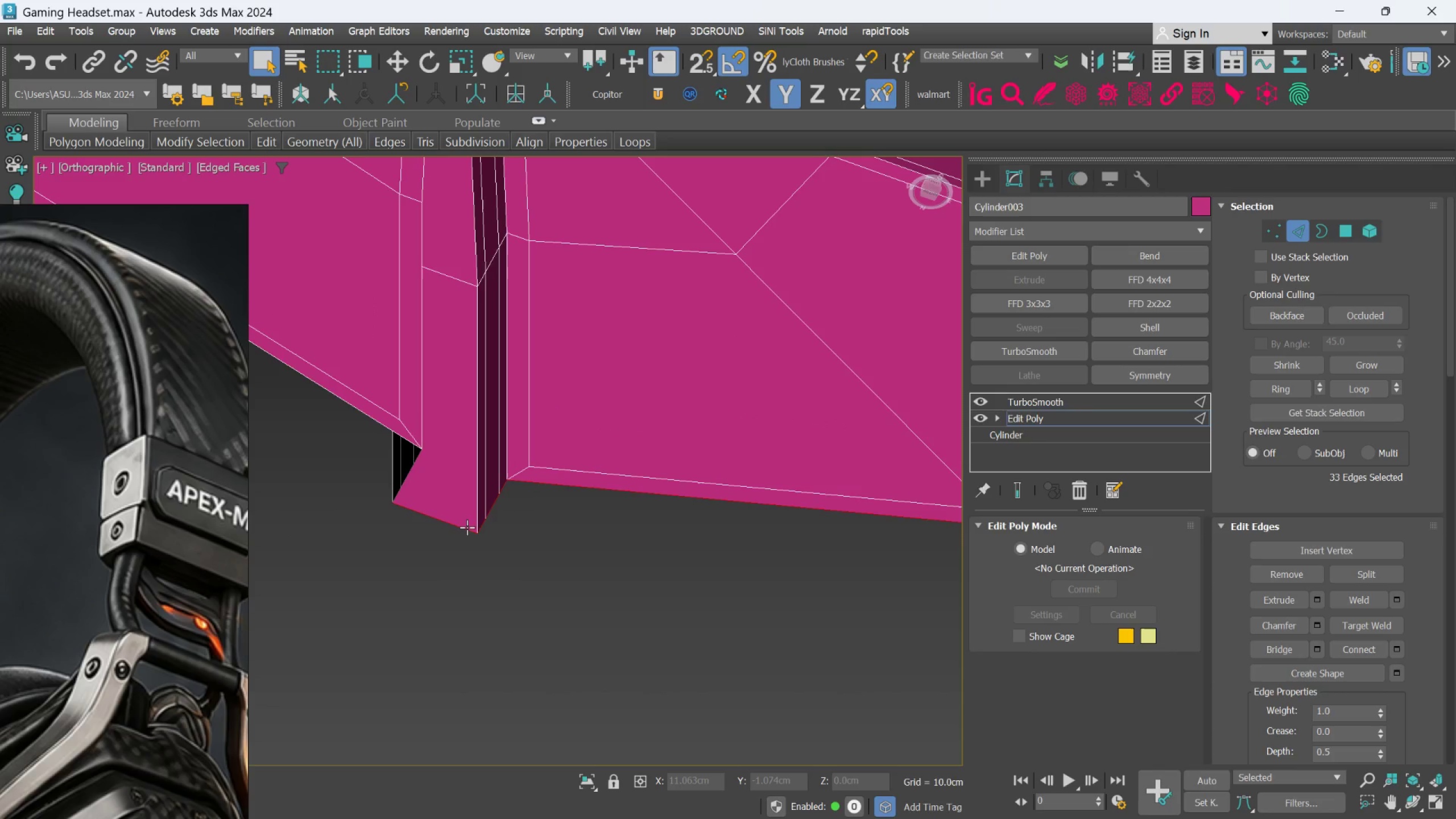 
hold_key(key=AltLeft, duration=7.44)
scroll: coordinate [392, 536], scroll_direction: up, amount: 2.0
 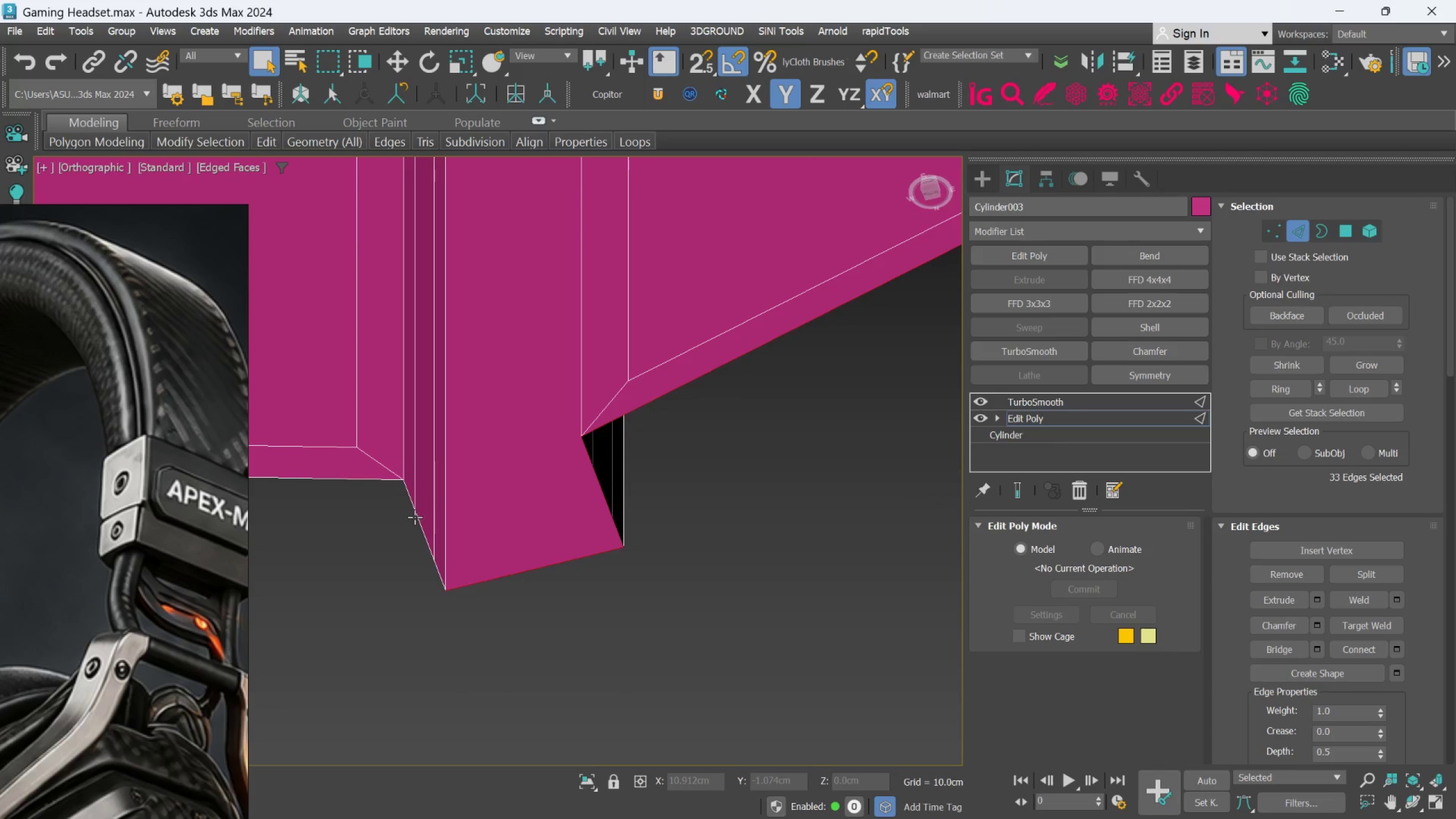 
hold_key(key=ControlLeft, duration=1.5)
left_click([402, 486])
 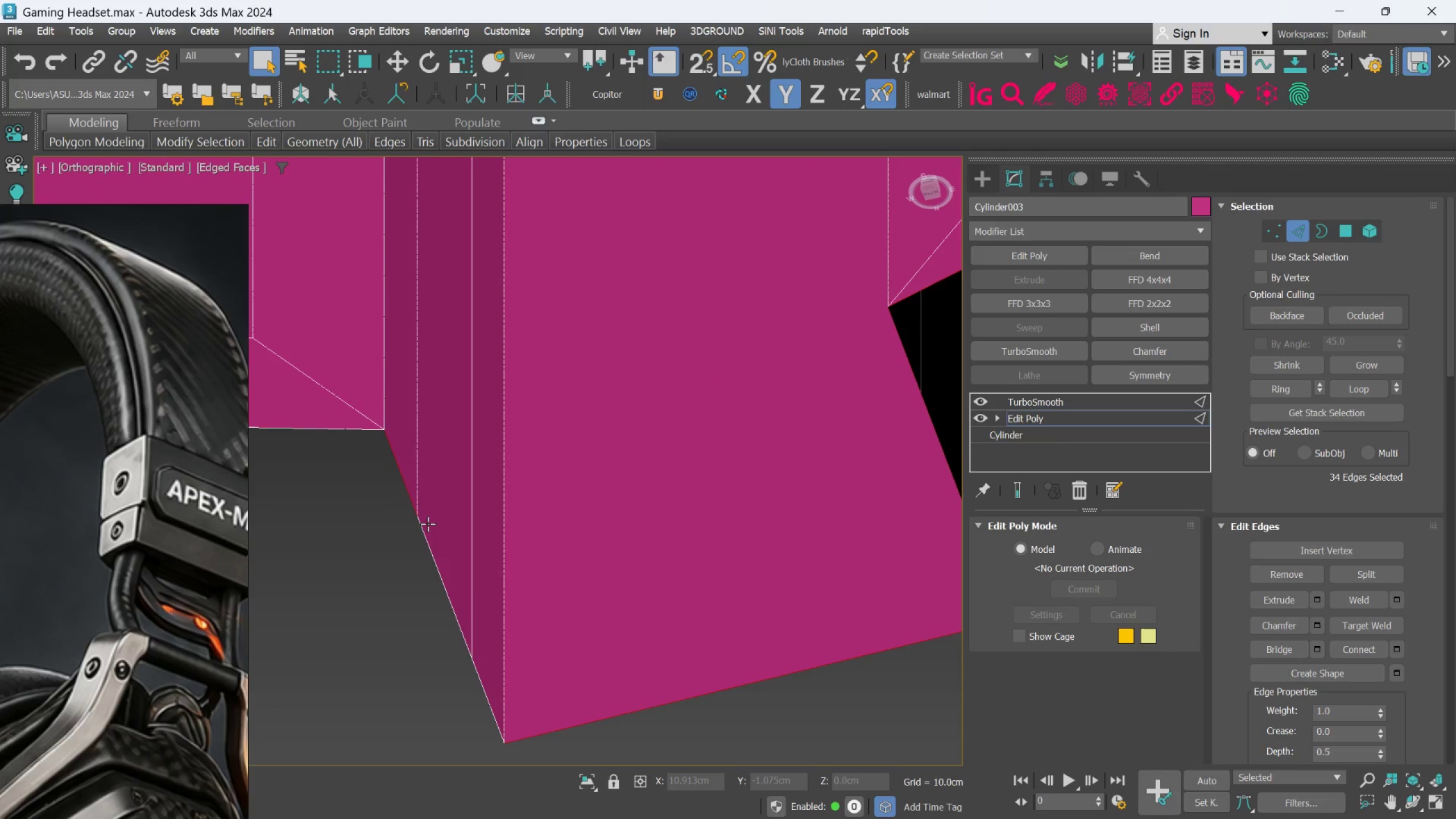 
scroll: coordinate [413, 504], scroll_direction: up, amount: 3.0
 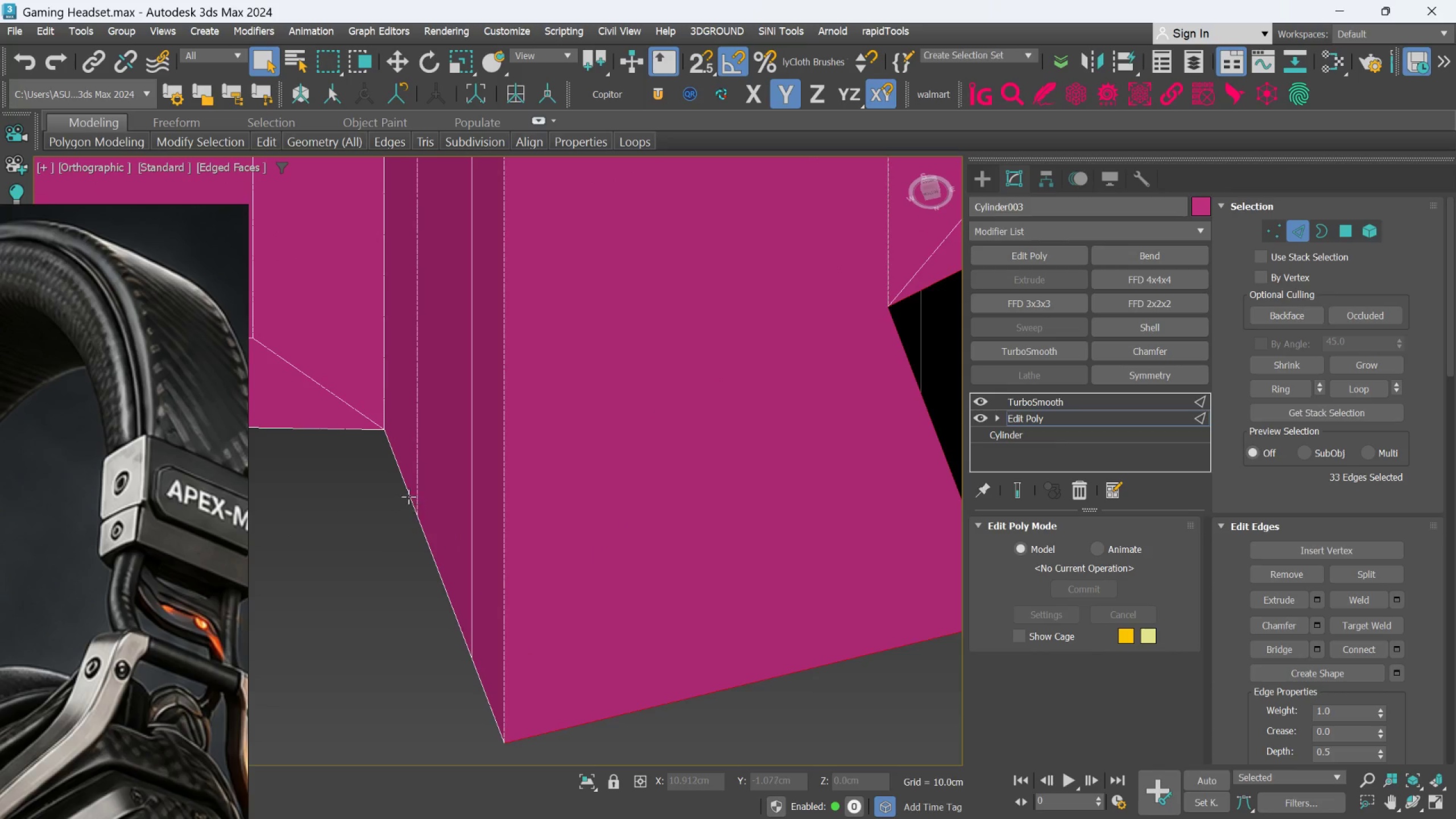 
left_click([424, 533])
 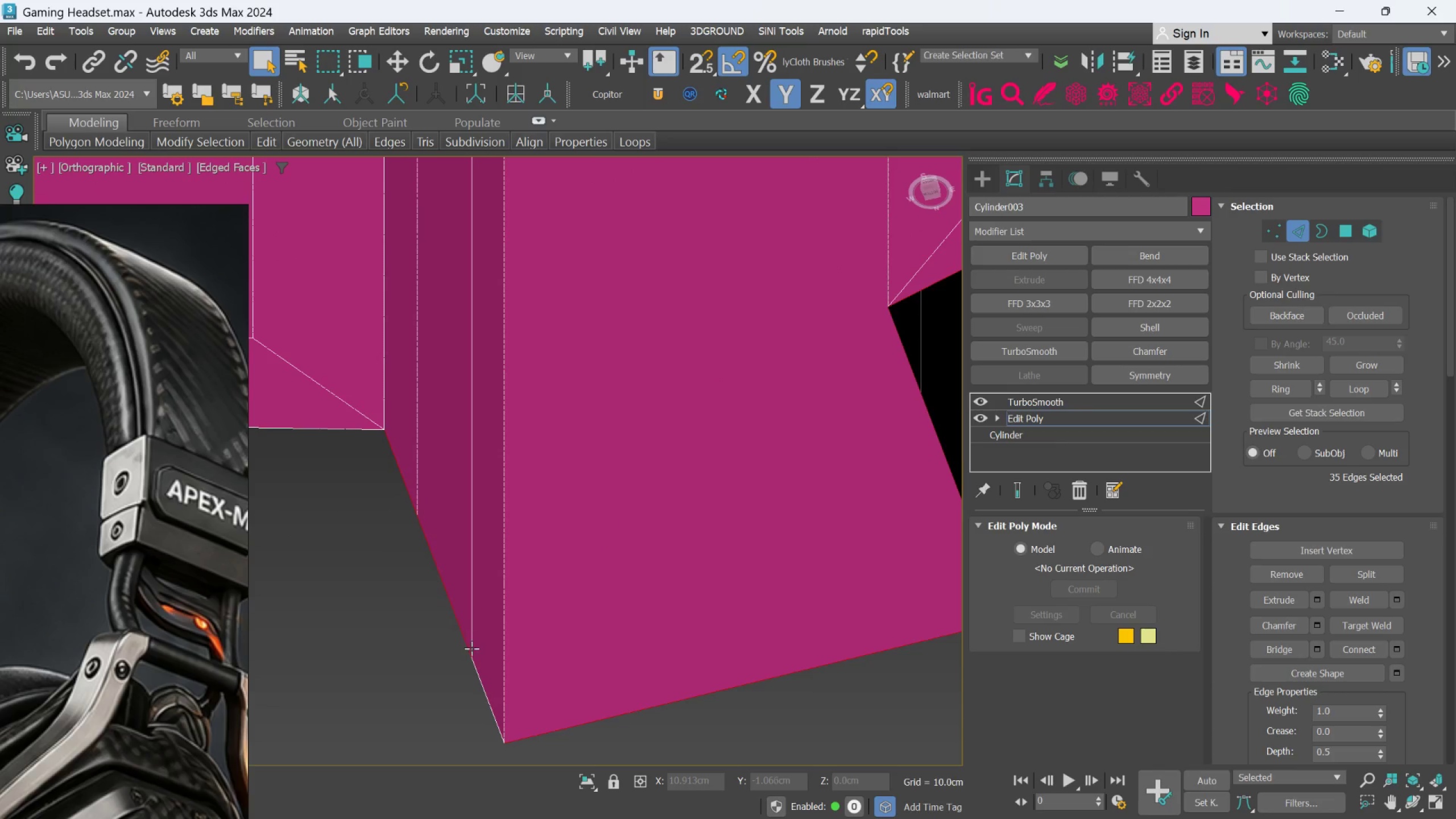 
hold_key(key=ControlLeft, duration=0.47)
 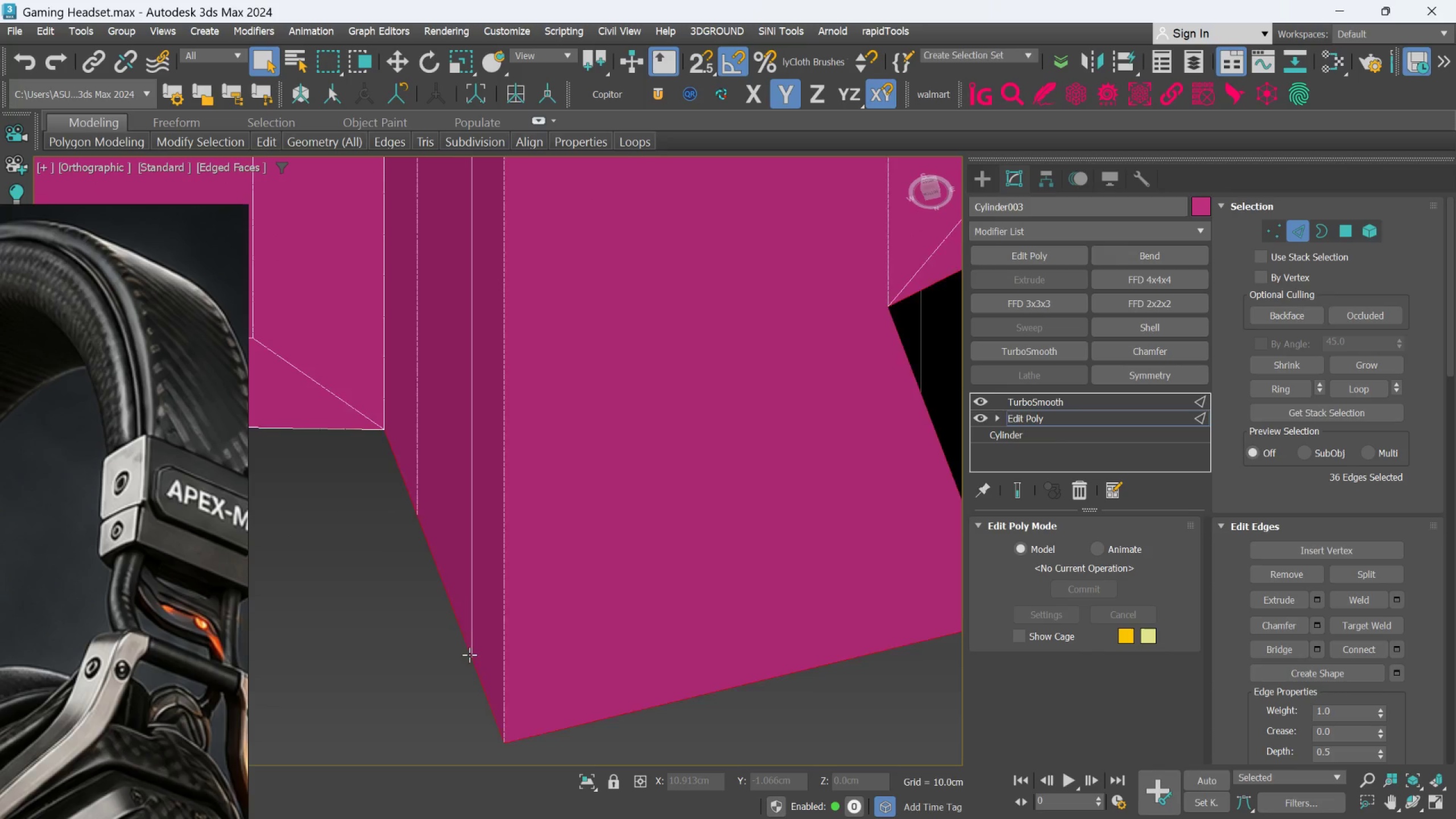 
hold_key(key=ControlLeft, duration=0.7)
 